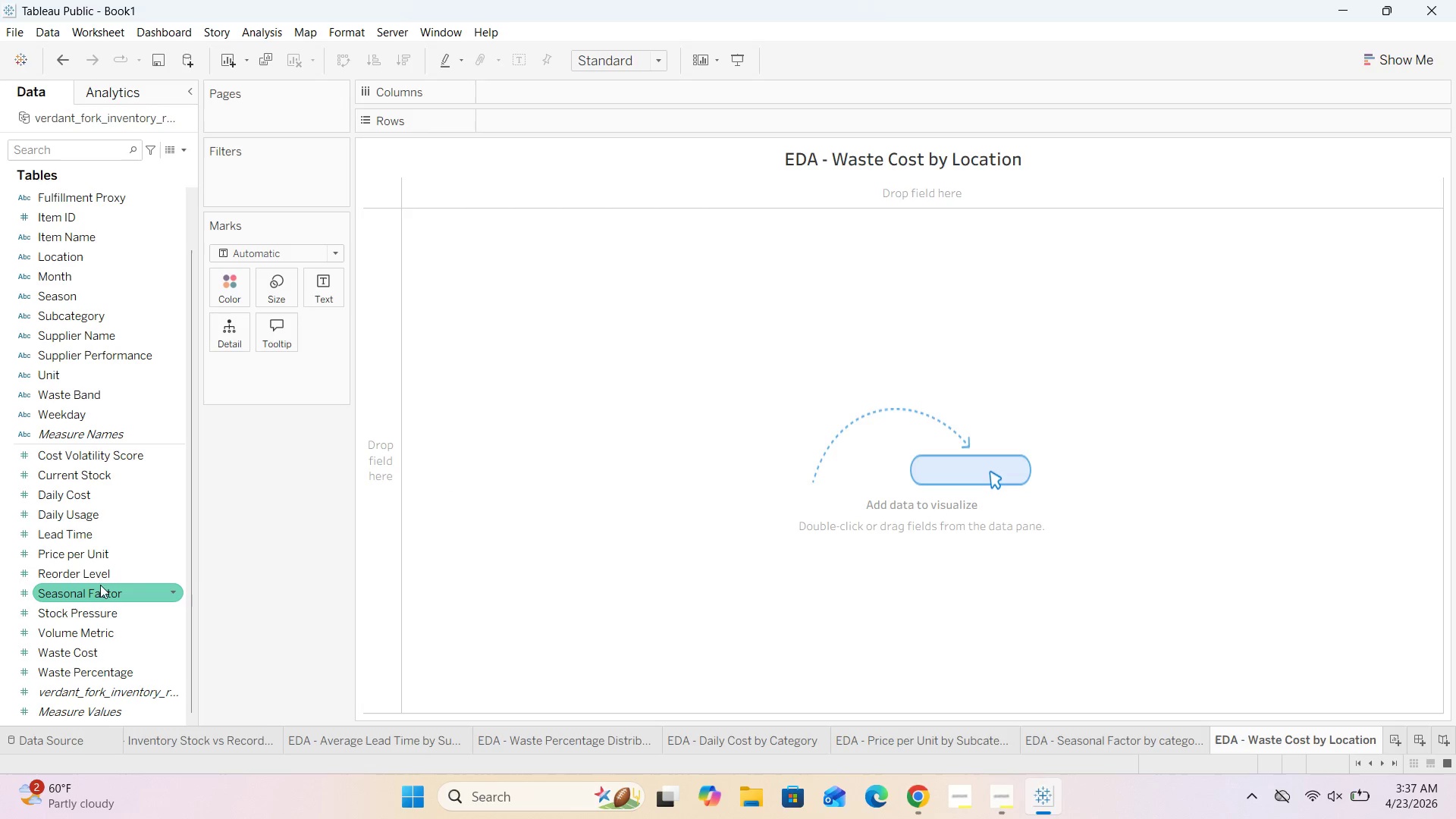 
wait(7.61)
 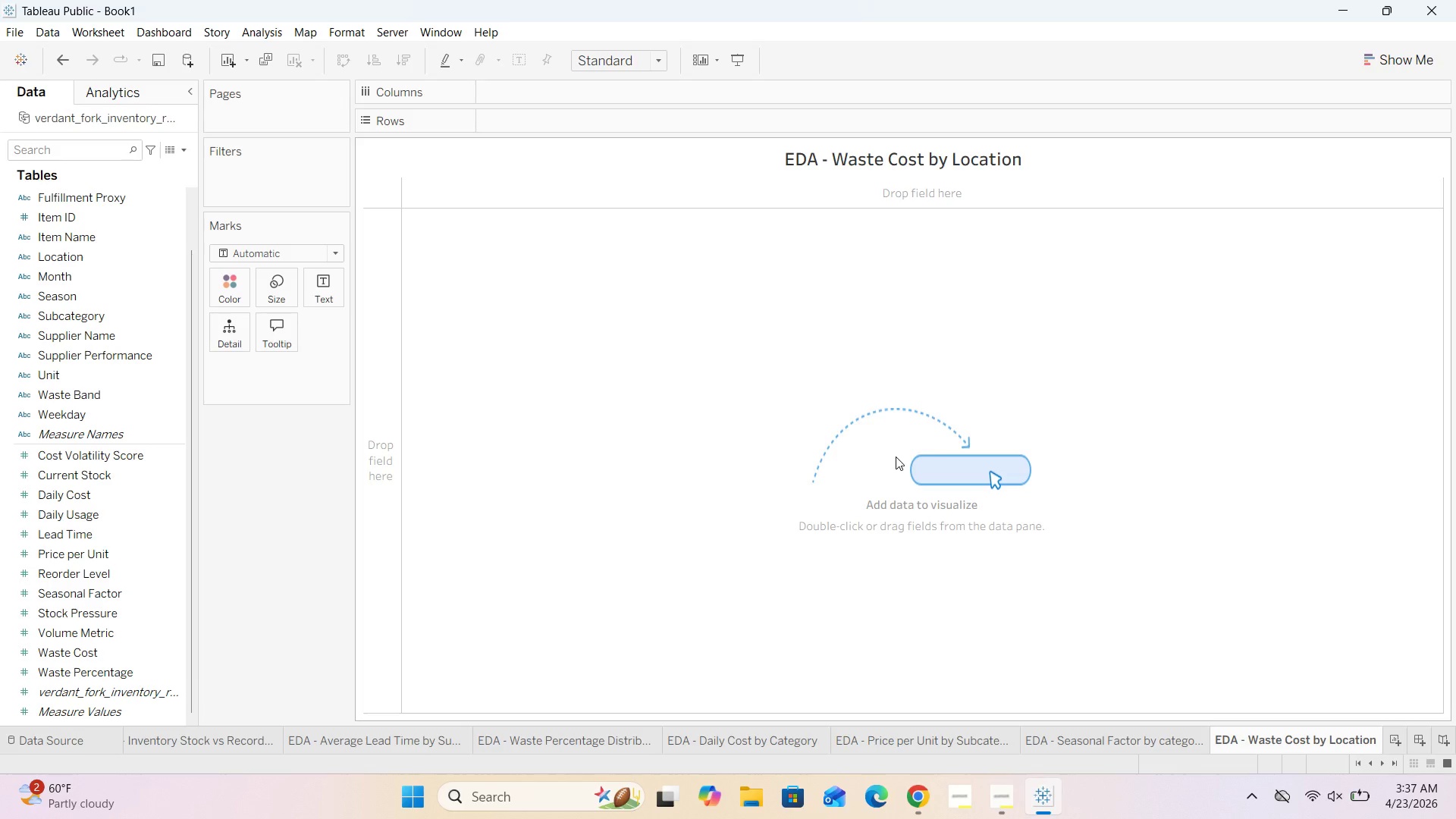 
left_click_drag(start_coordinate=[96, 654], to_coordinate=[561, 96])
 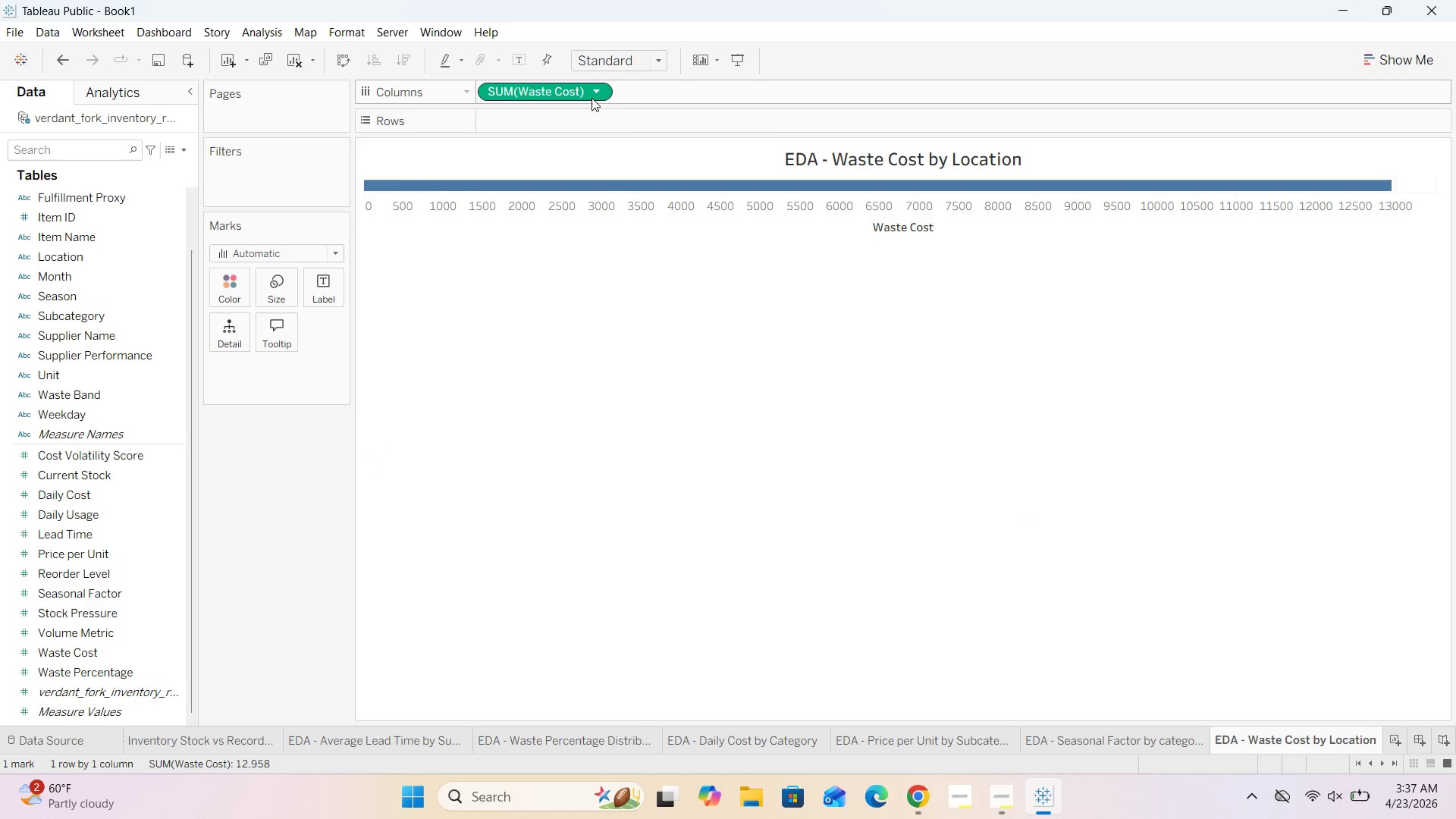 
left_click([595, 96])
 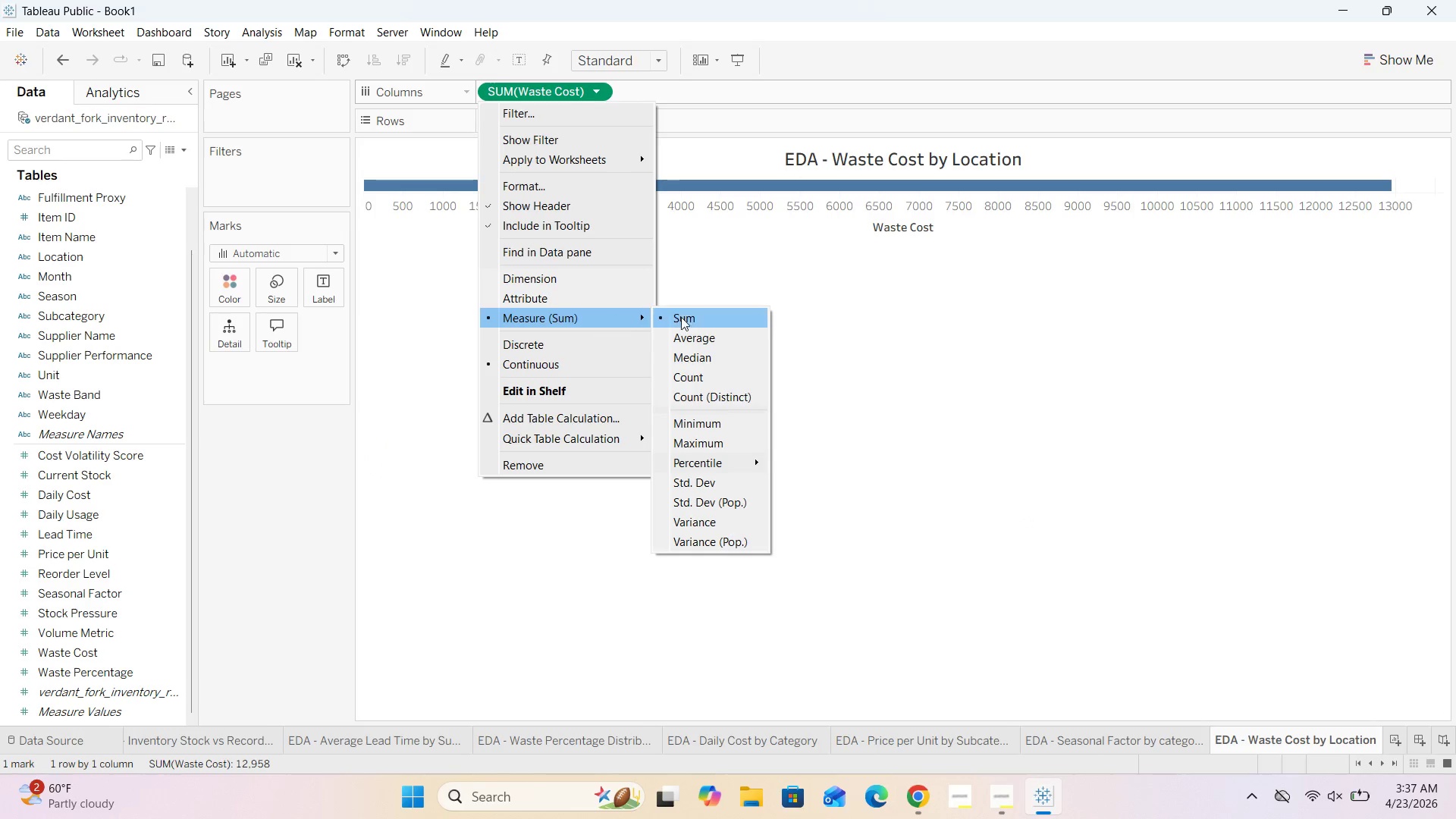 
left_click([695, 338])
 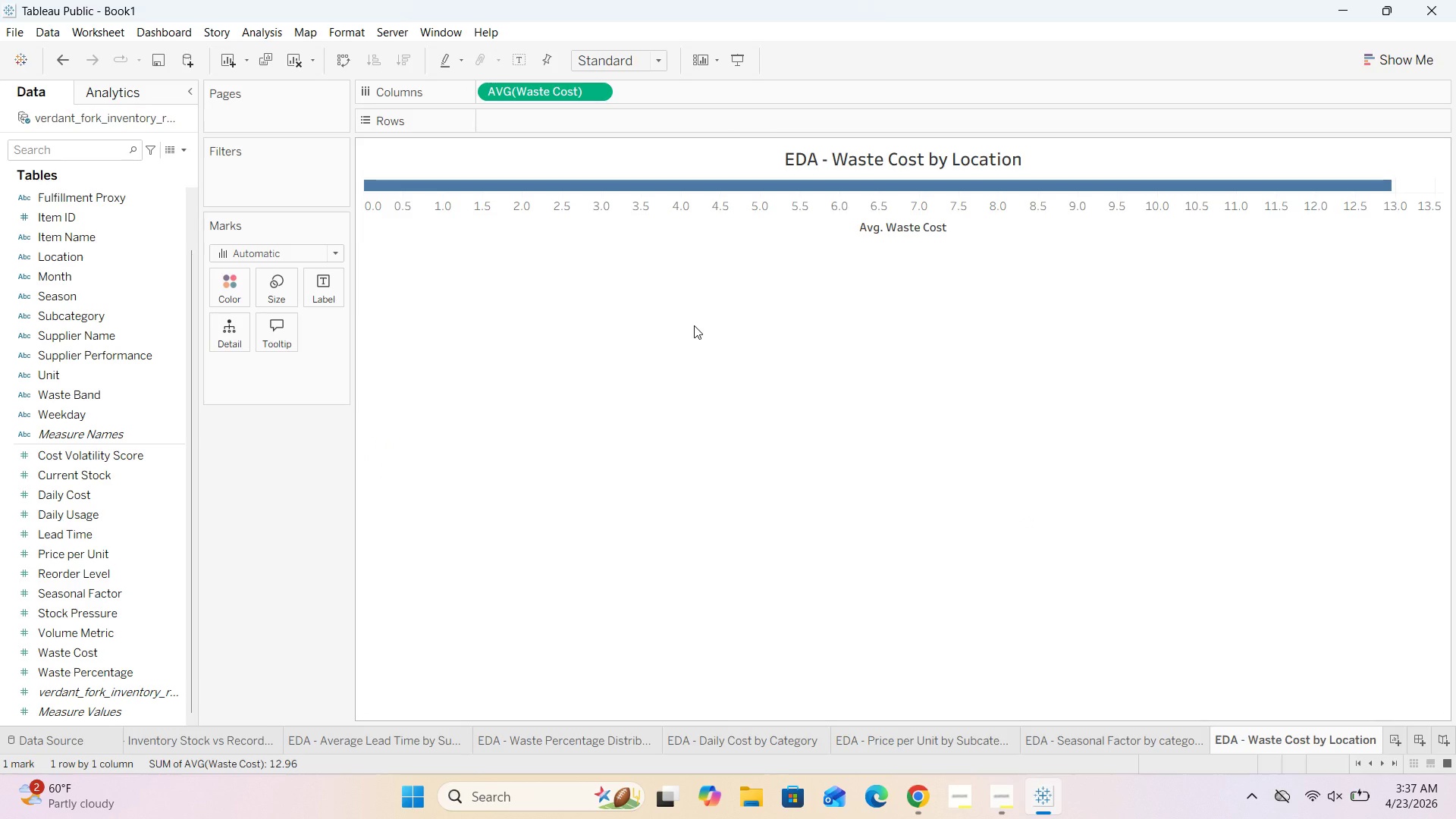 
wait(9.19)
 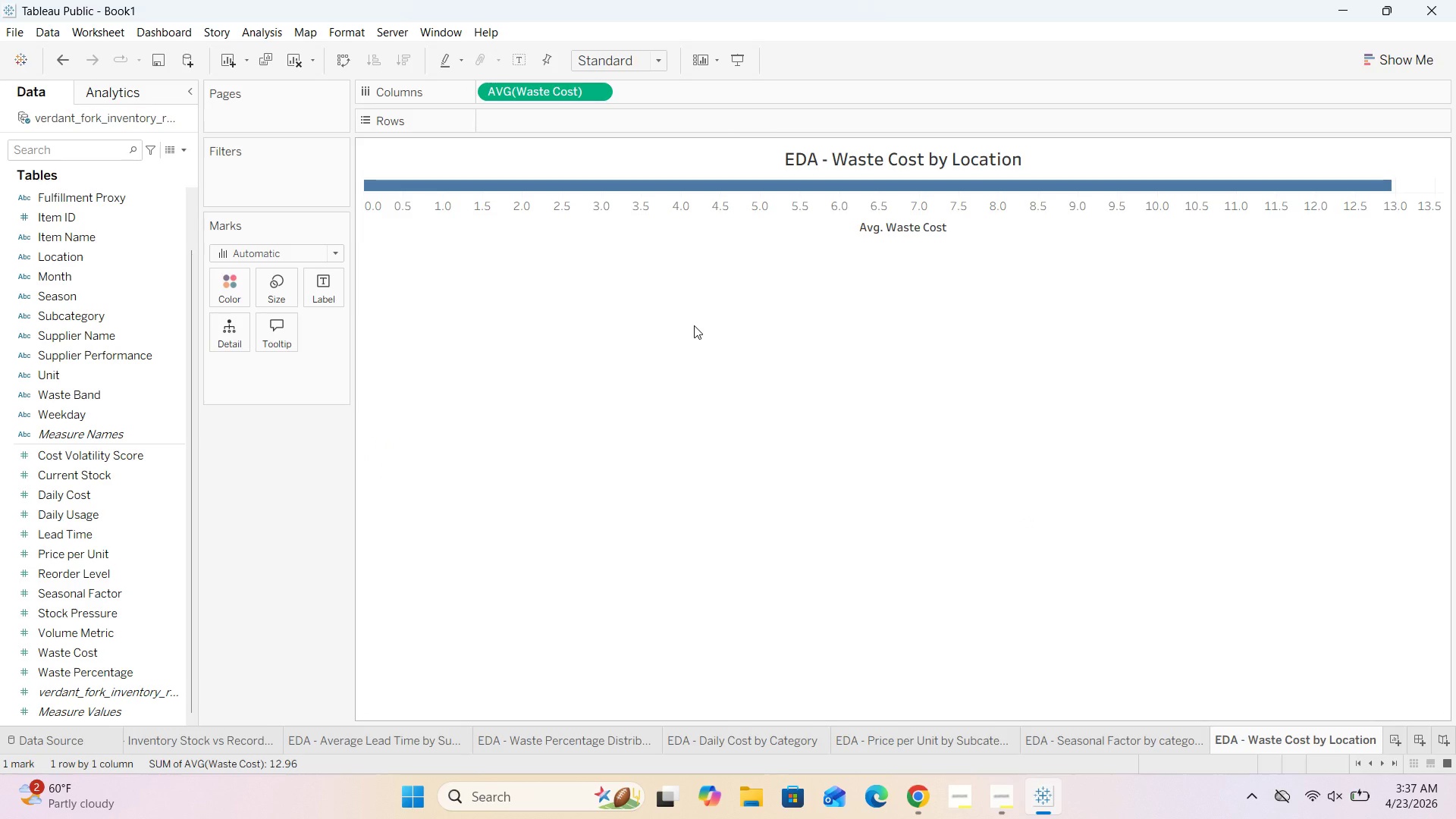 
left_click([333, 254])
 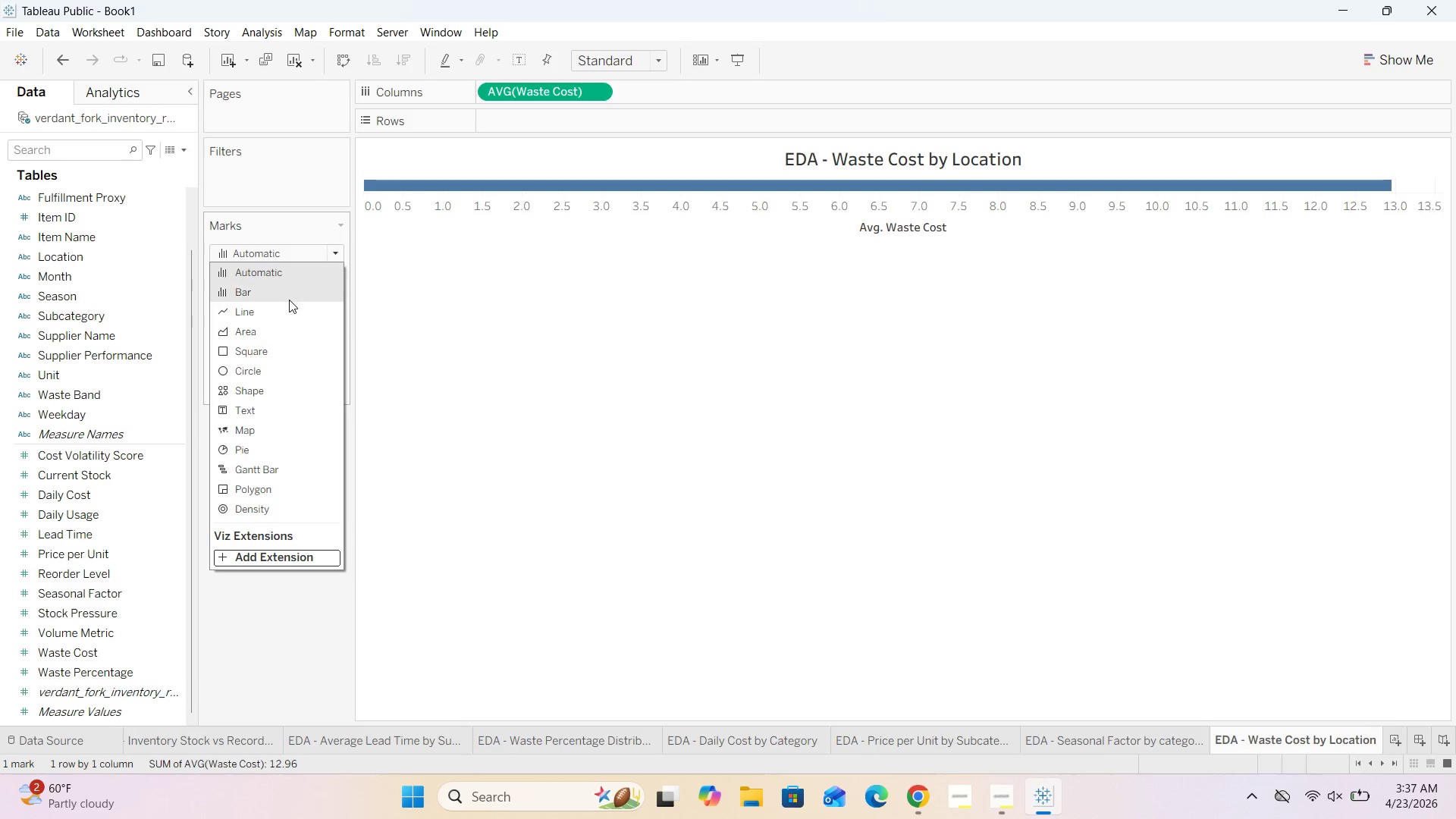 
left_click([287, 296])
 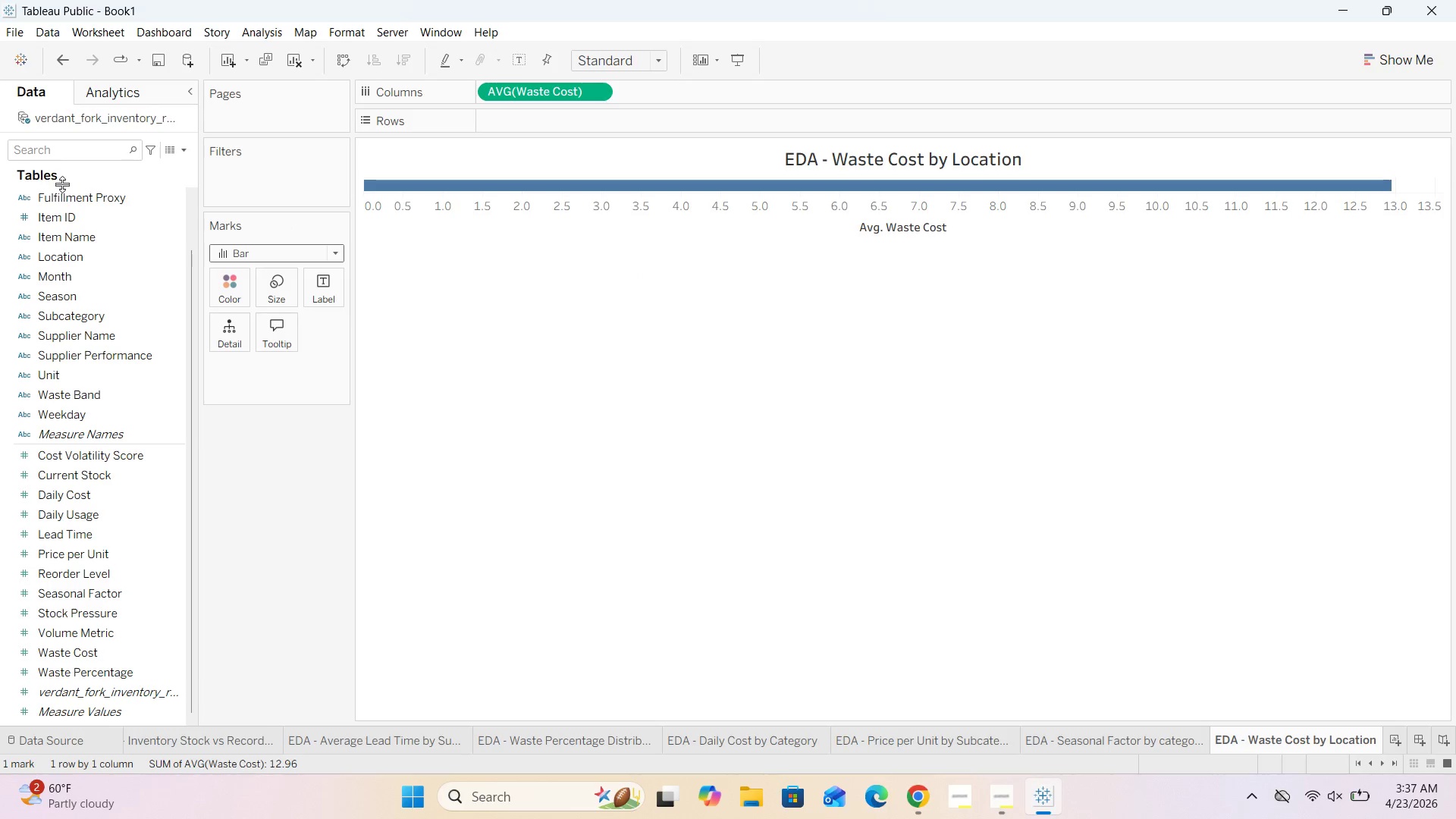 
wait(5.01)
 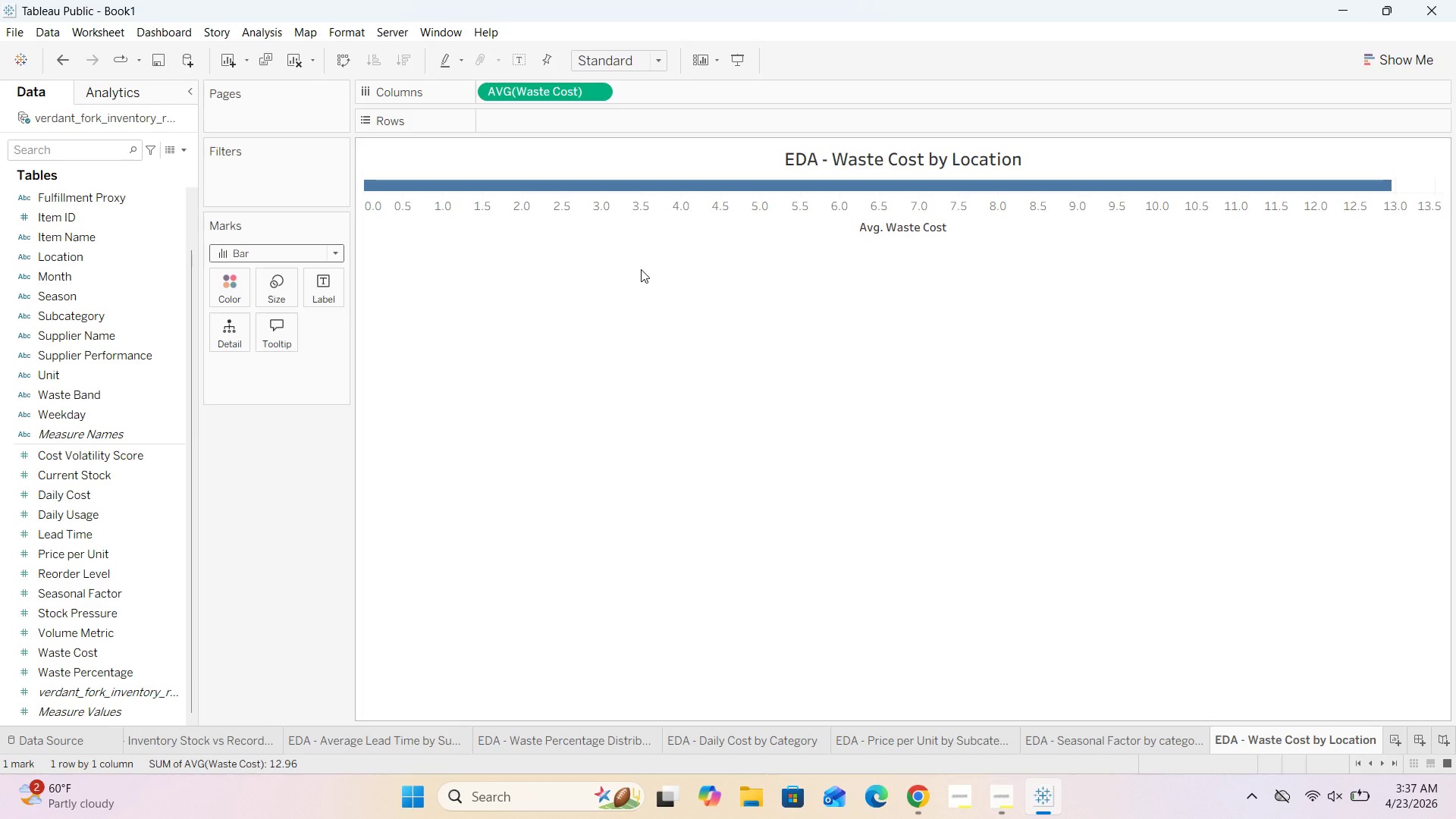 
left_click_drag(start_coordinate=[55, 259], to_coordinate=[507, 123])
 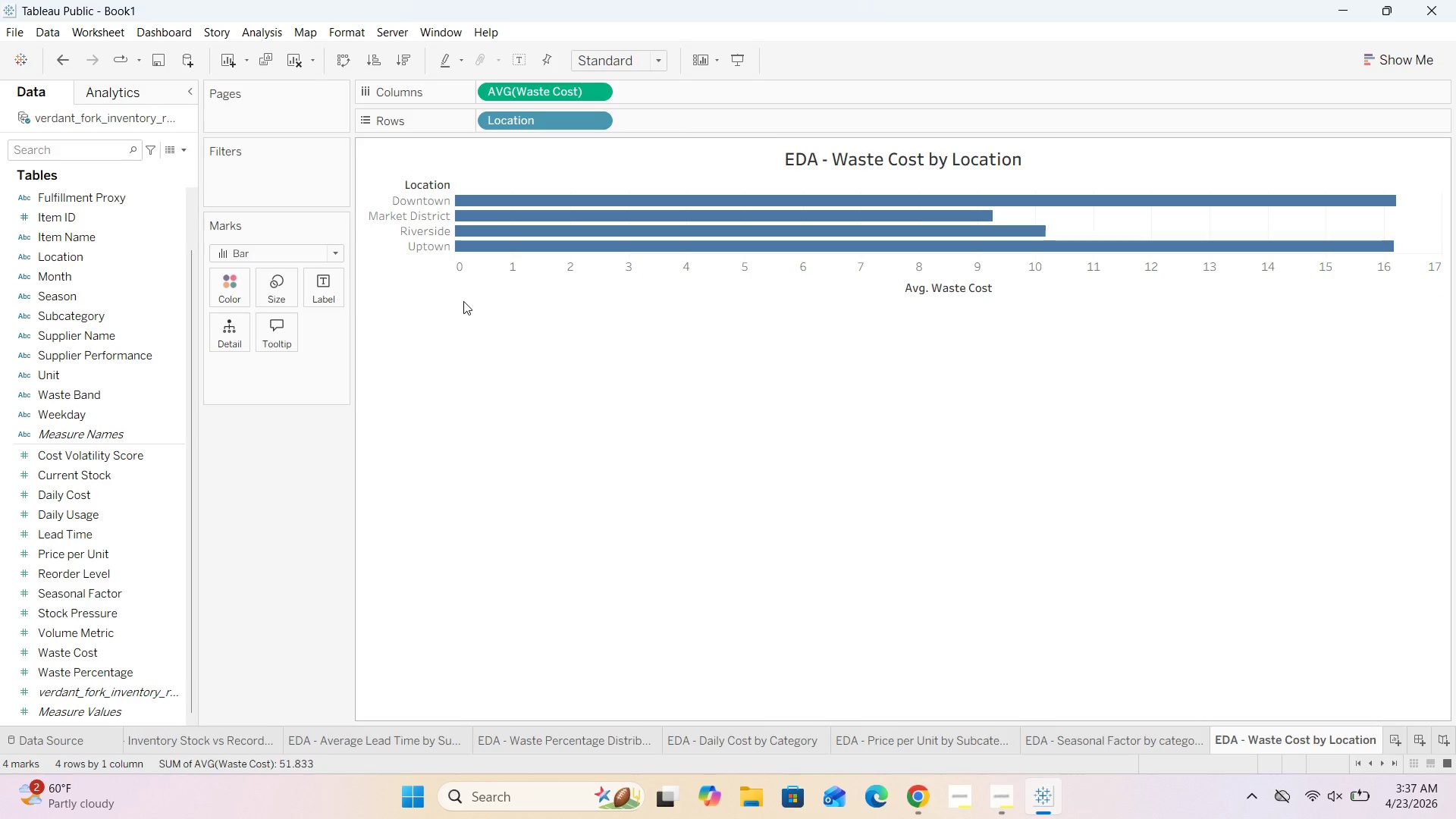 
wait(10.27)
 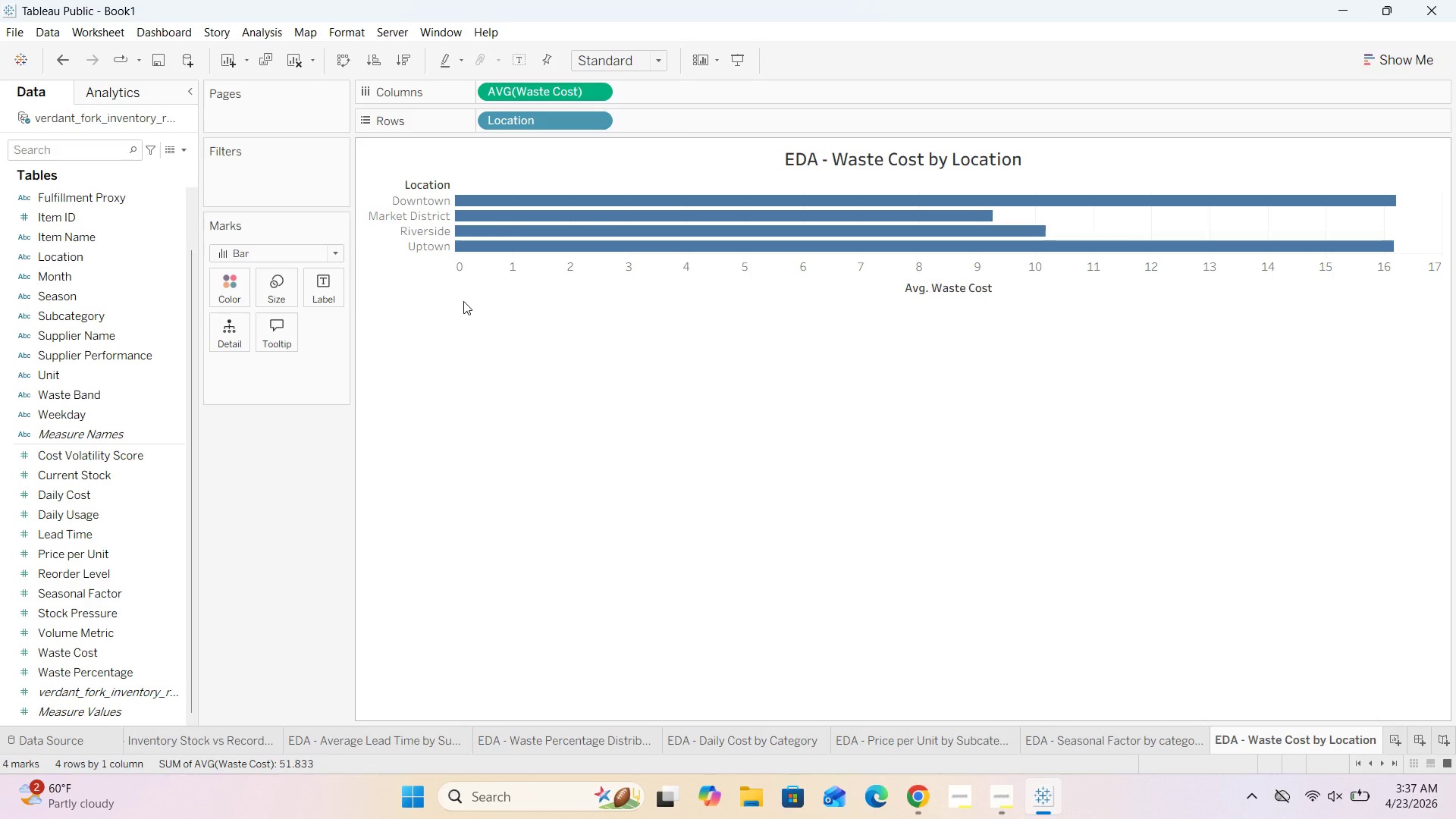 
left_click([464, 303])
 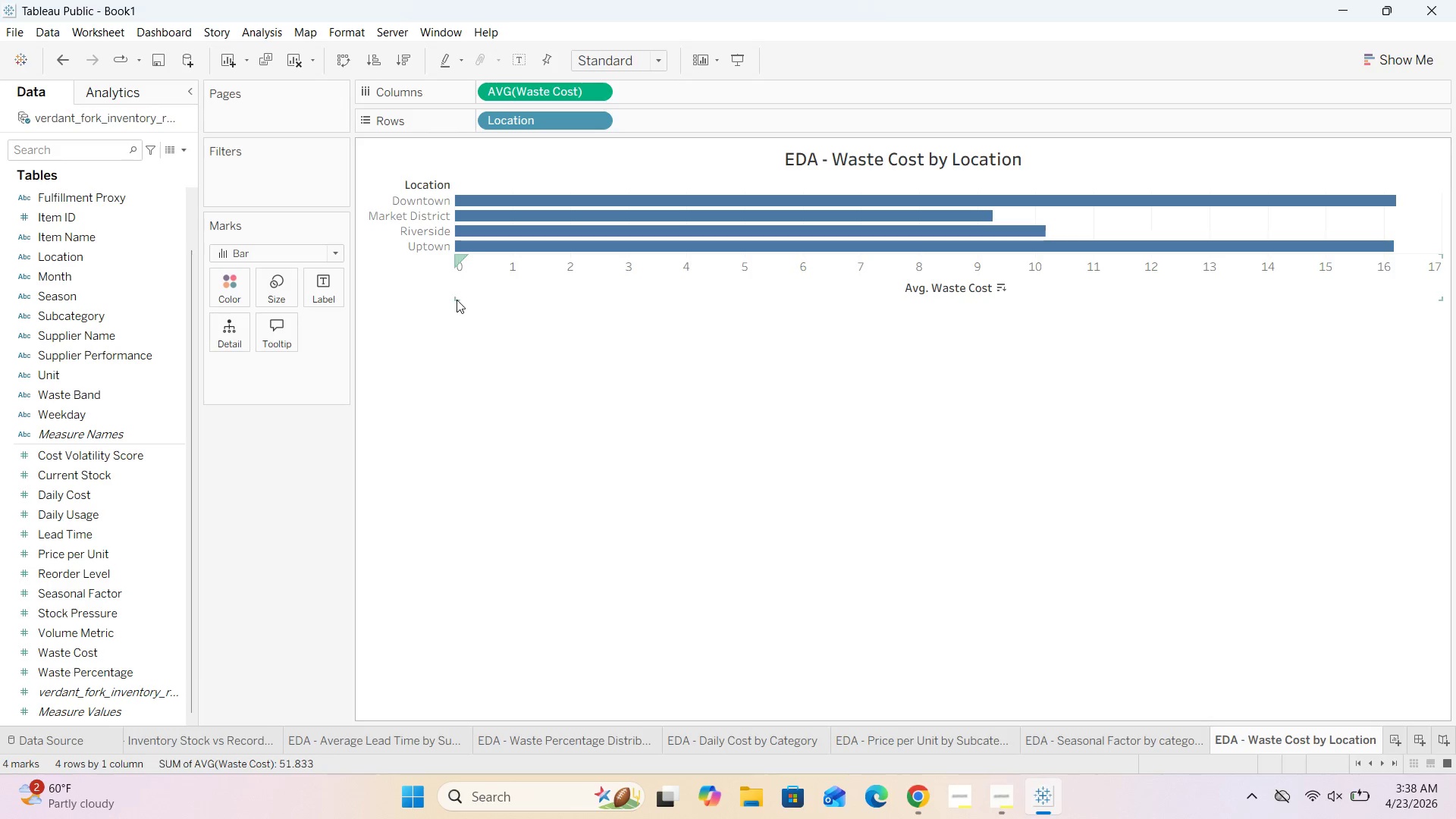 
left_click_drag(start_coordinate=[460, 300], to_coordinate=[462, 402])
 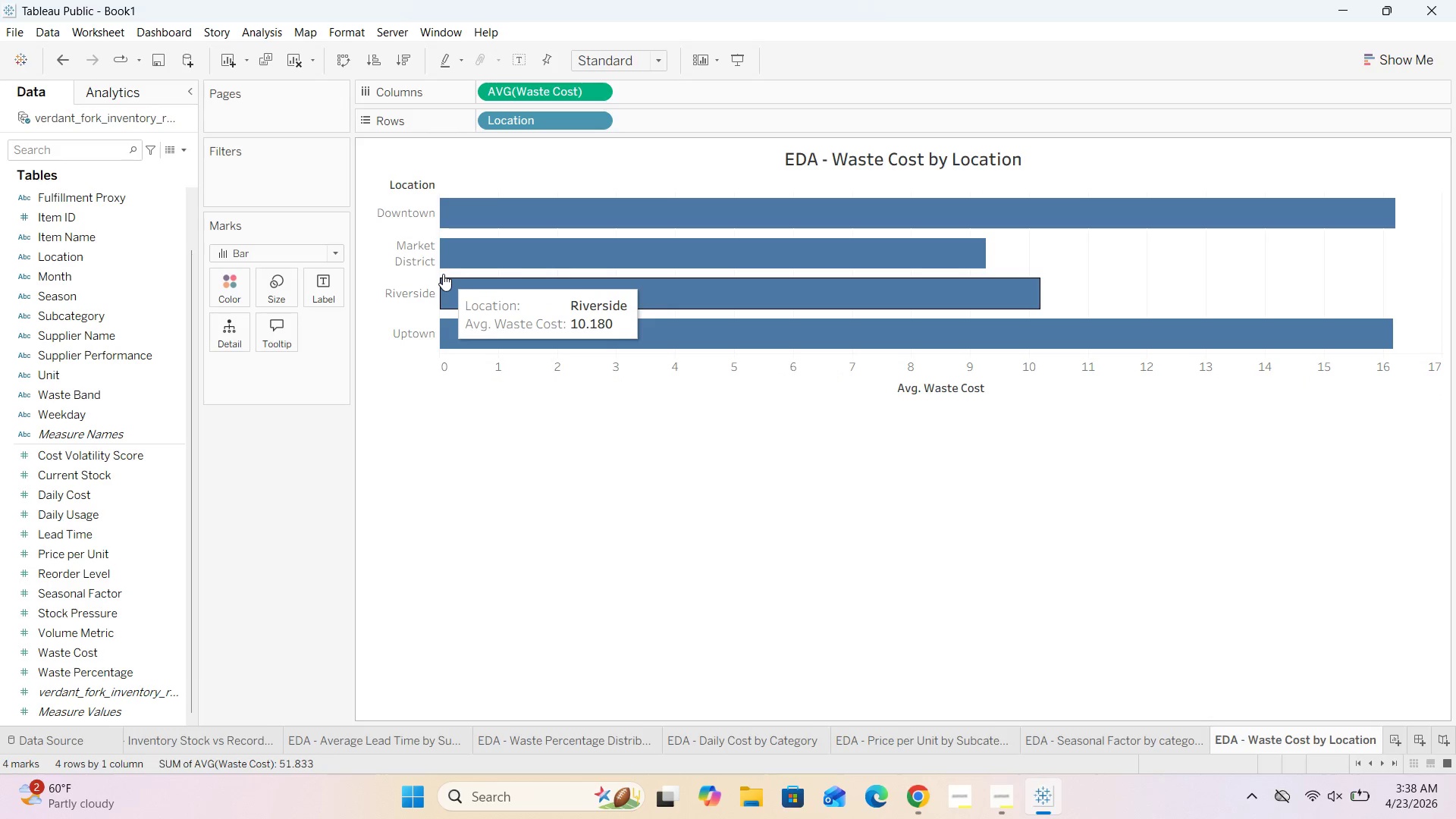 
left_click_drag(start_coordinate=[439, 277], to_coordinate=[491, 283])
 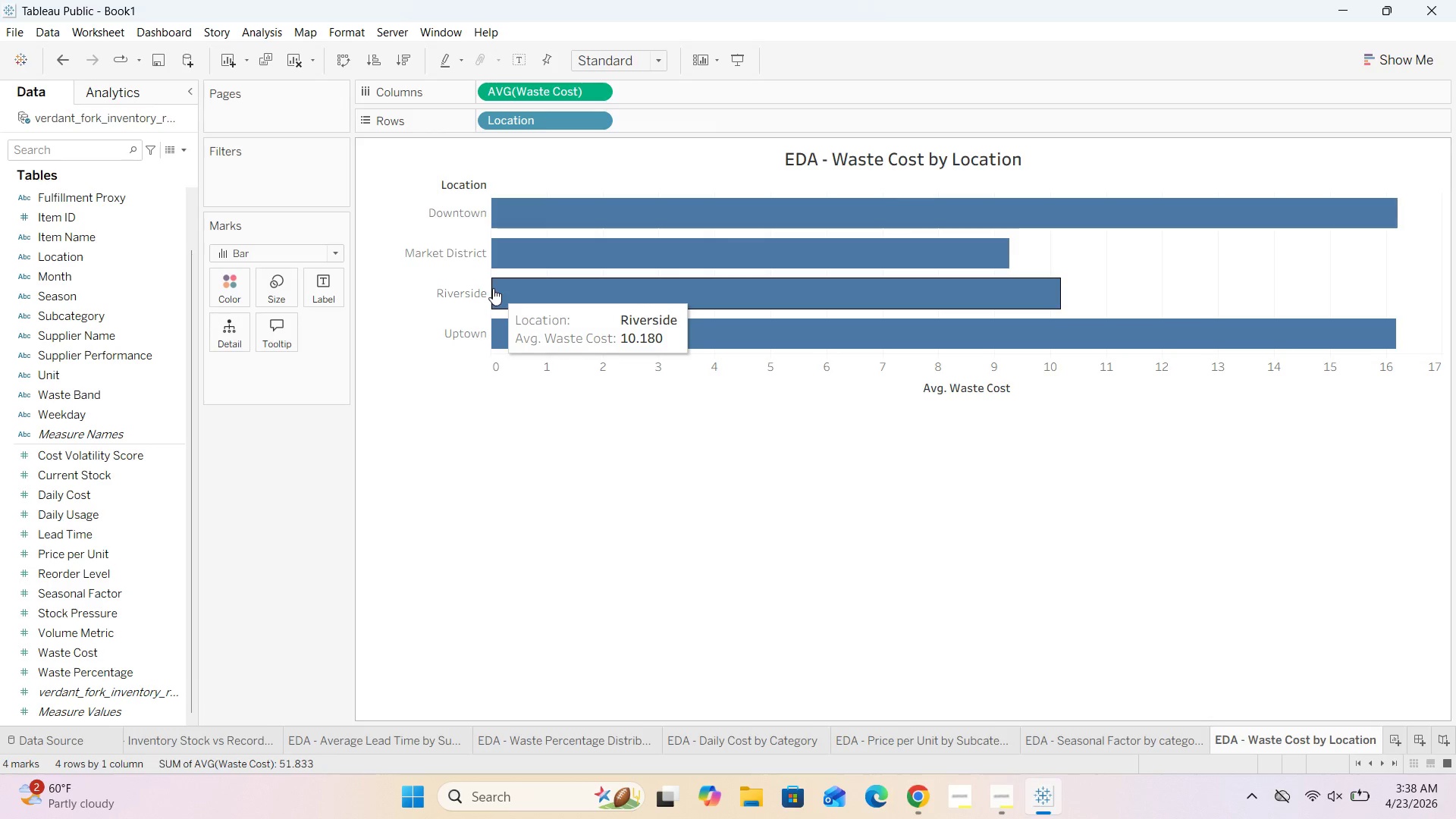 
left_click_drag(start_coordinate=[491, 290], to_coordinate=[560, 302])
 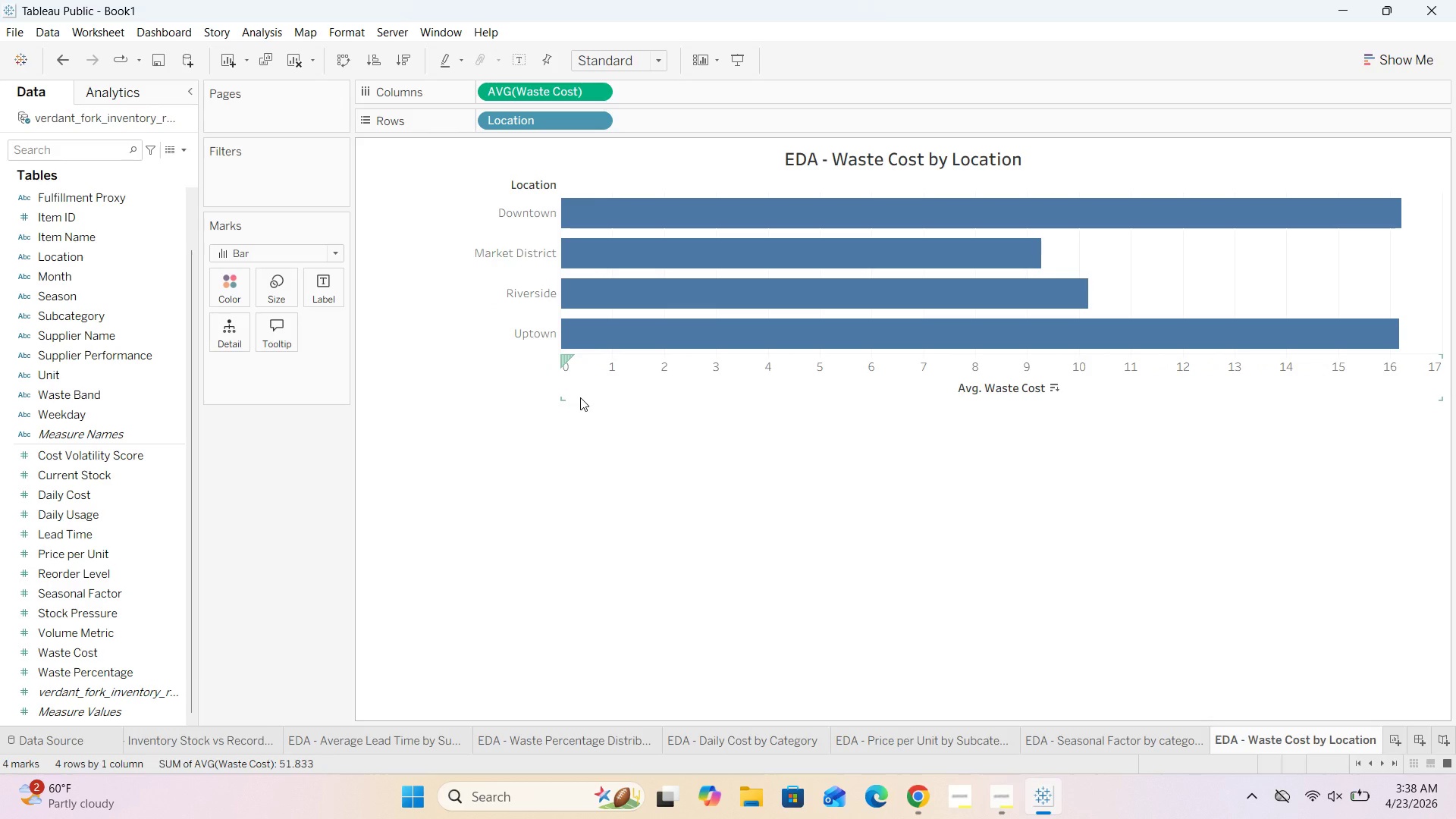 
left_click_drag(start_coordinate=[580, 400], to_coordinate=[583, 451])
 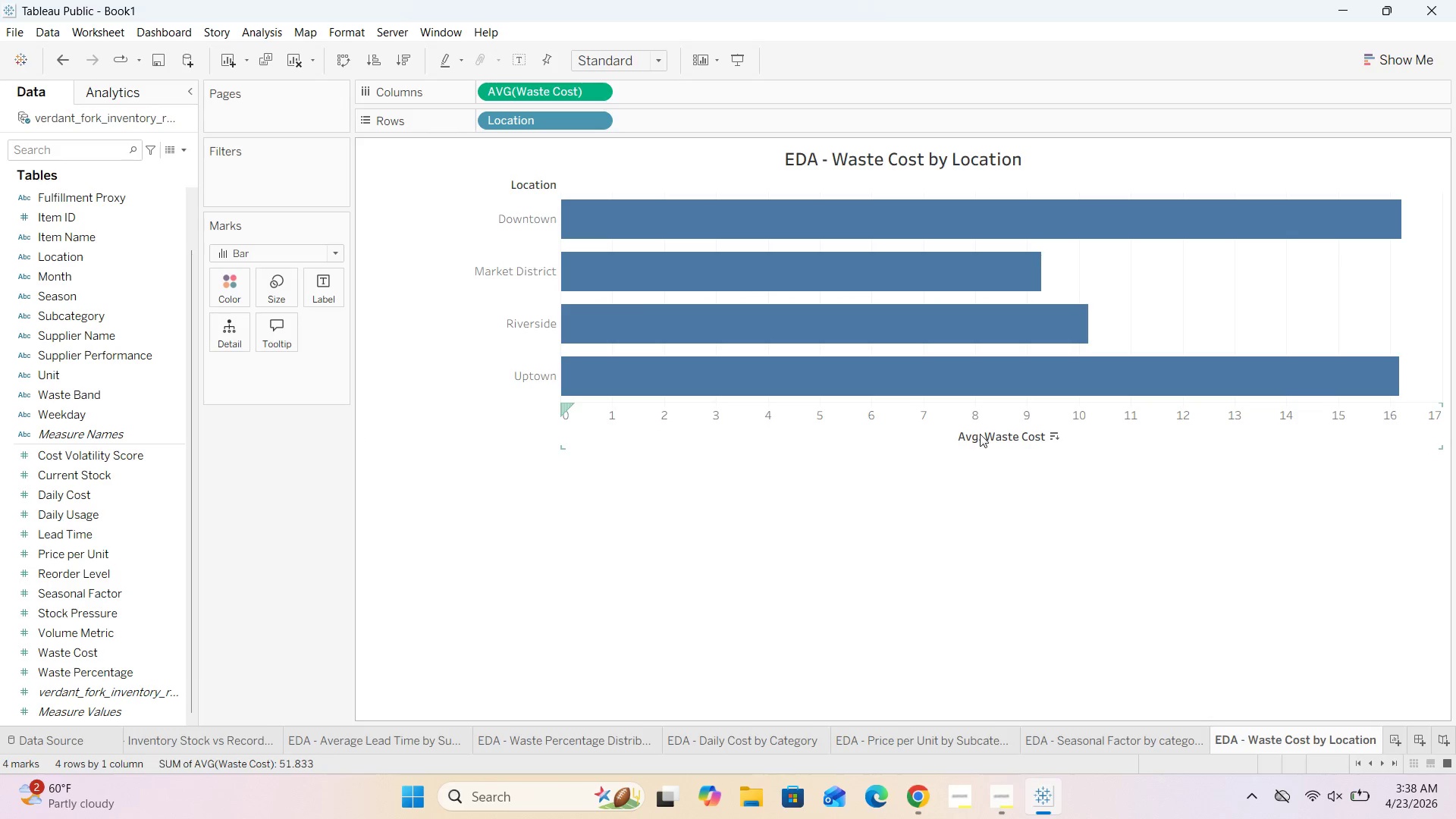 
double_click([980, 434])
 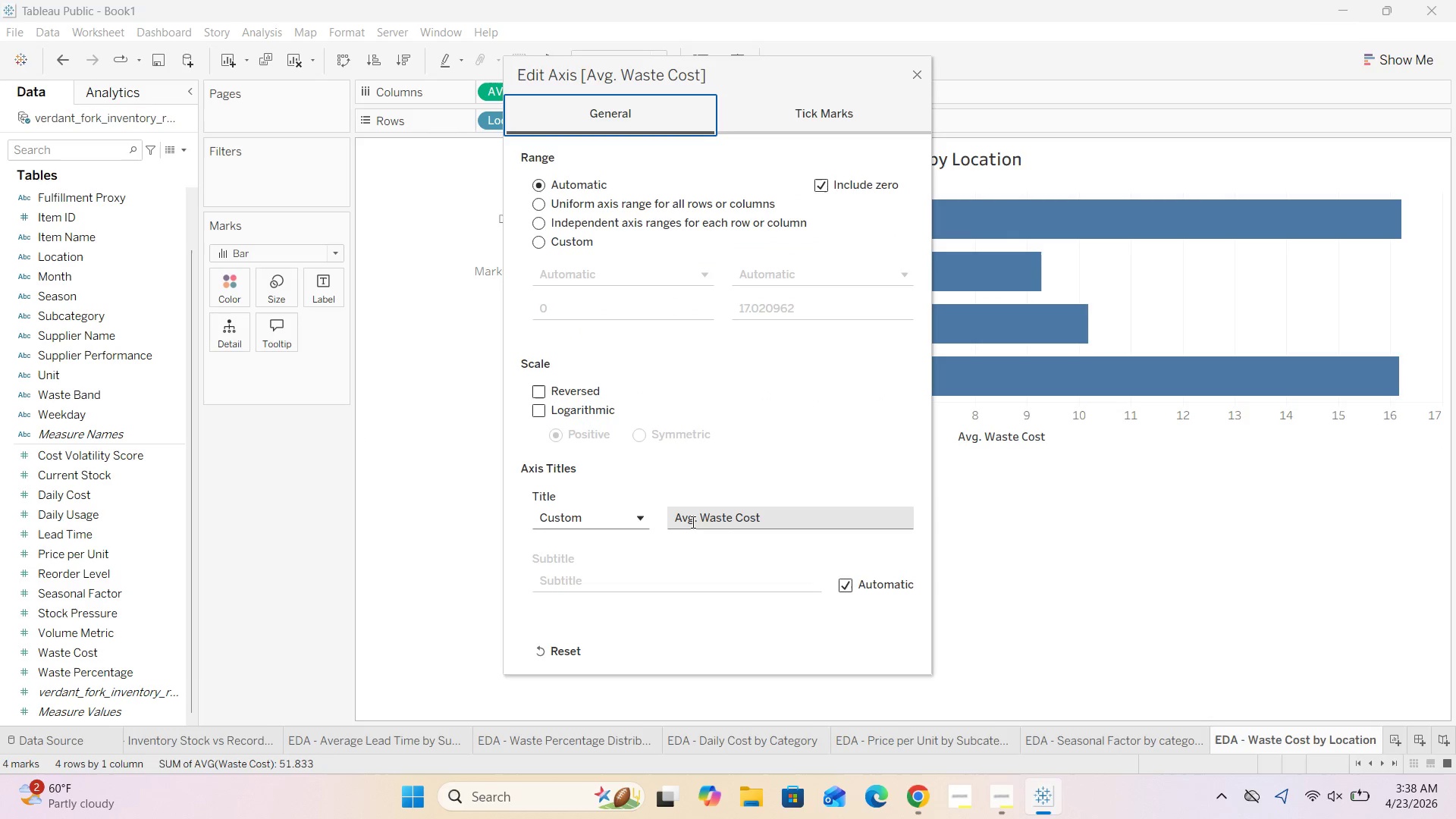 
left_click([695, 519])
 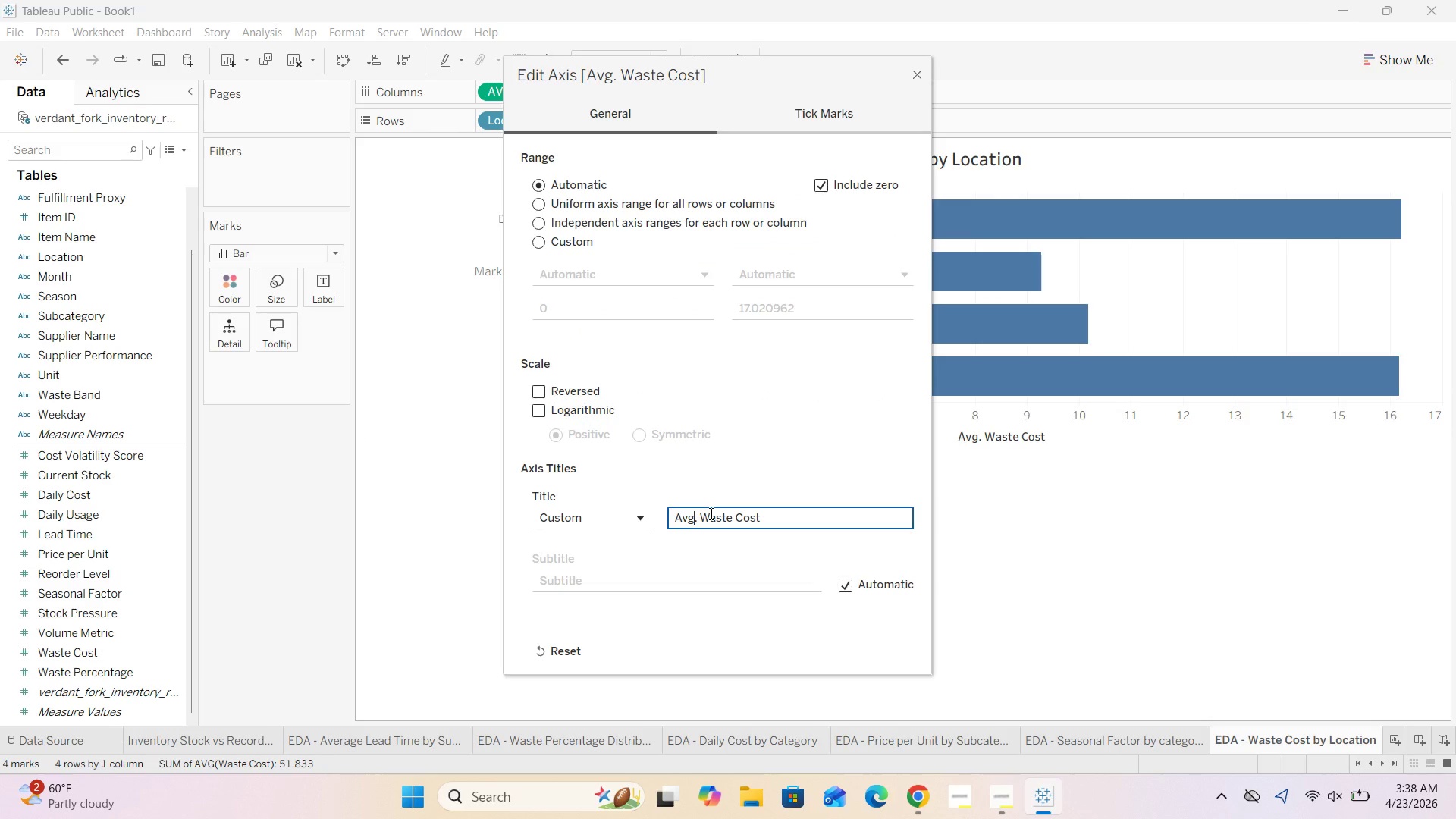 
key(ArrowRight)
 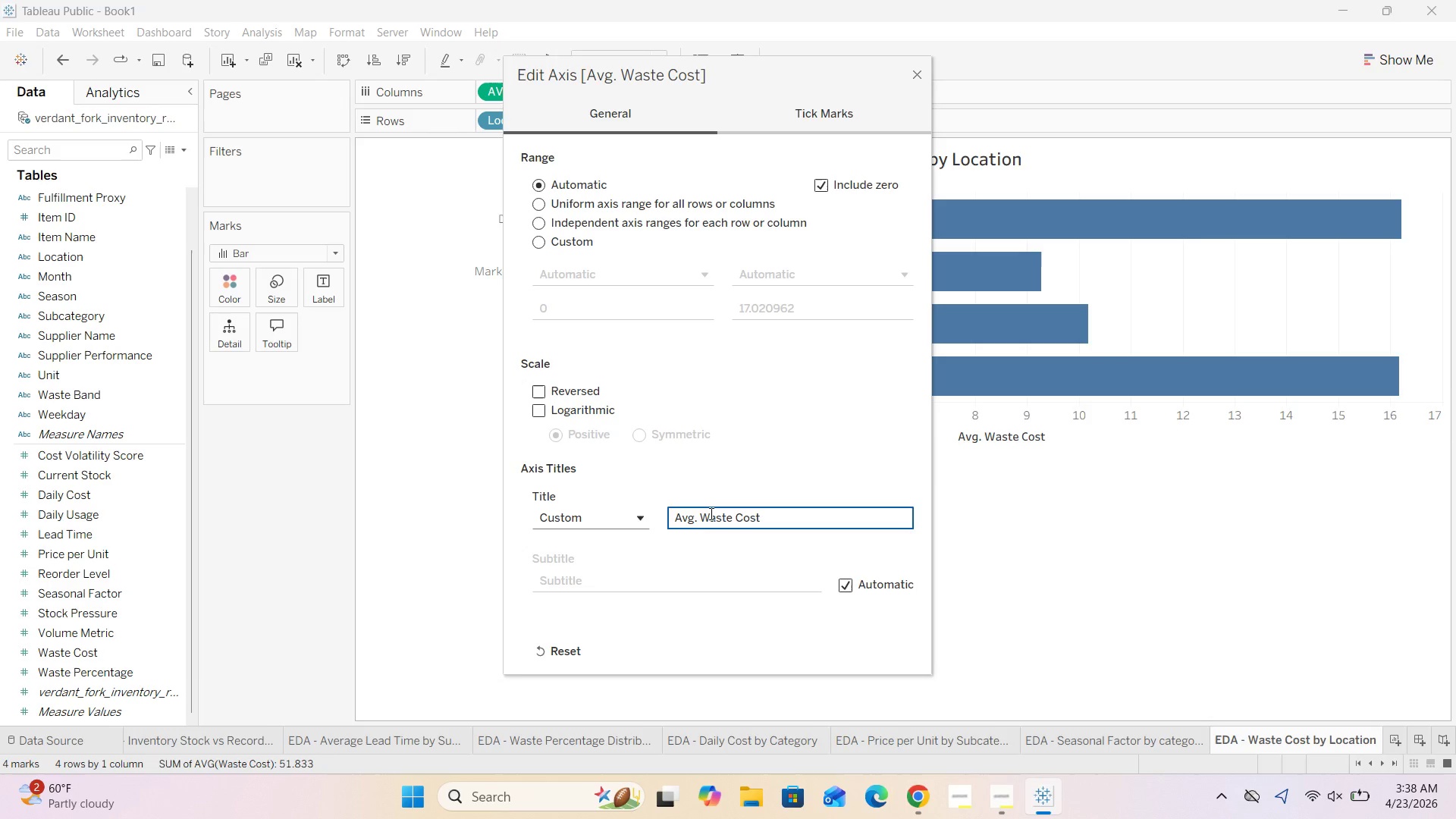 
key(Backspace)
key(Backspace)
type(erage)
 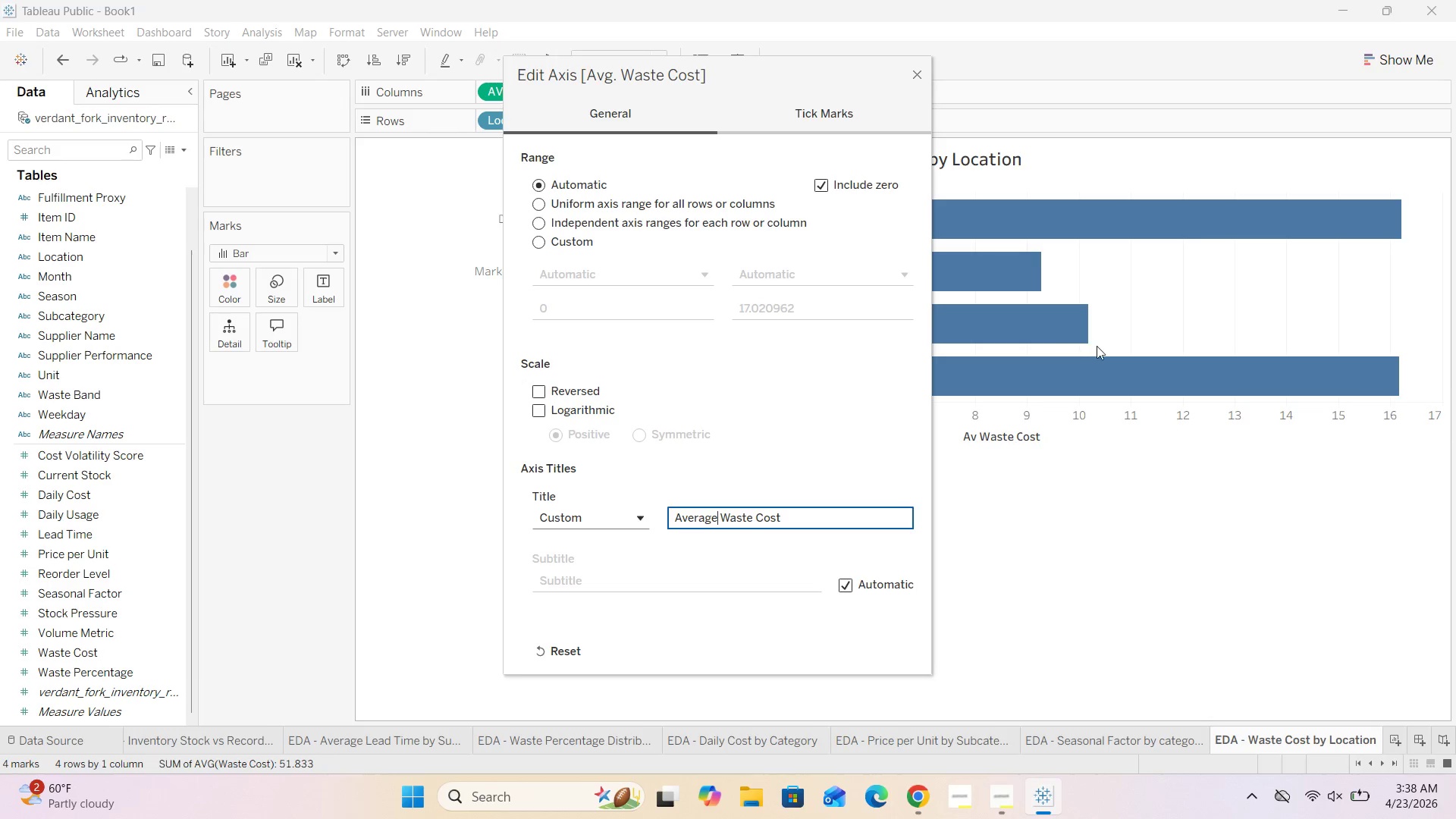 
left_click([1055, 533])
 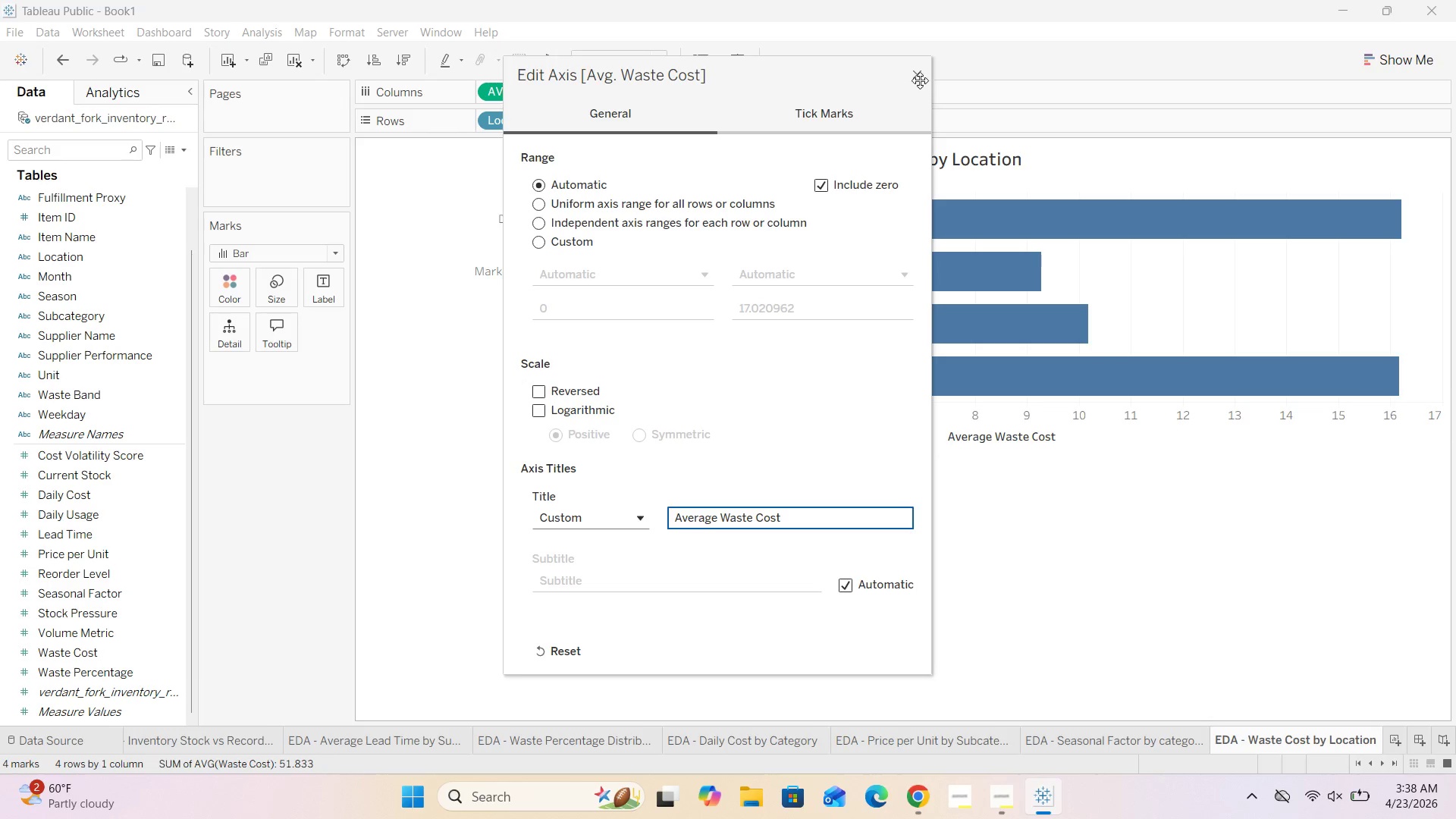 
left_click([920, 69])
 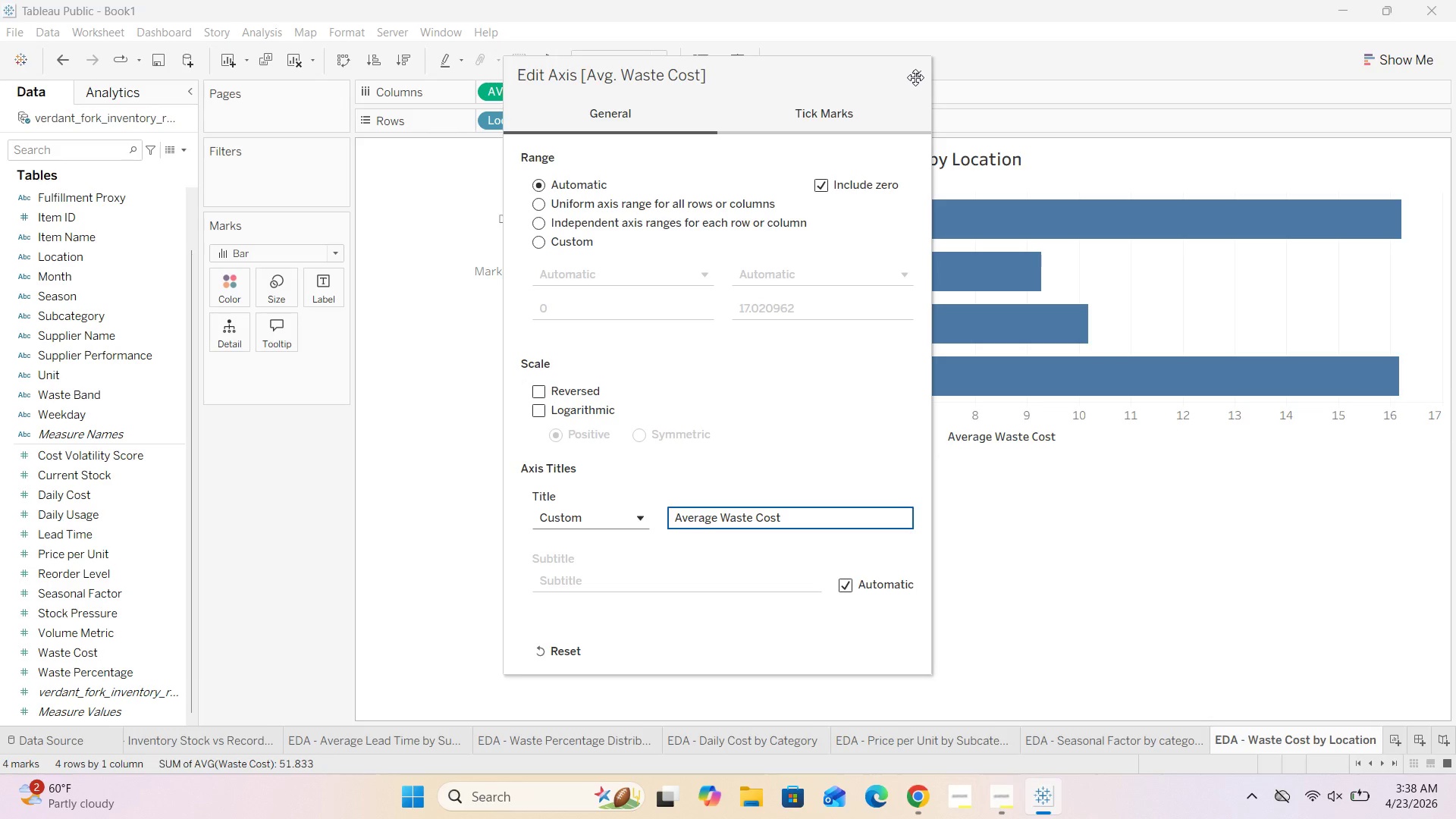 
left_click([915, 77])
 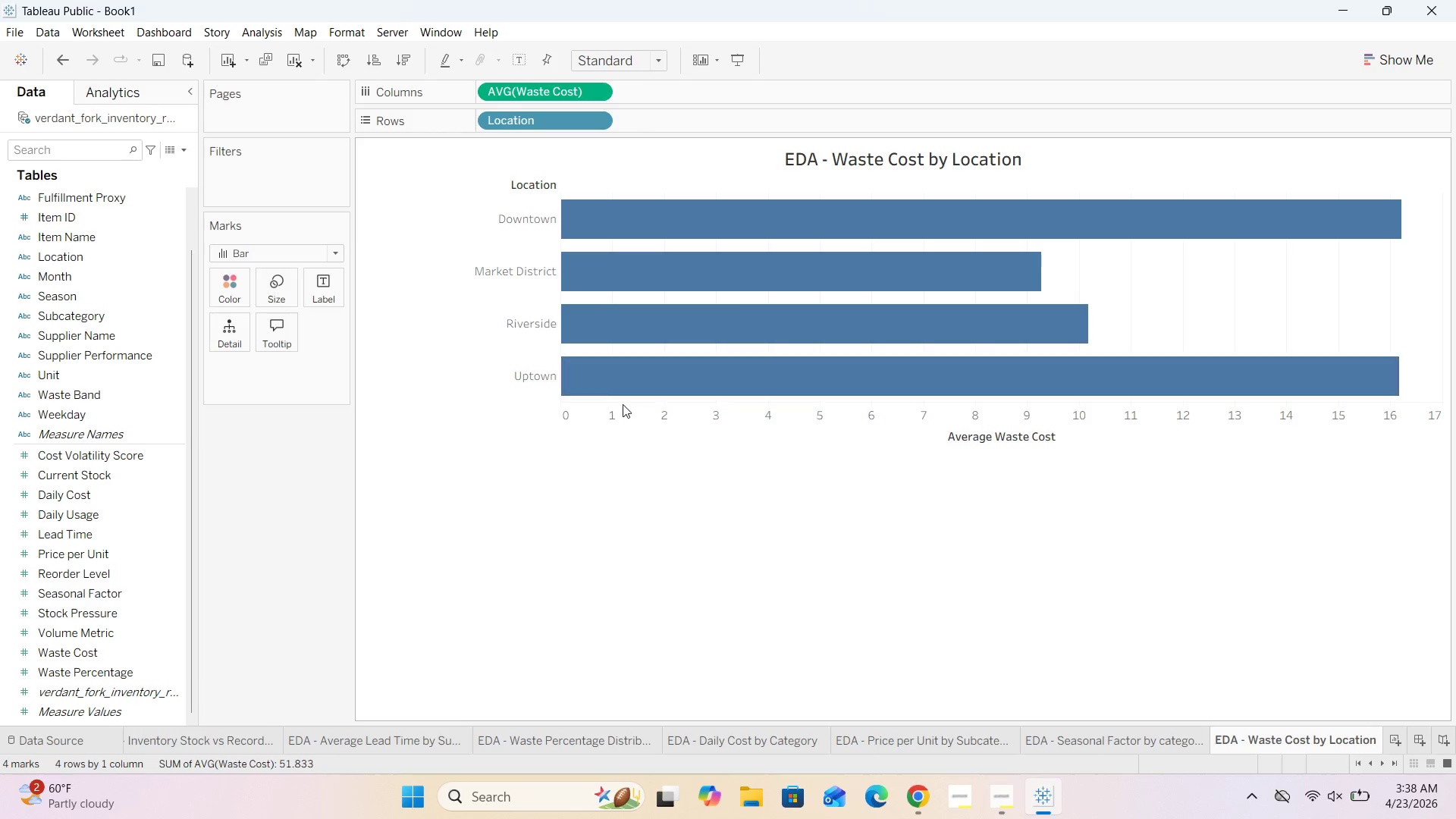 
wait(5.03)
 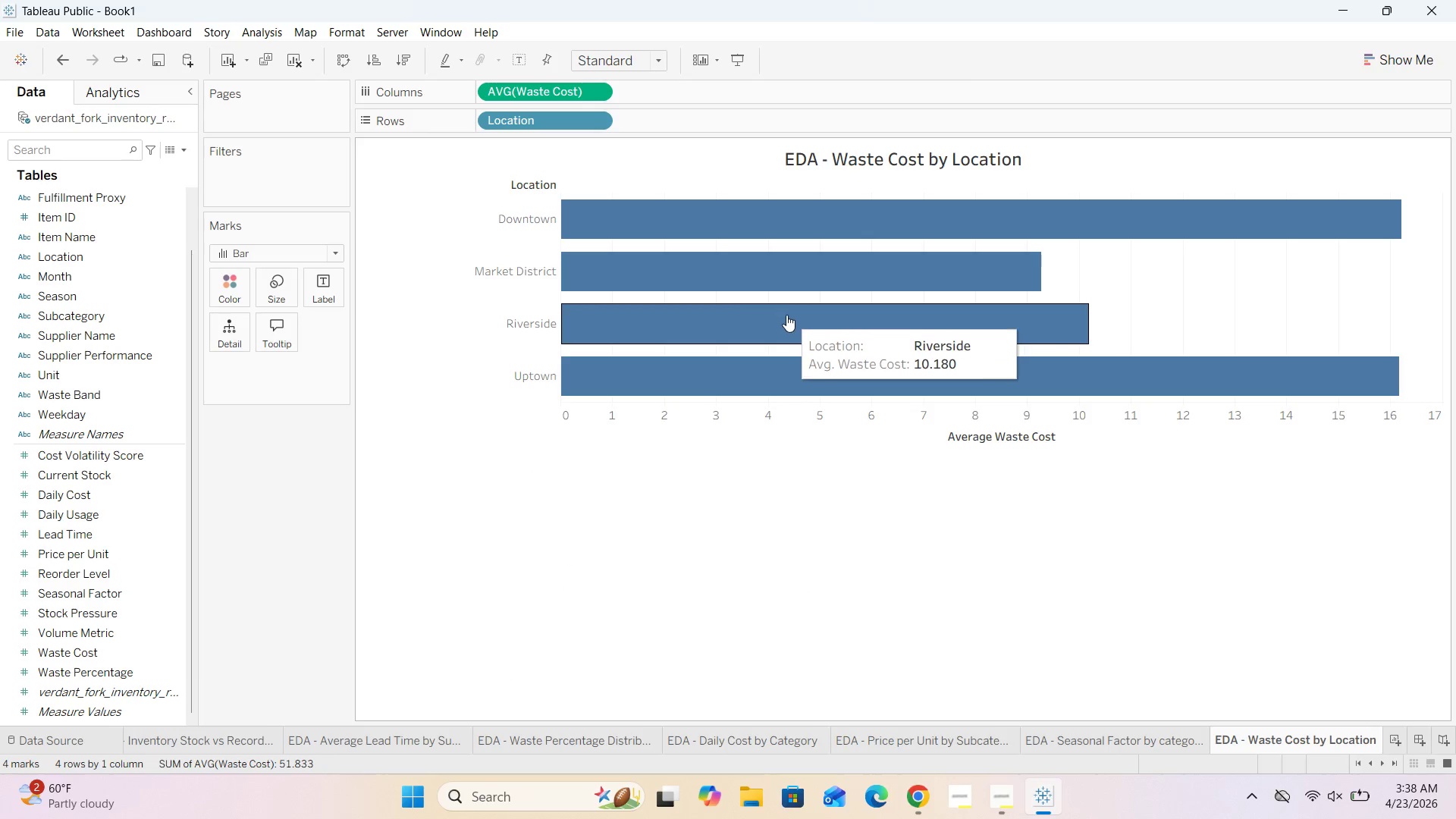 
left_click([266, 339])
 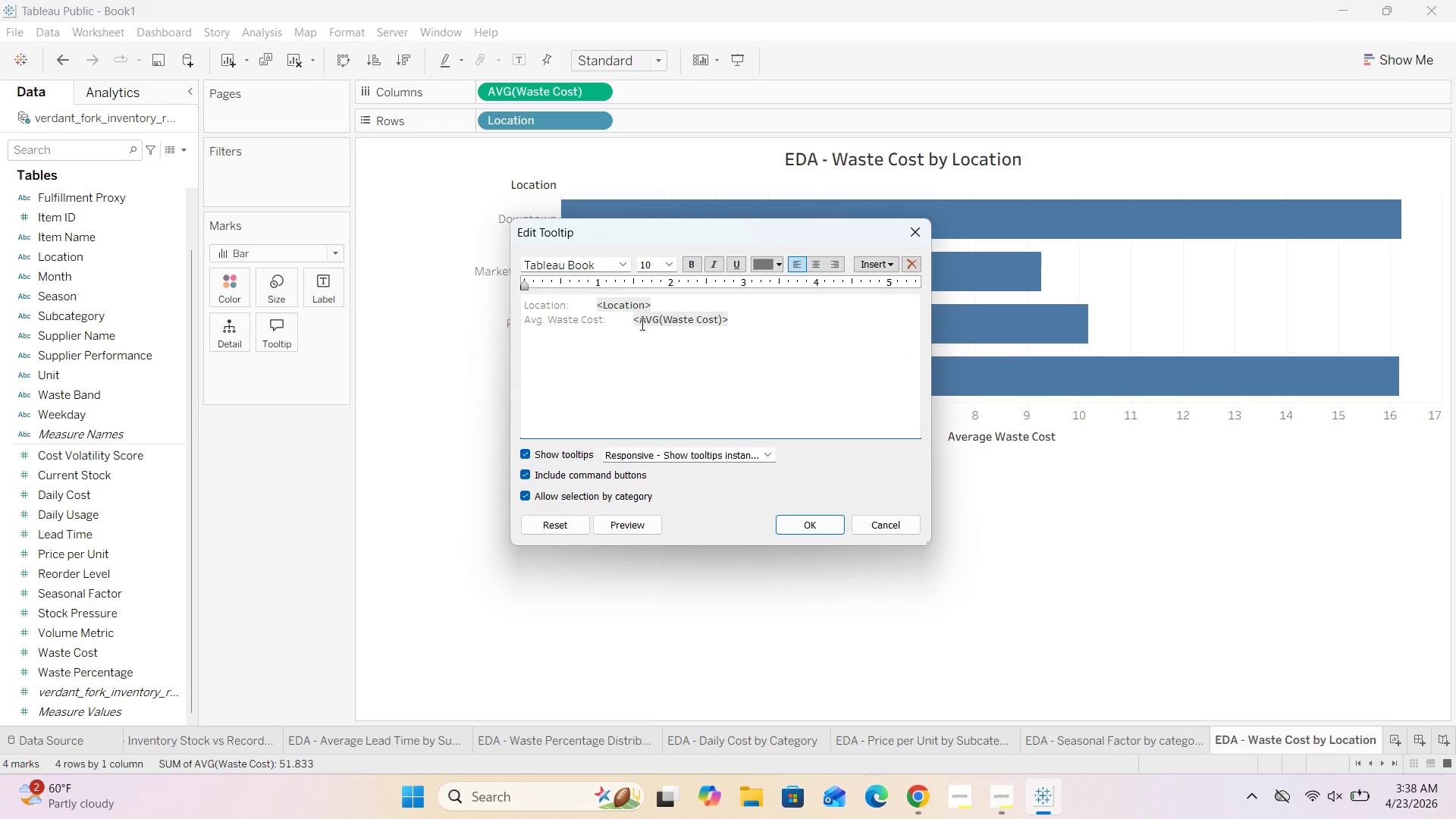 
left_click([546, 319])
 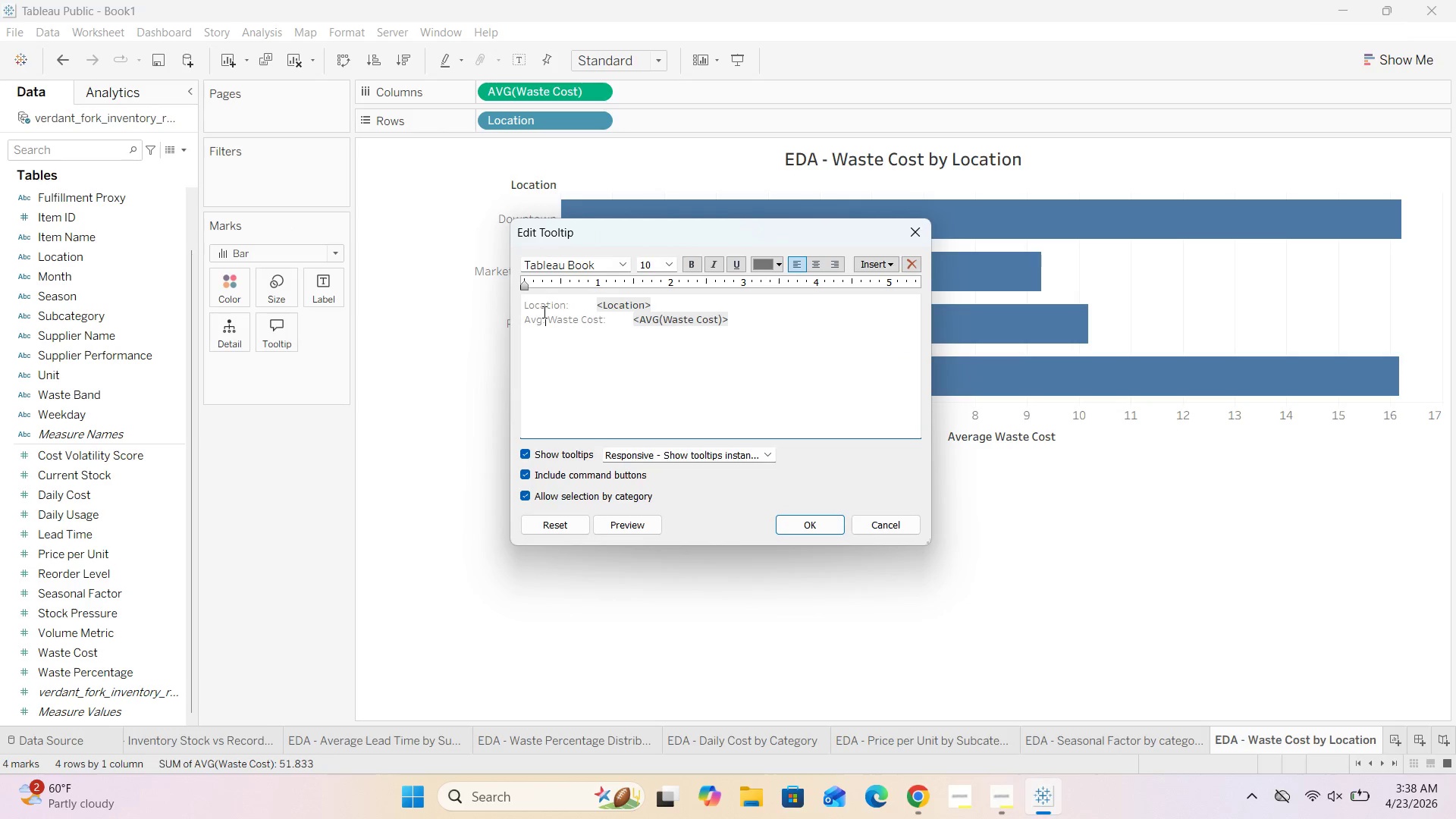 
key(Backspace)
key(Backspace)
type(erage)
 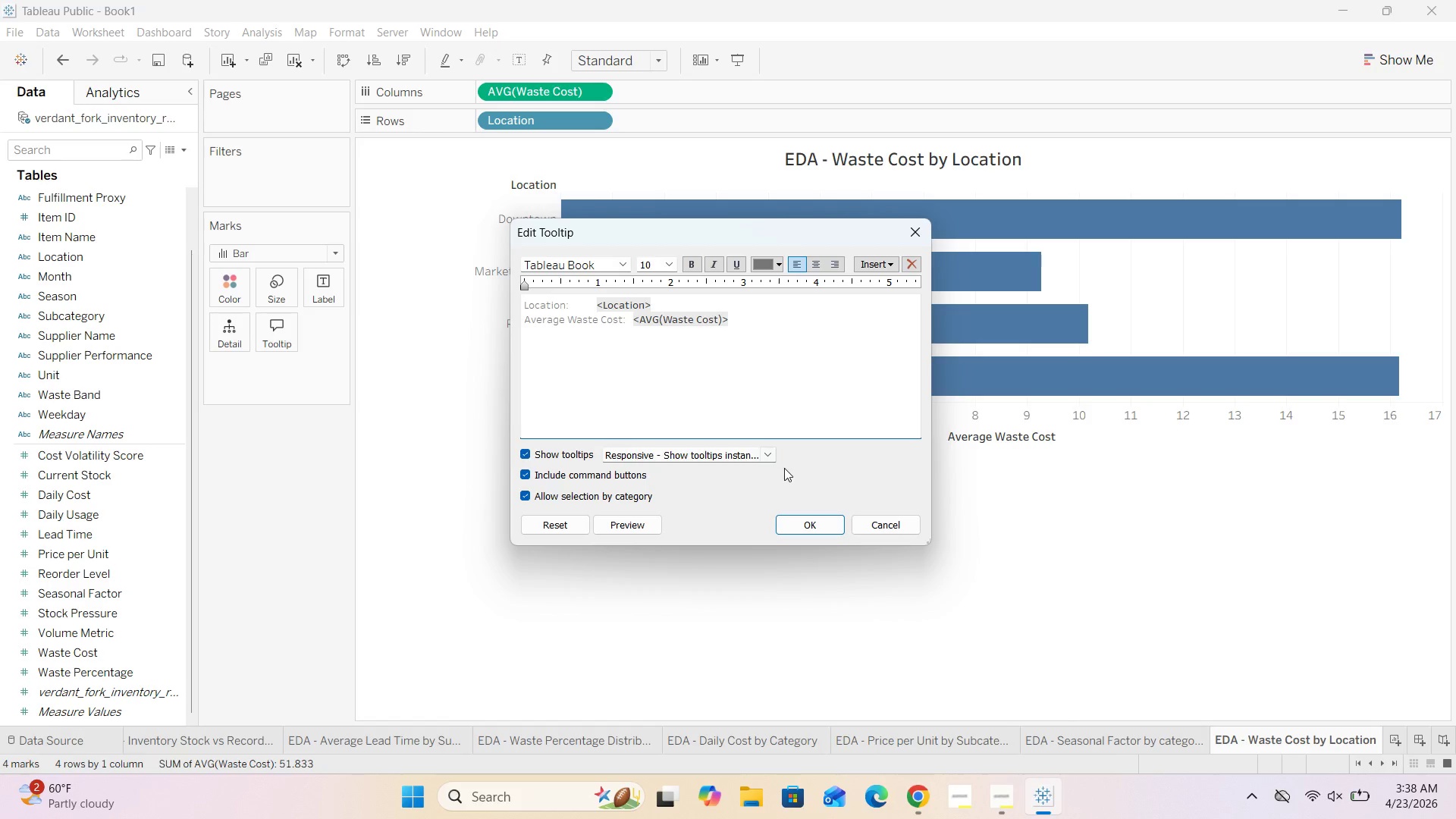 
left_click([786, 531])
 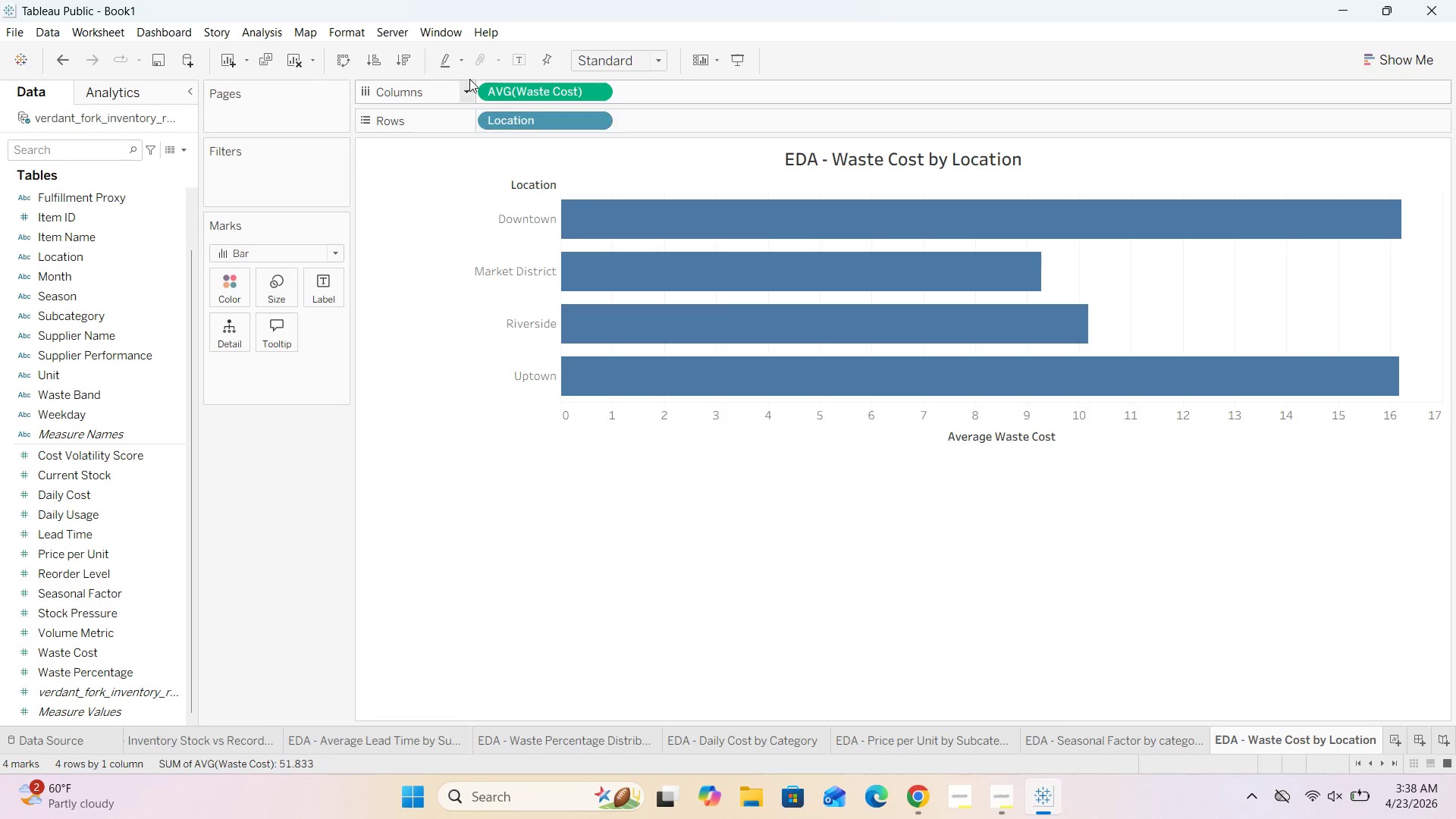 
left_click([410, 62])
 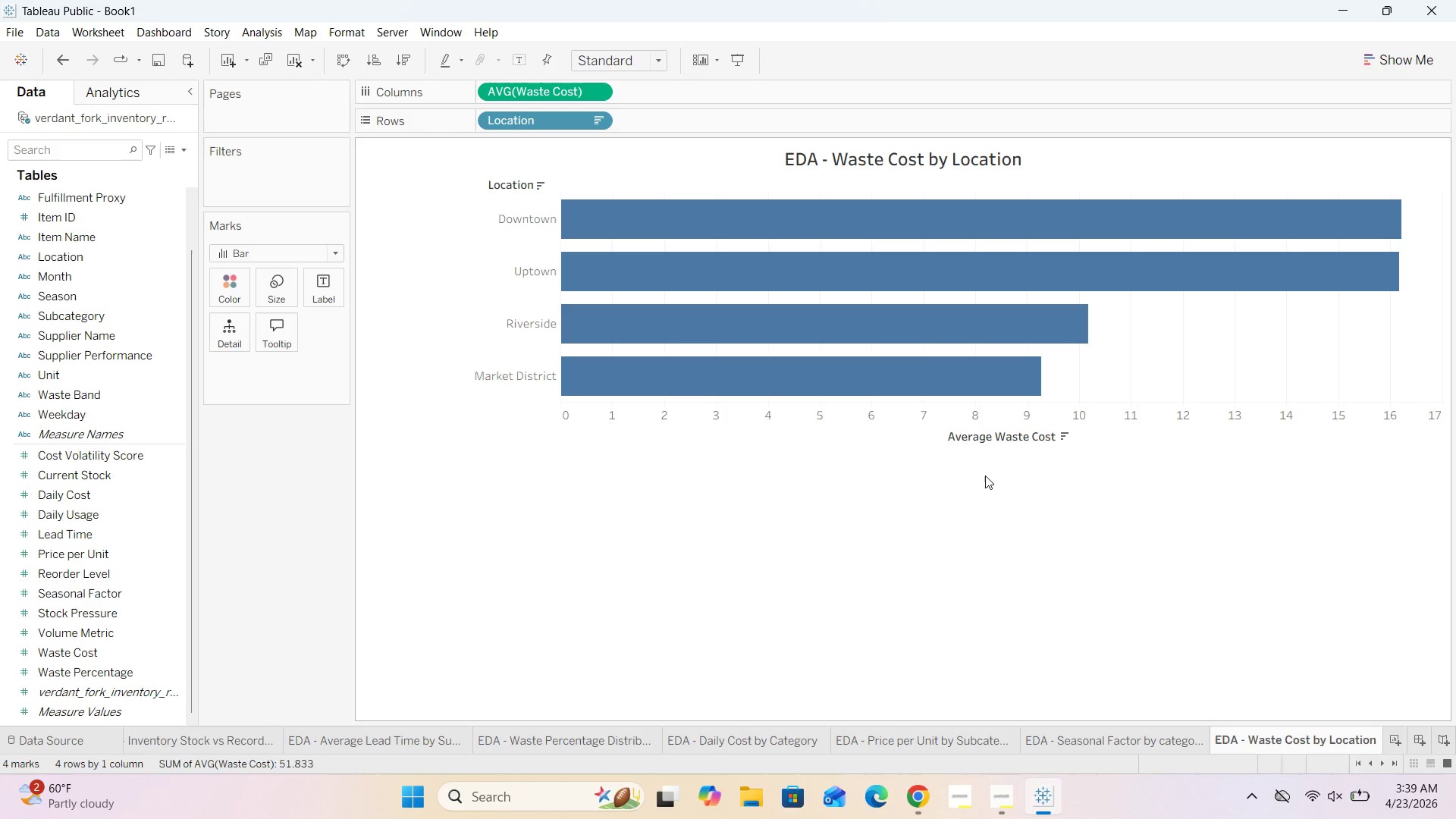 
wait(35.34)
 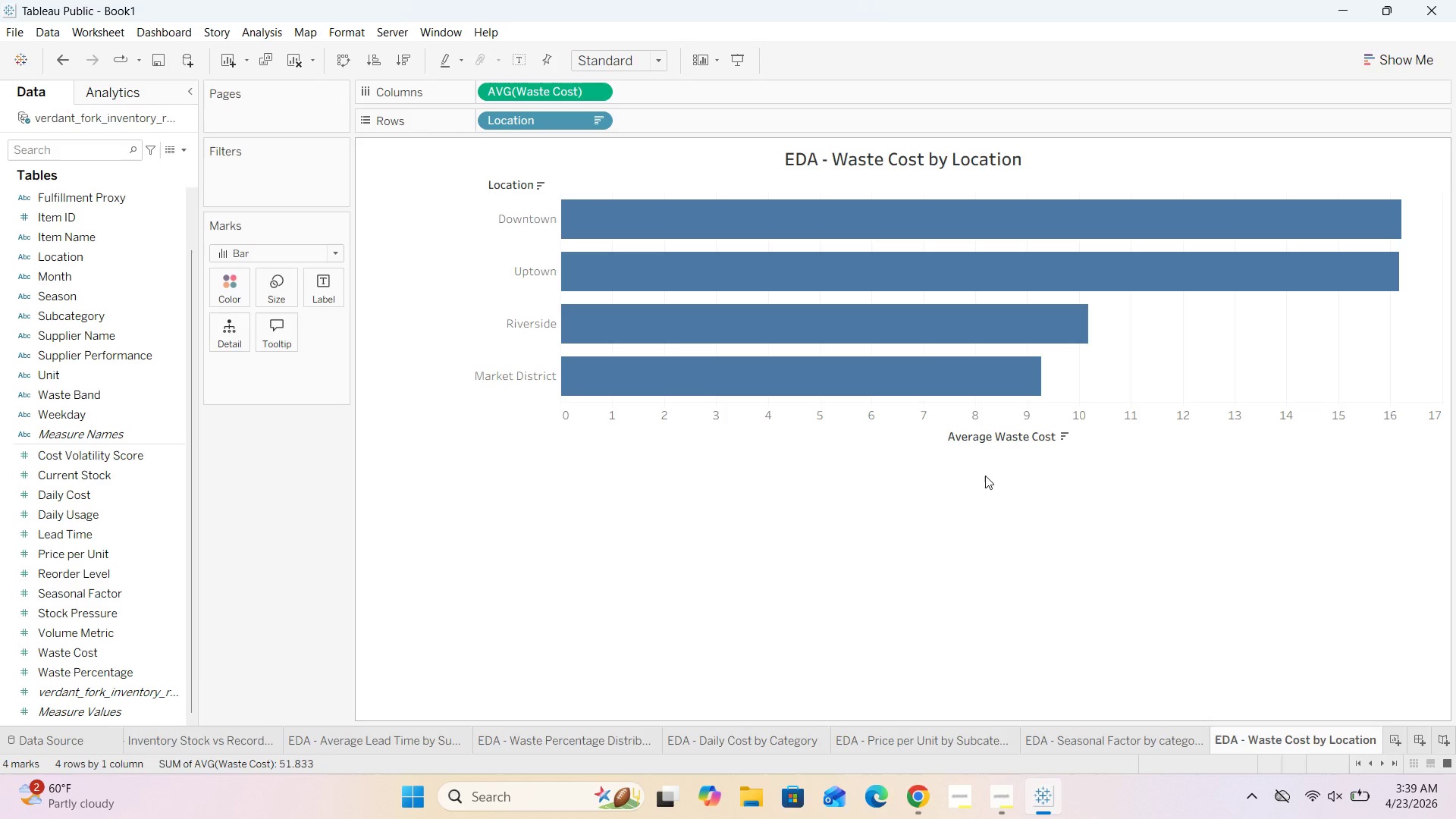 
left_click([1387, 736])
 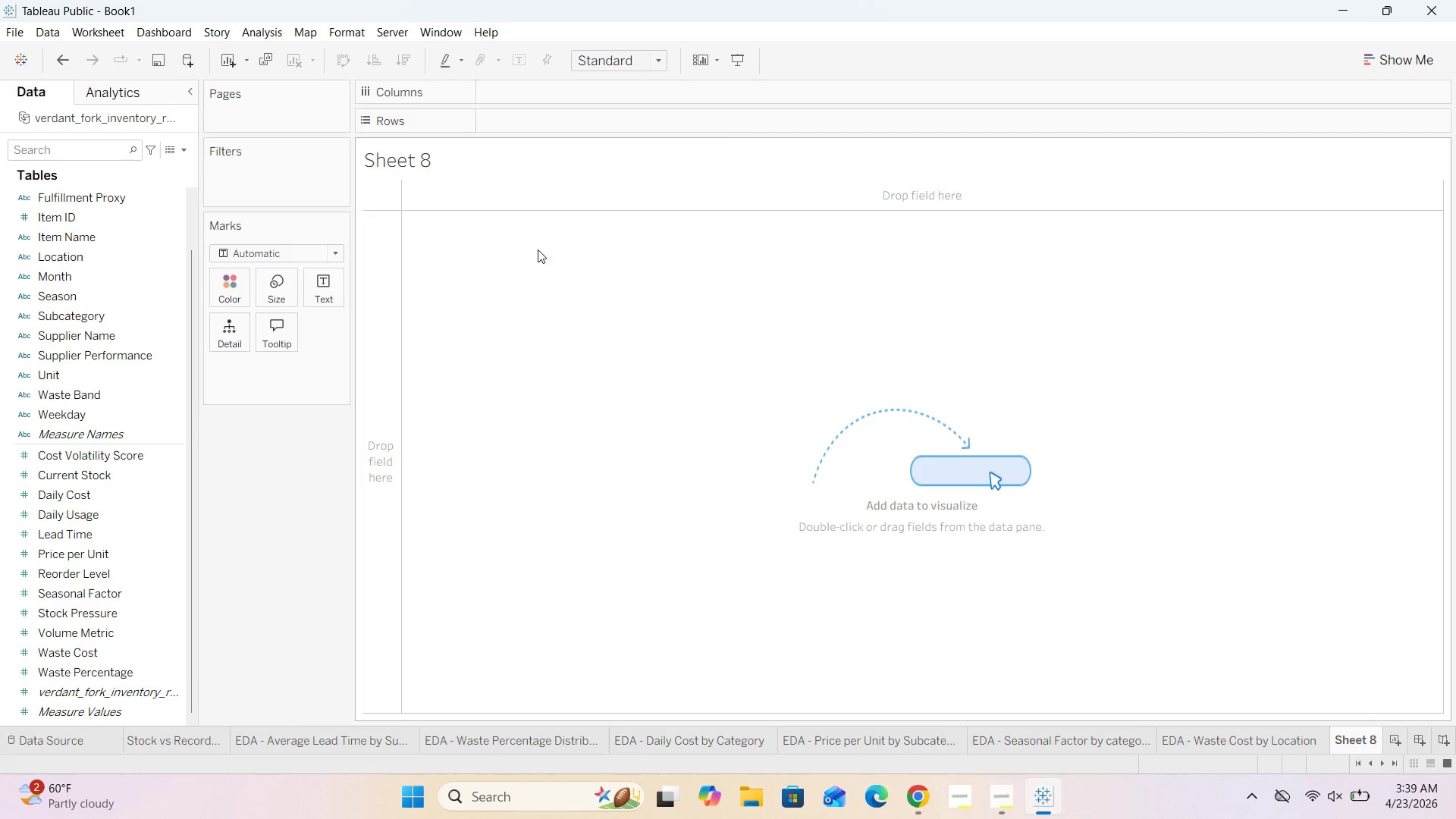 
double_click([454, 155])
 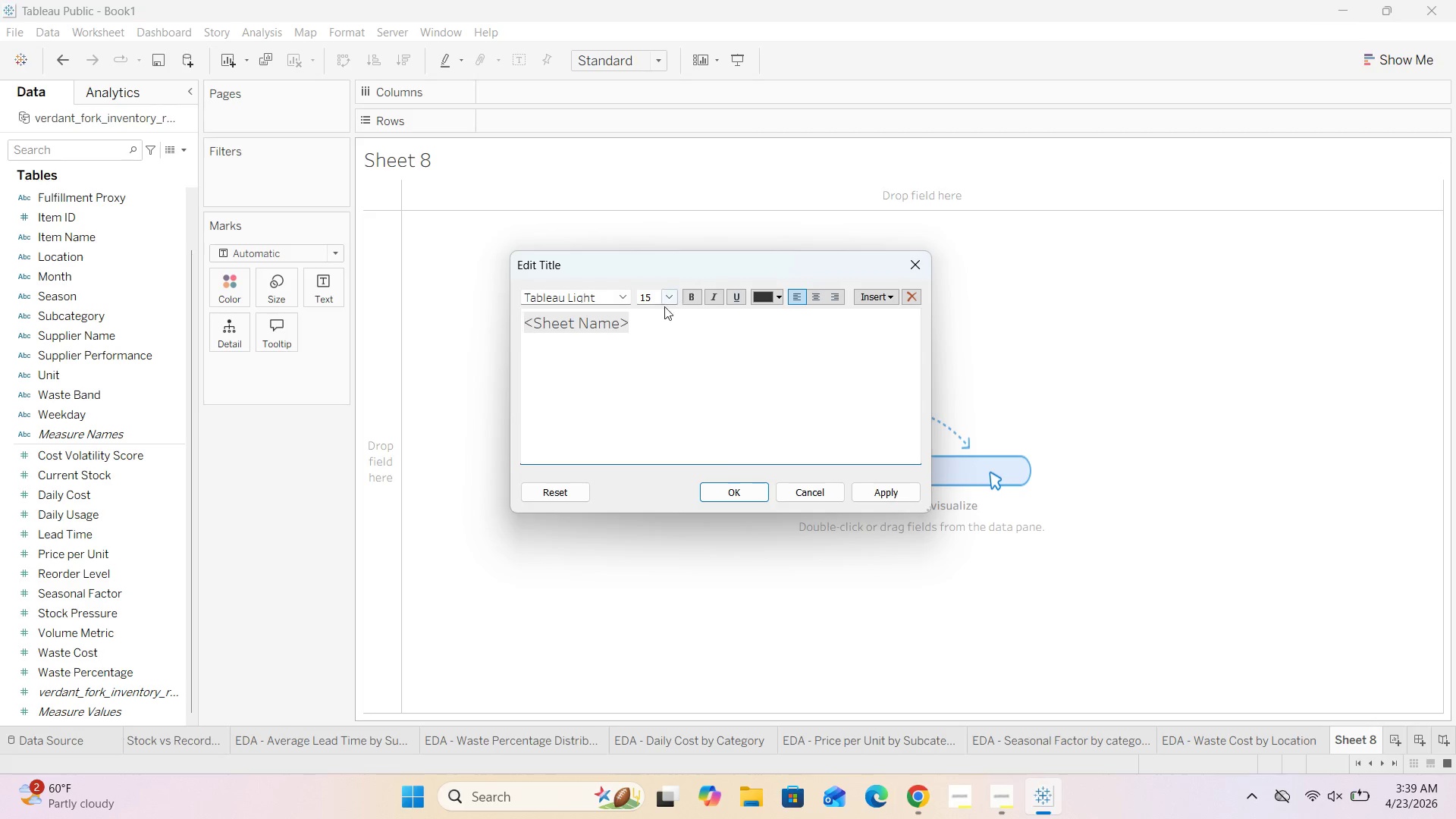 
left_click_drag(start_coordinate=[664, 315], to_coordinate=[506, 321])
 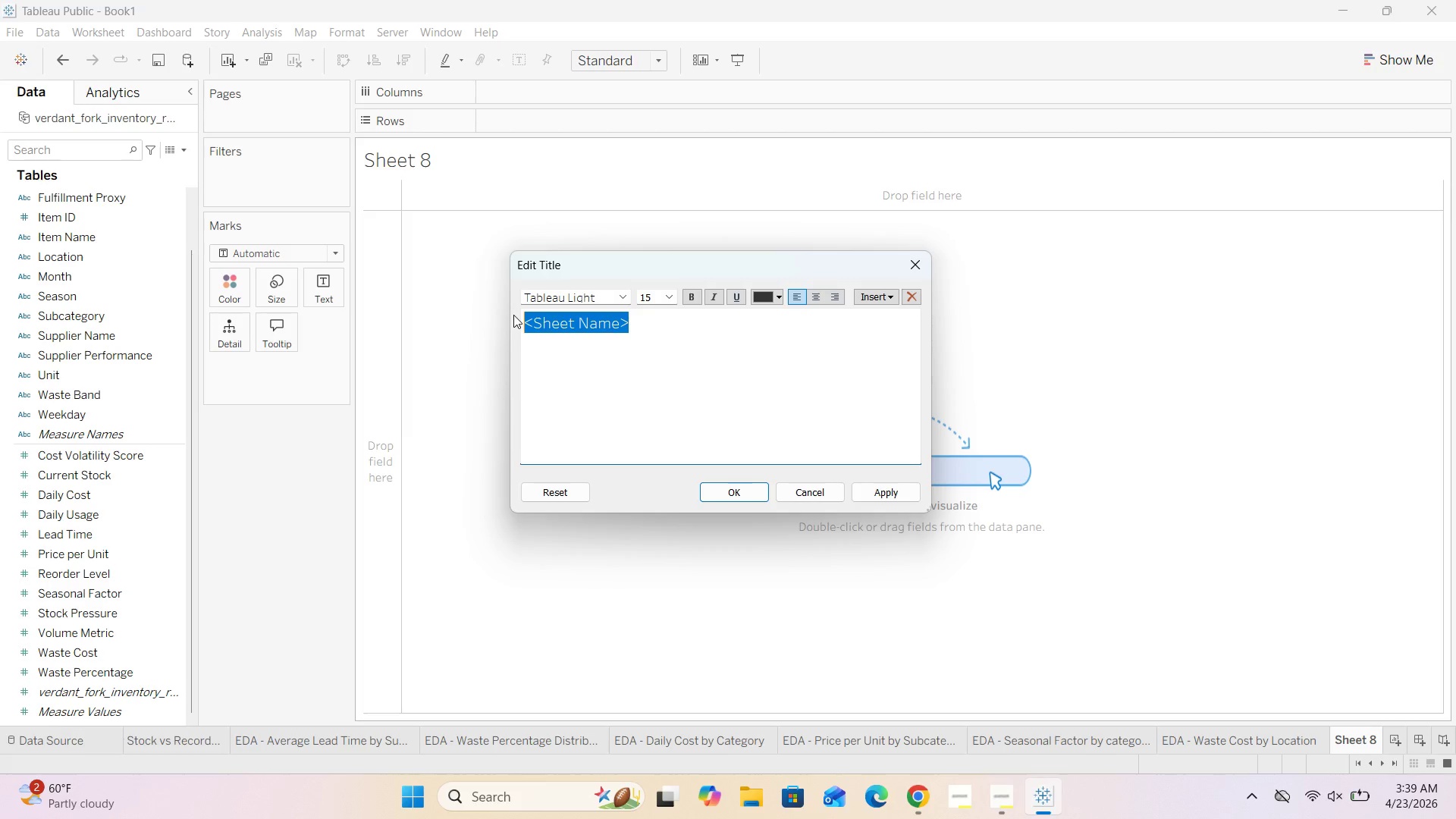 
key(Backspace)
 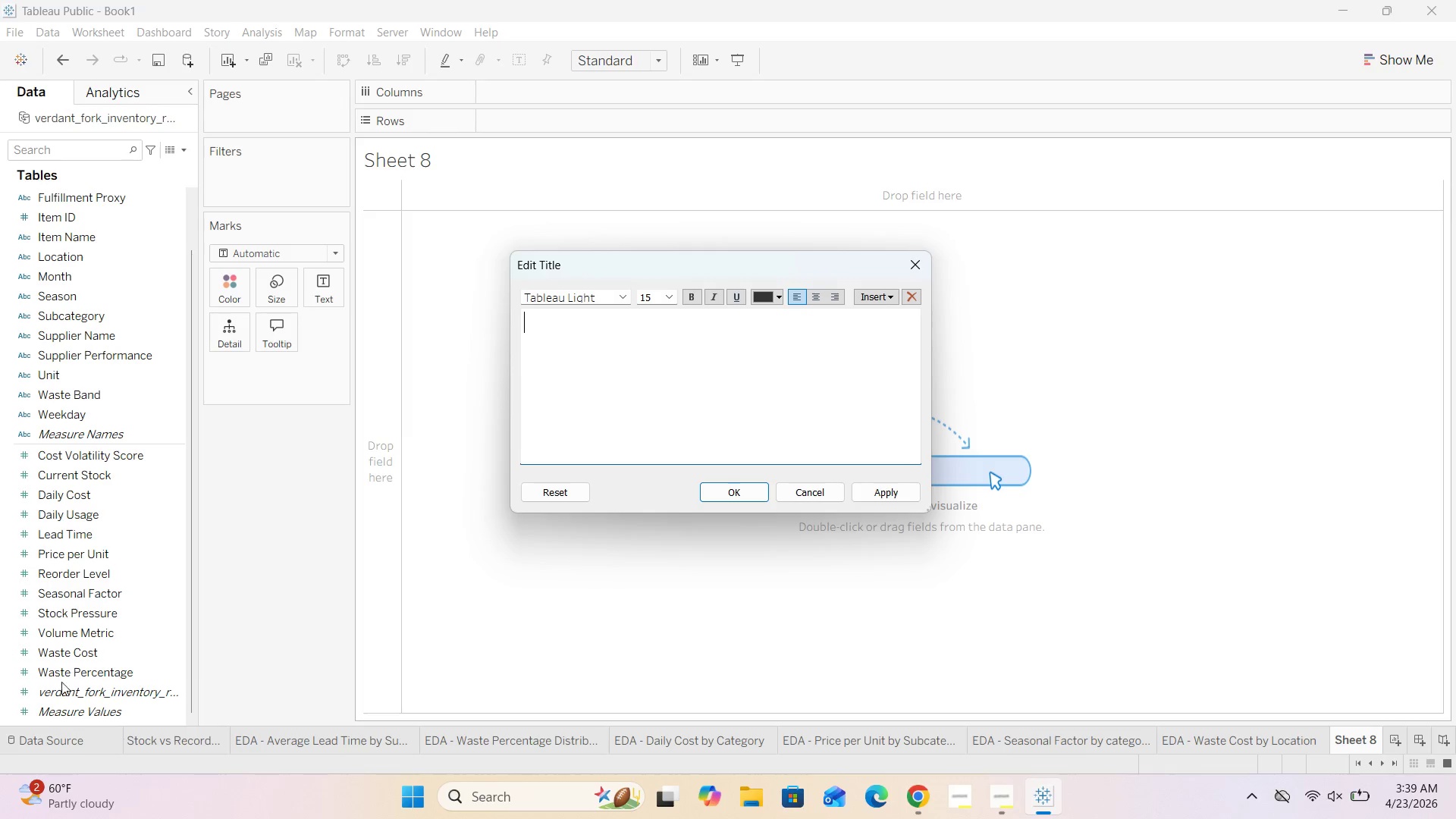 
left_click([78, 736])
 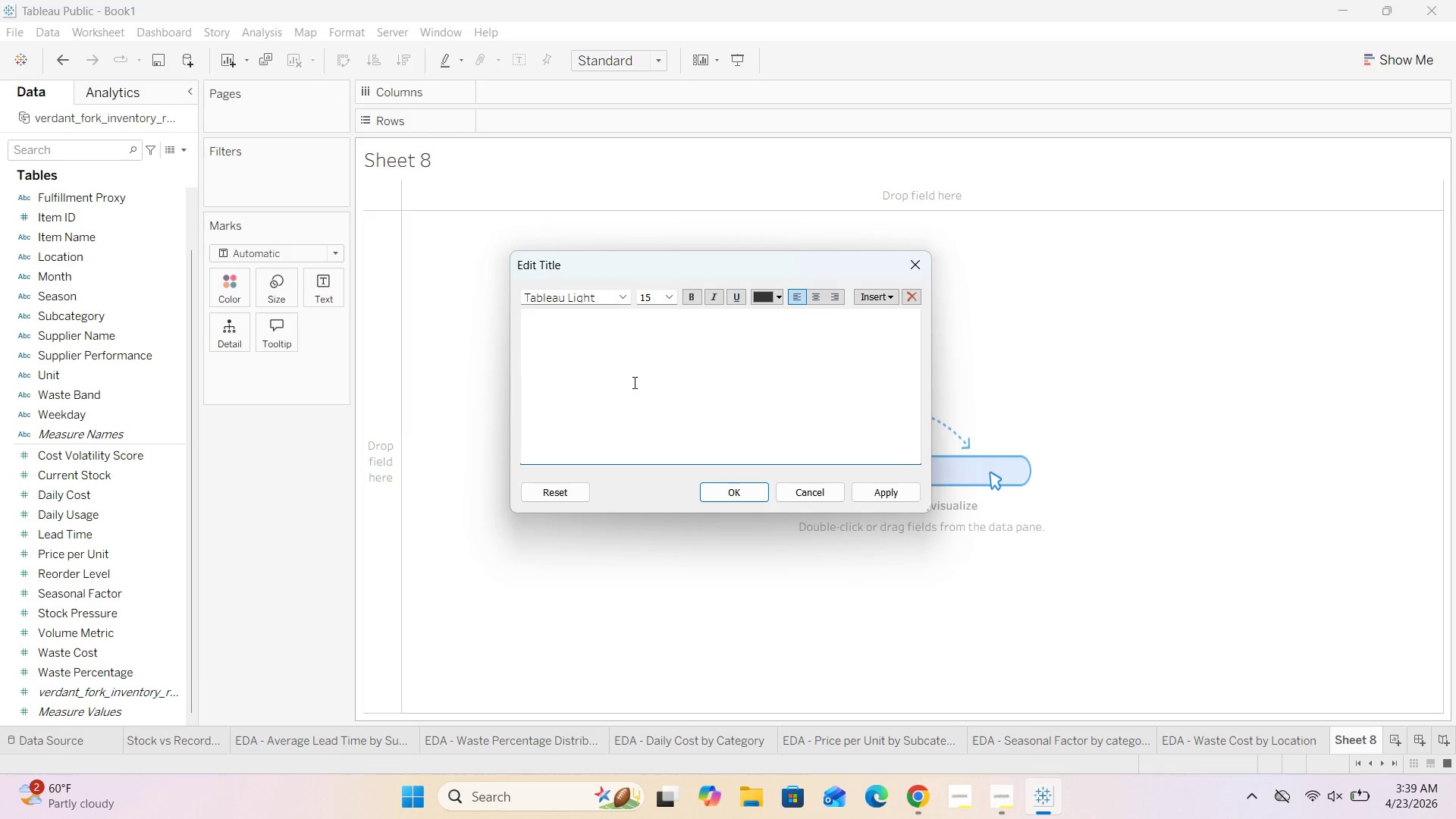 
key(H)
 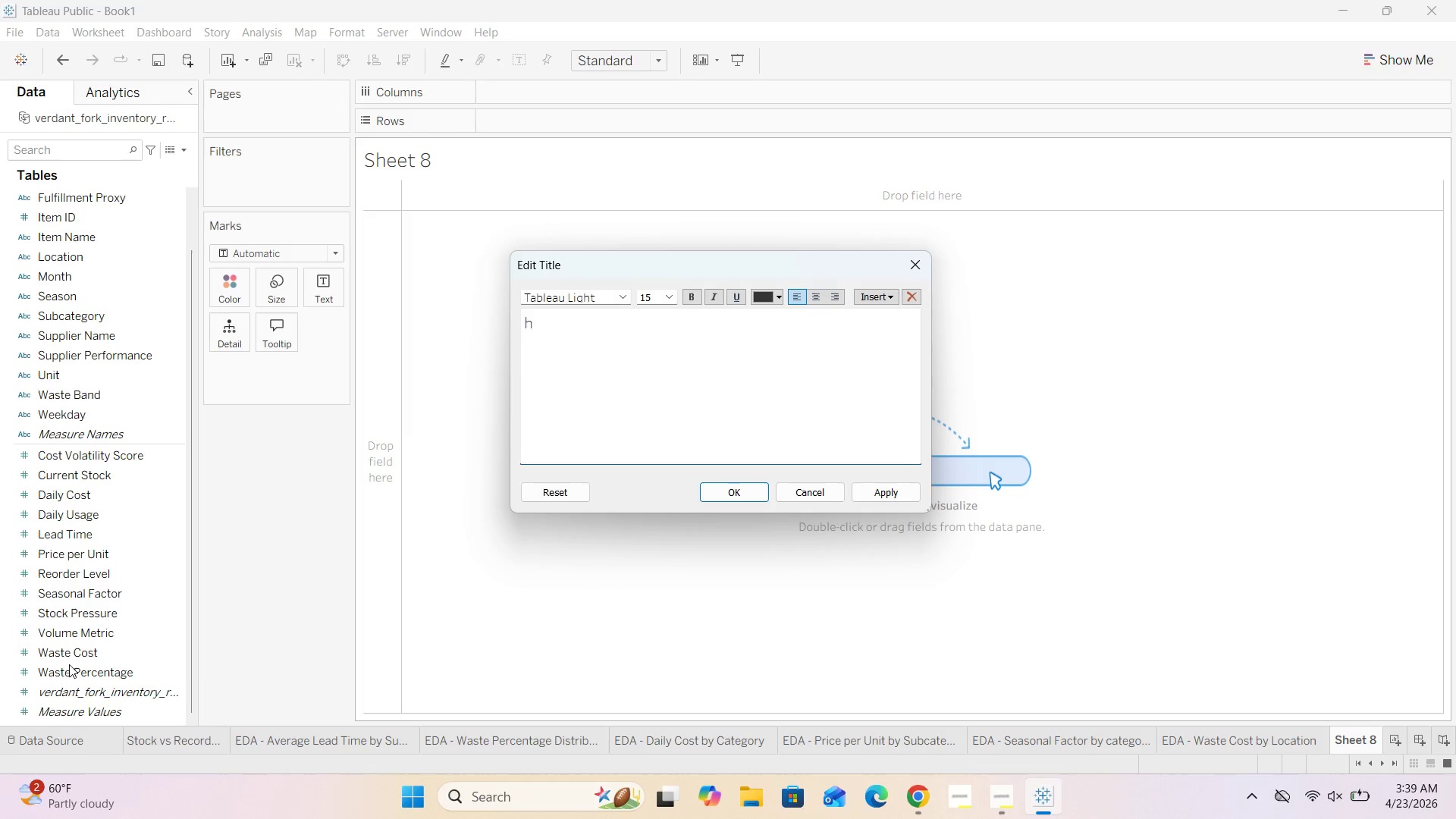 
left_click([72, 736])
 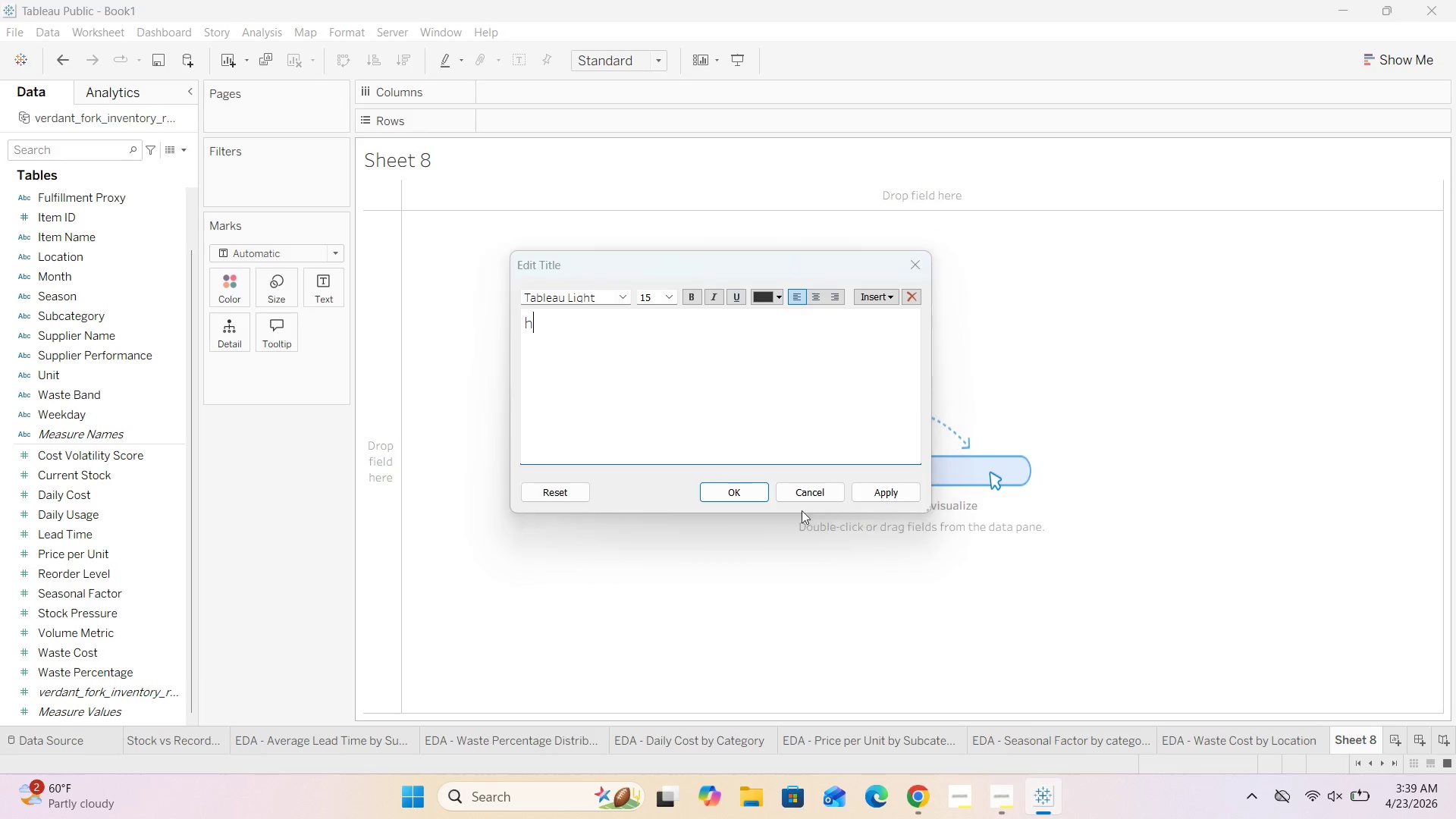 
left_click([737, 492])
 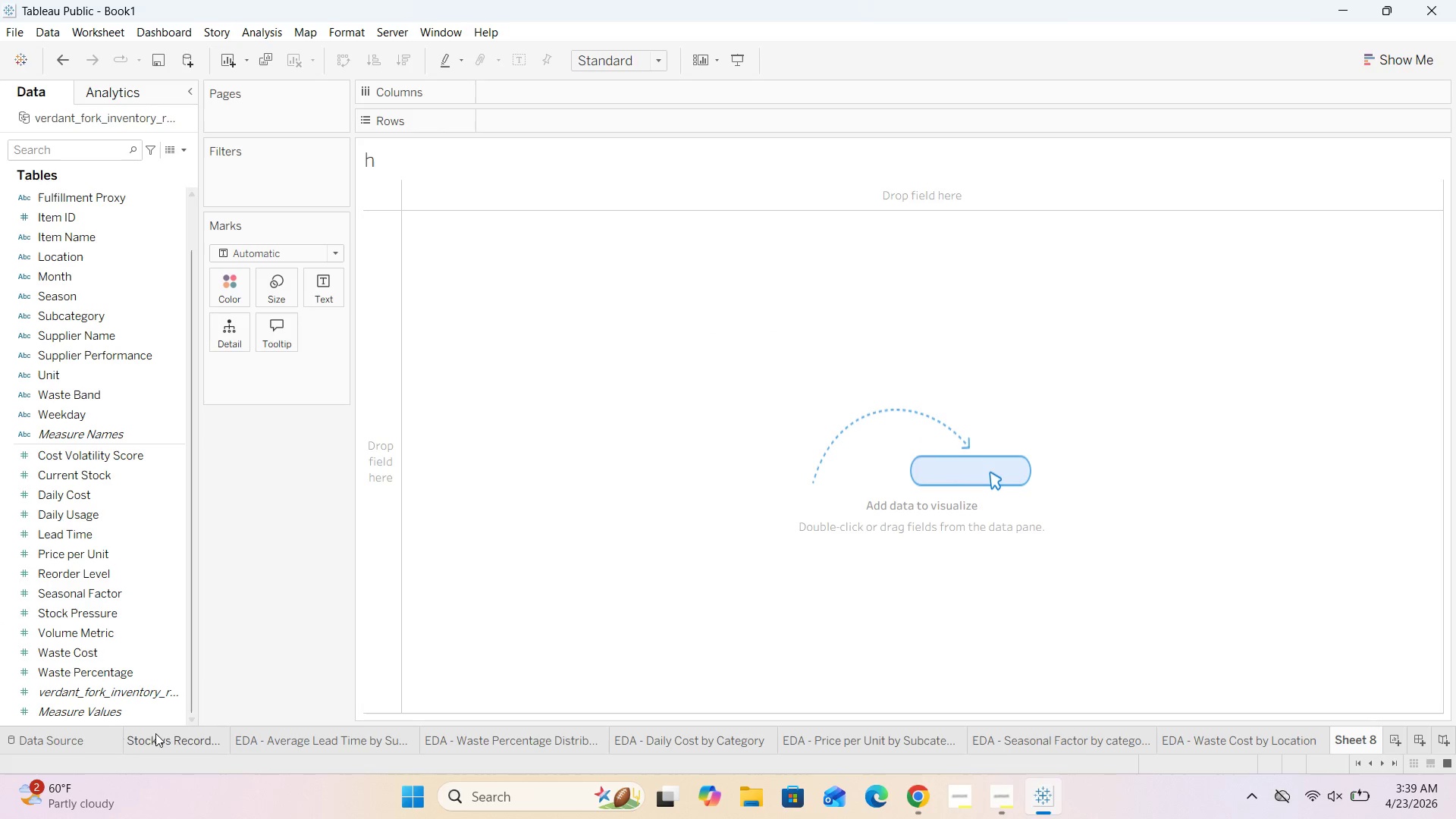 
left_click([65, 742])
 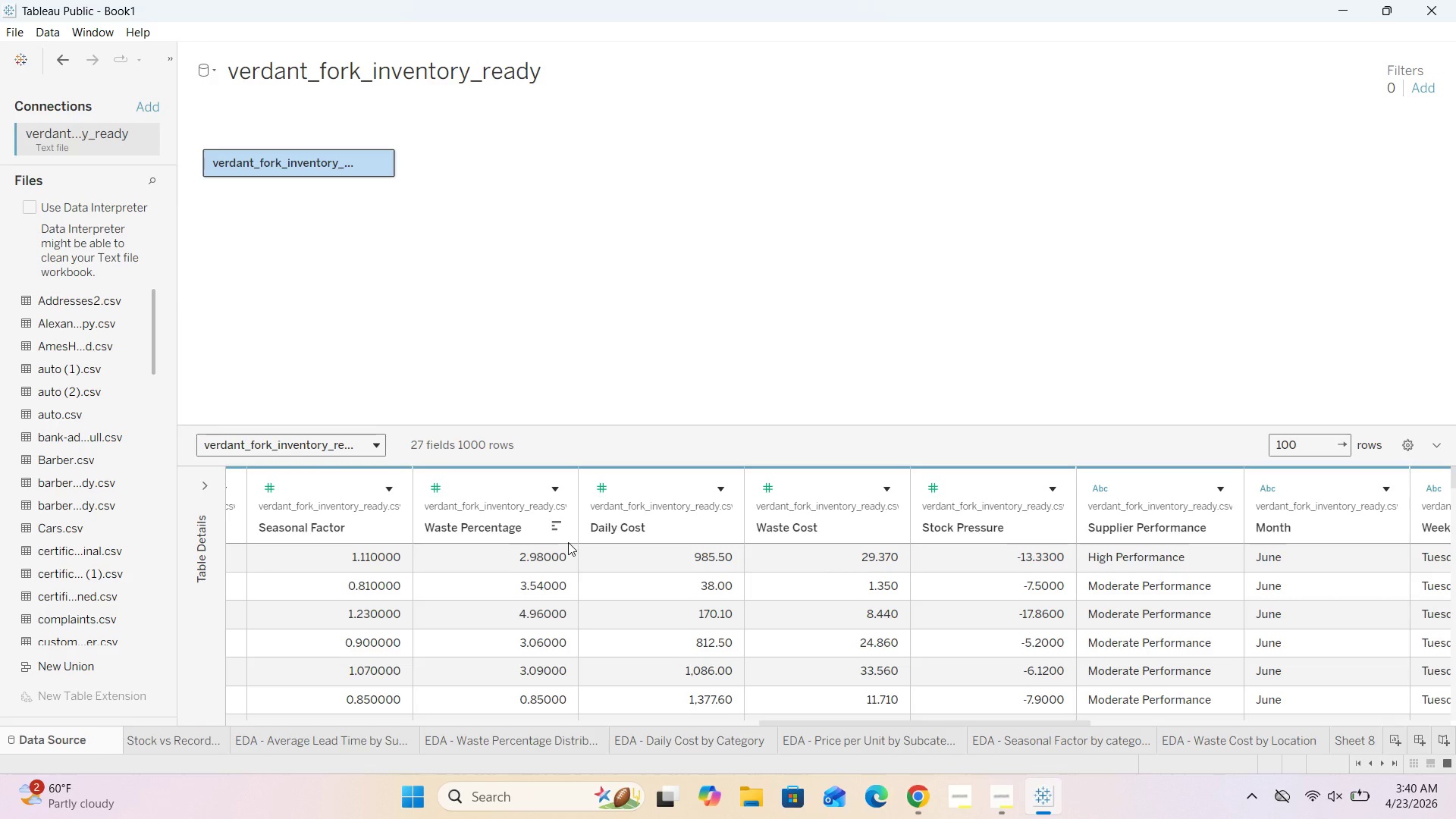 
wait(42.17)
 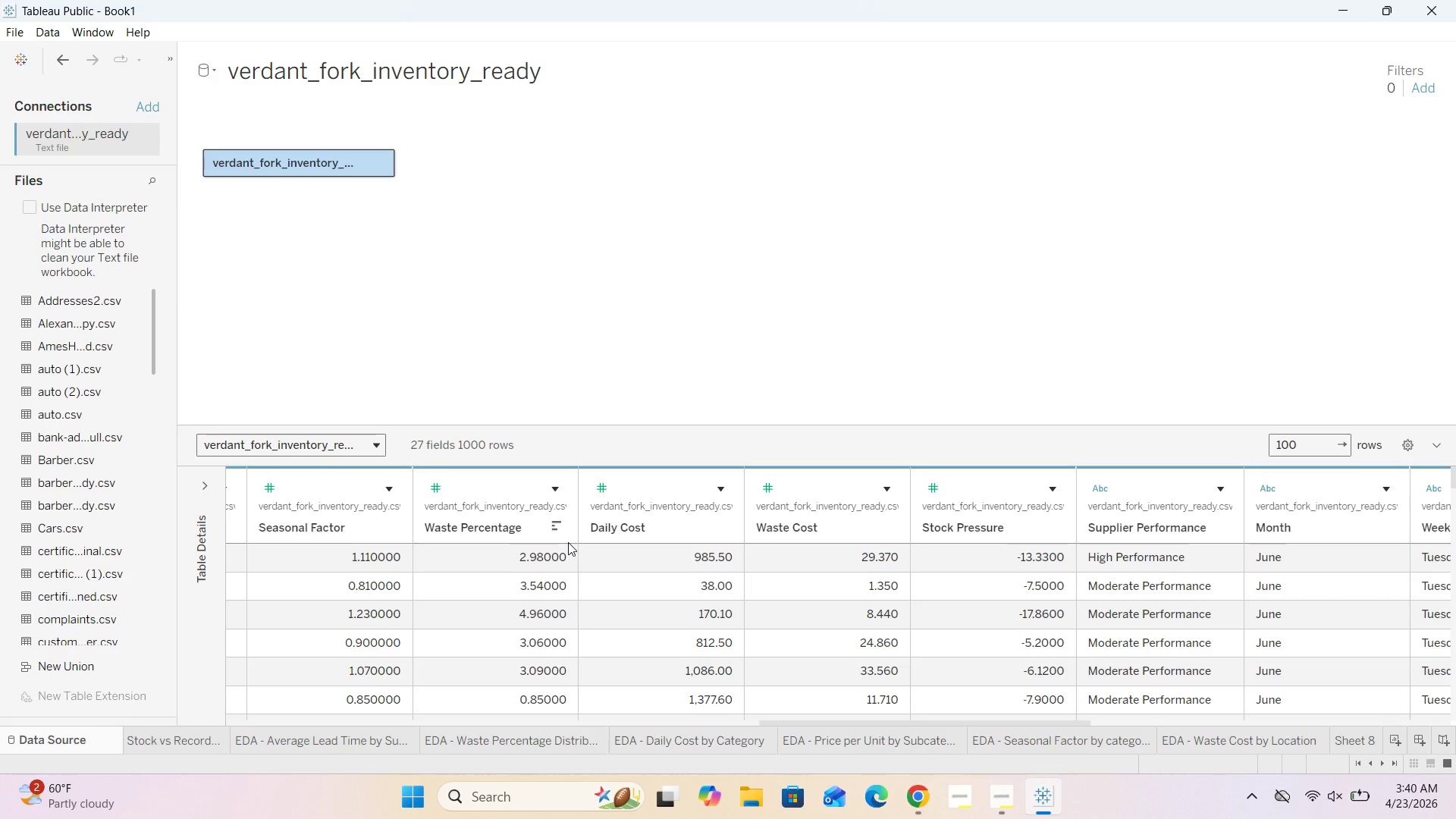 
left_click([1361, 742])
 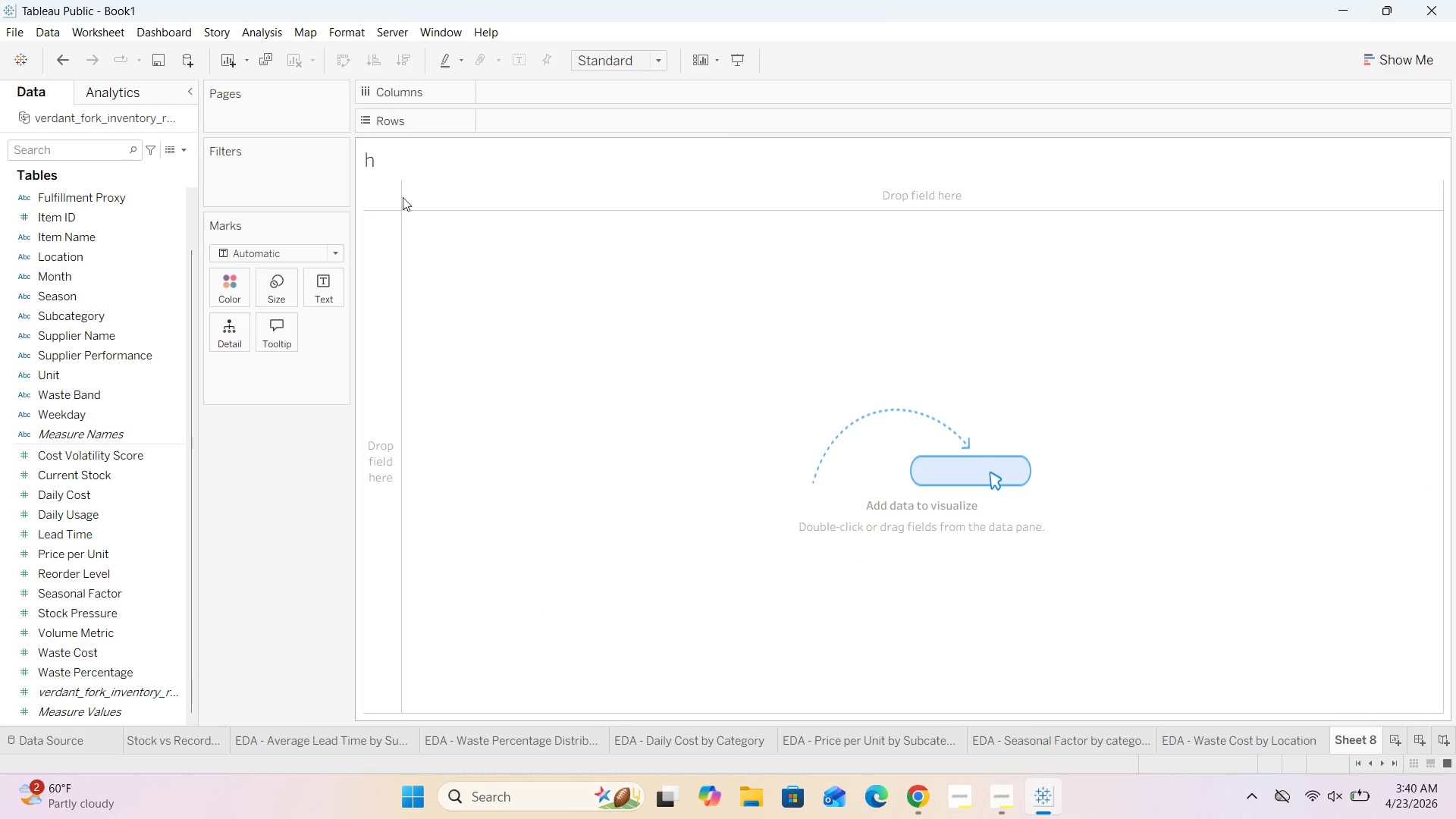 
double_click([384, 167])
 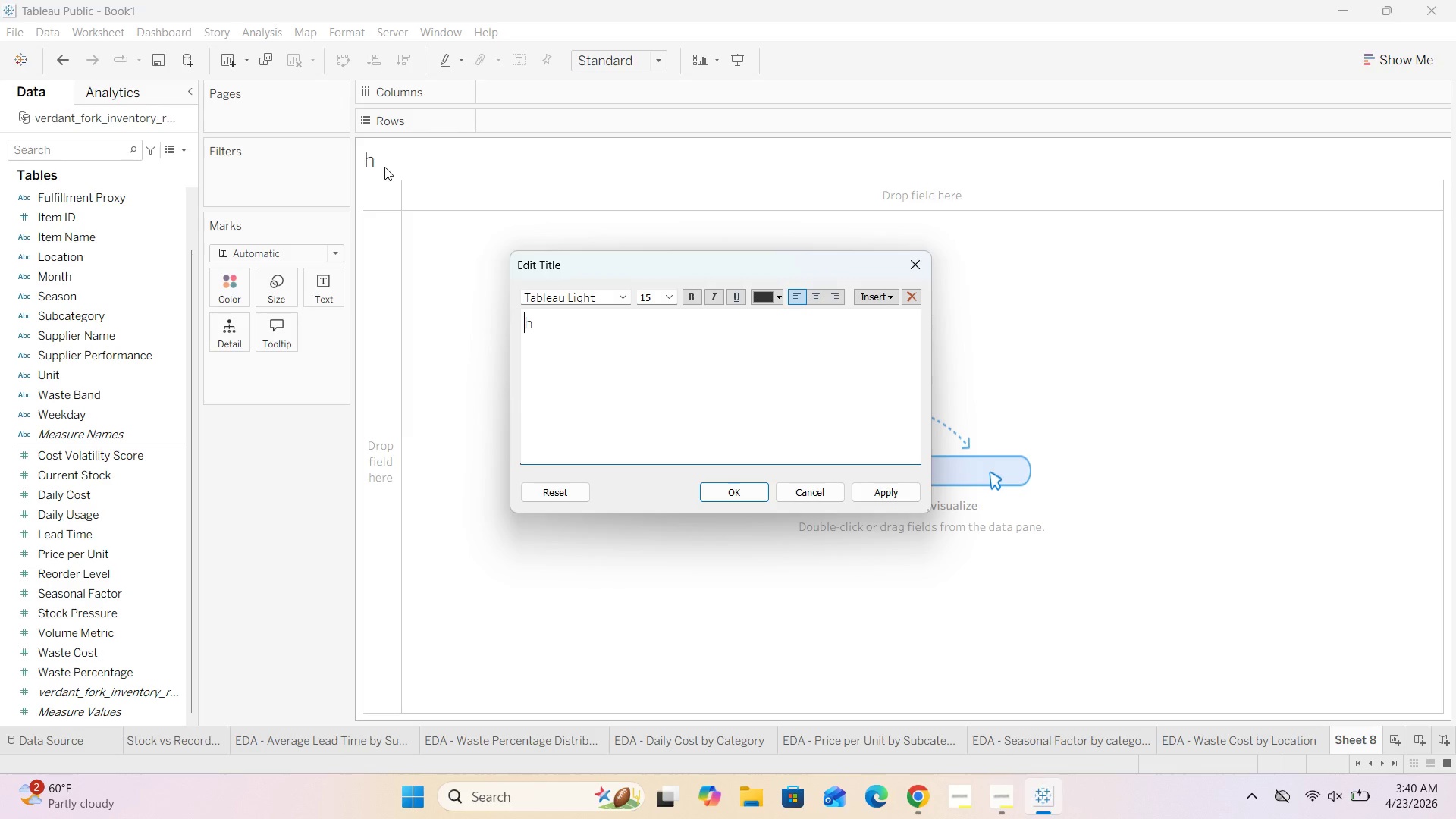 
key(ArrowRight)
 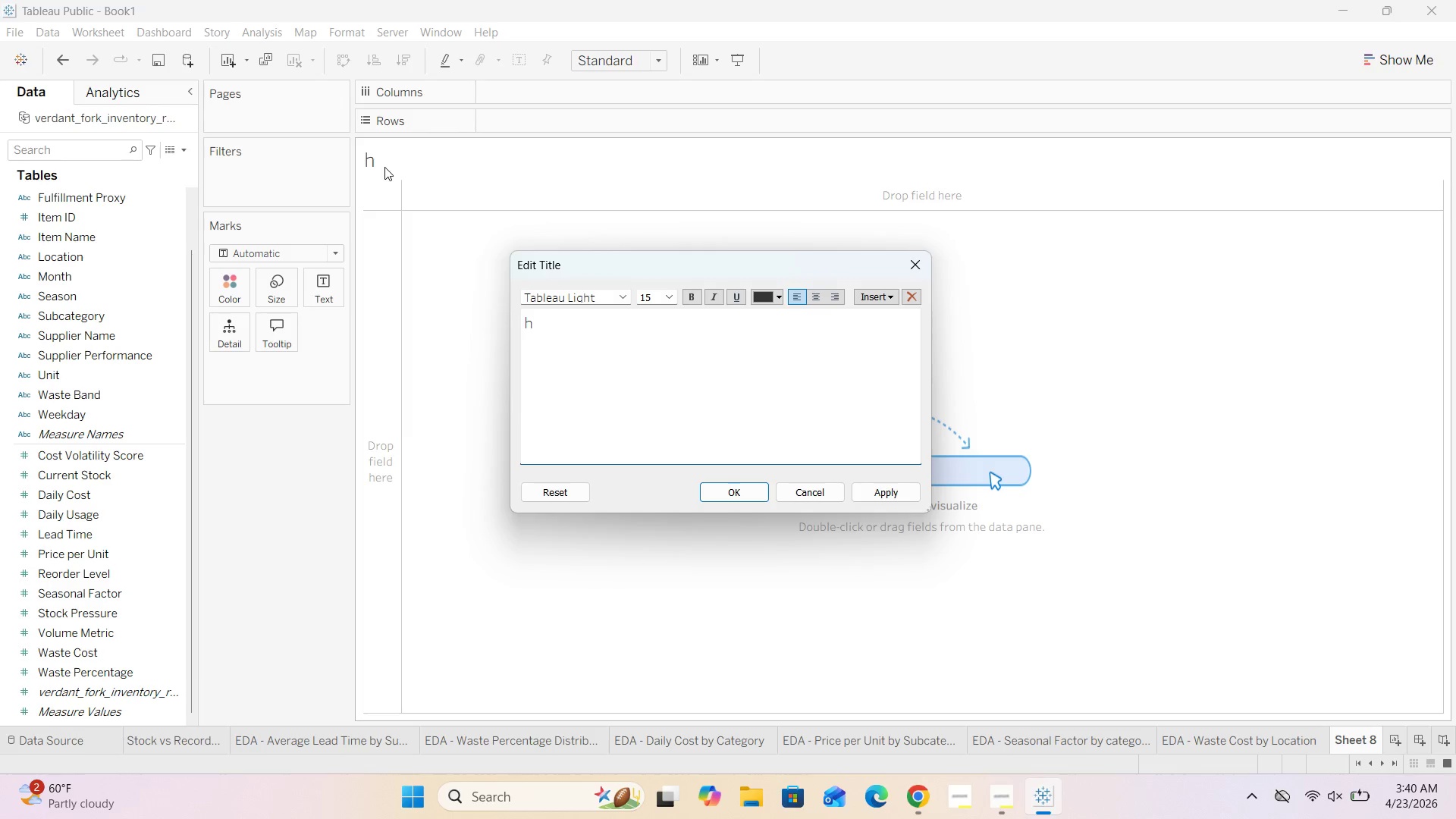 
key(Backspace)
 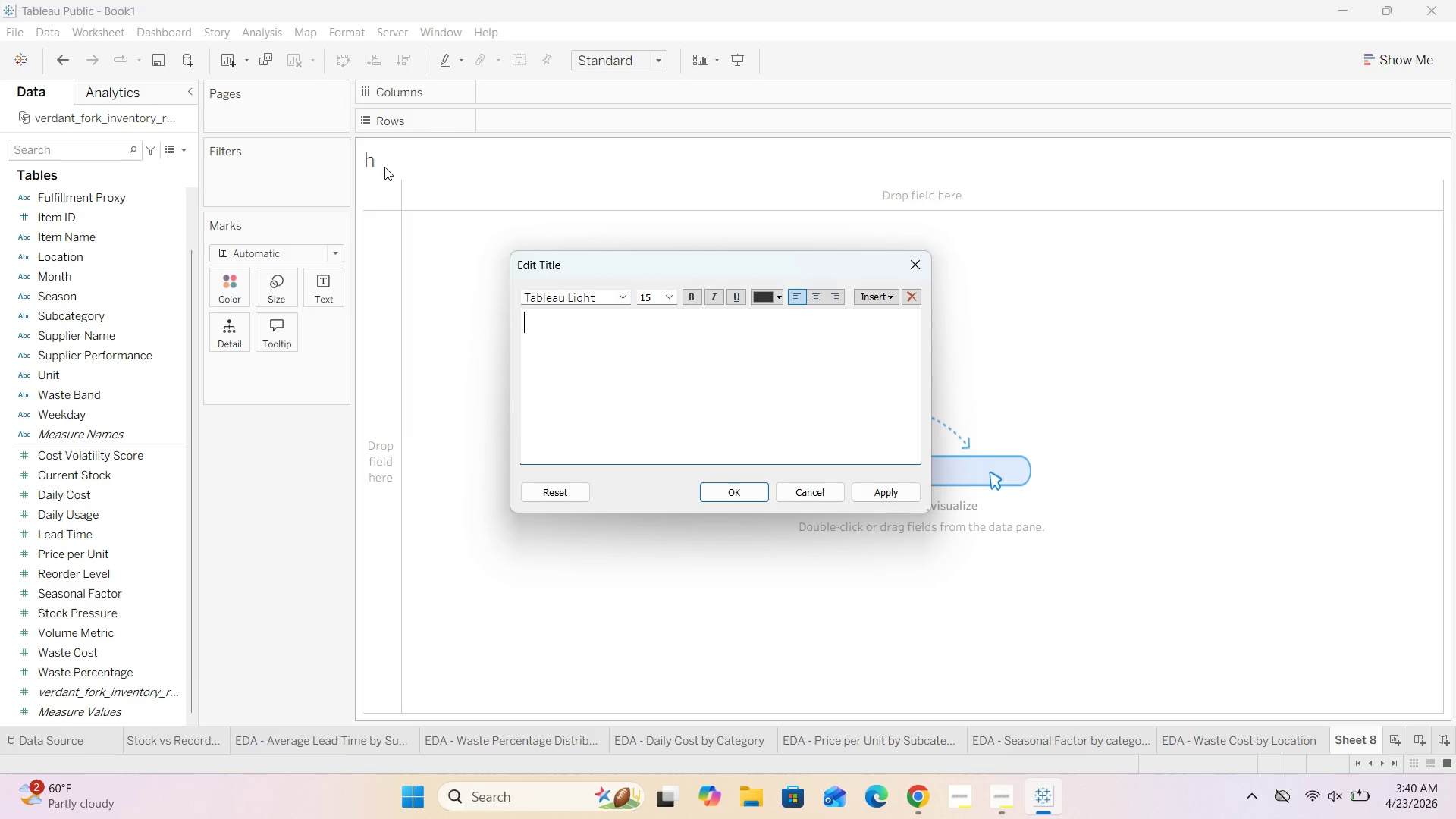 
type(Daily U )
key(Backspace)
type(sage Vs Price per Unit)
 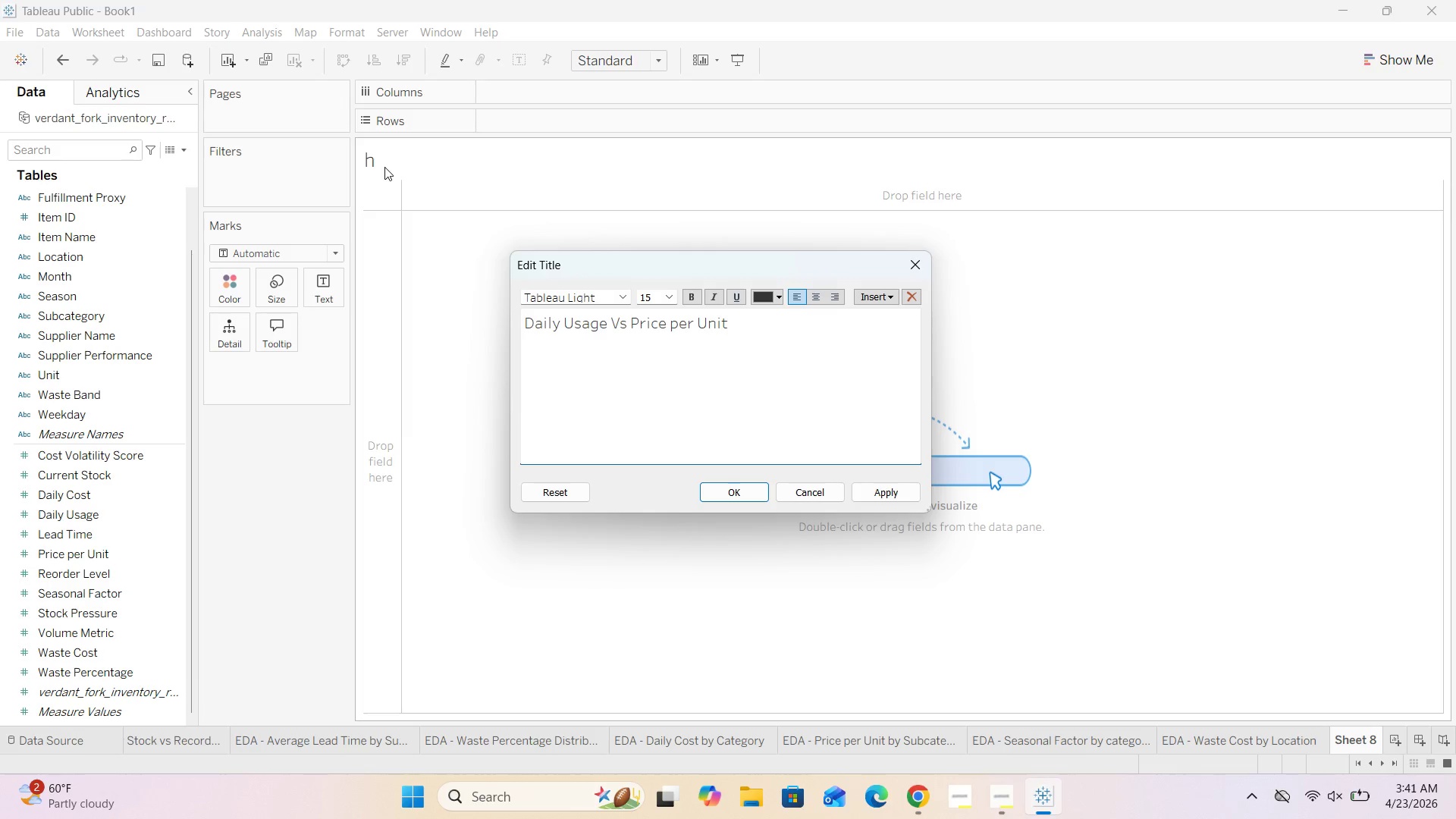 
wait(35.26)
 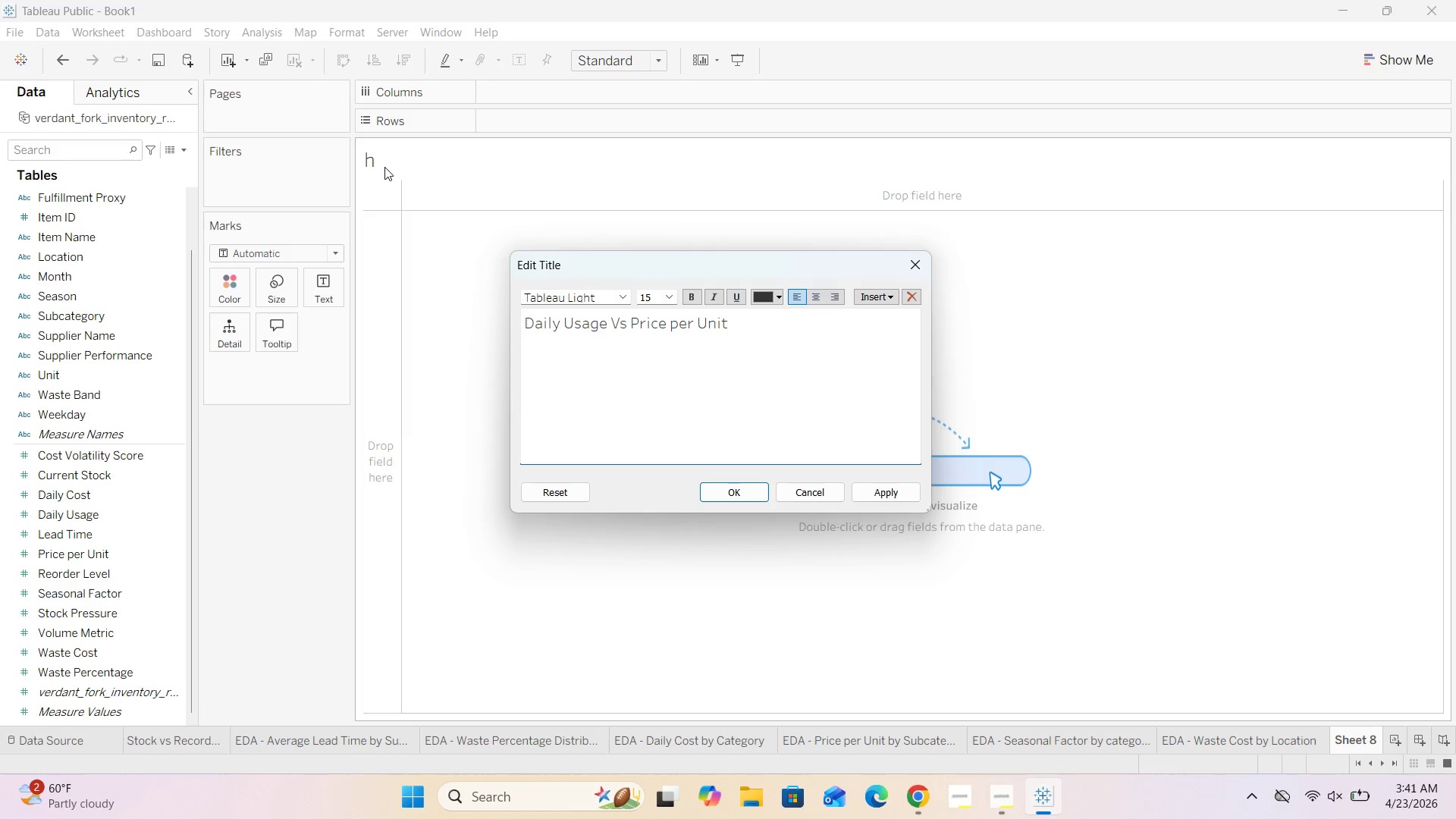 
left_click([740, 493])
 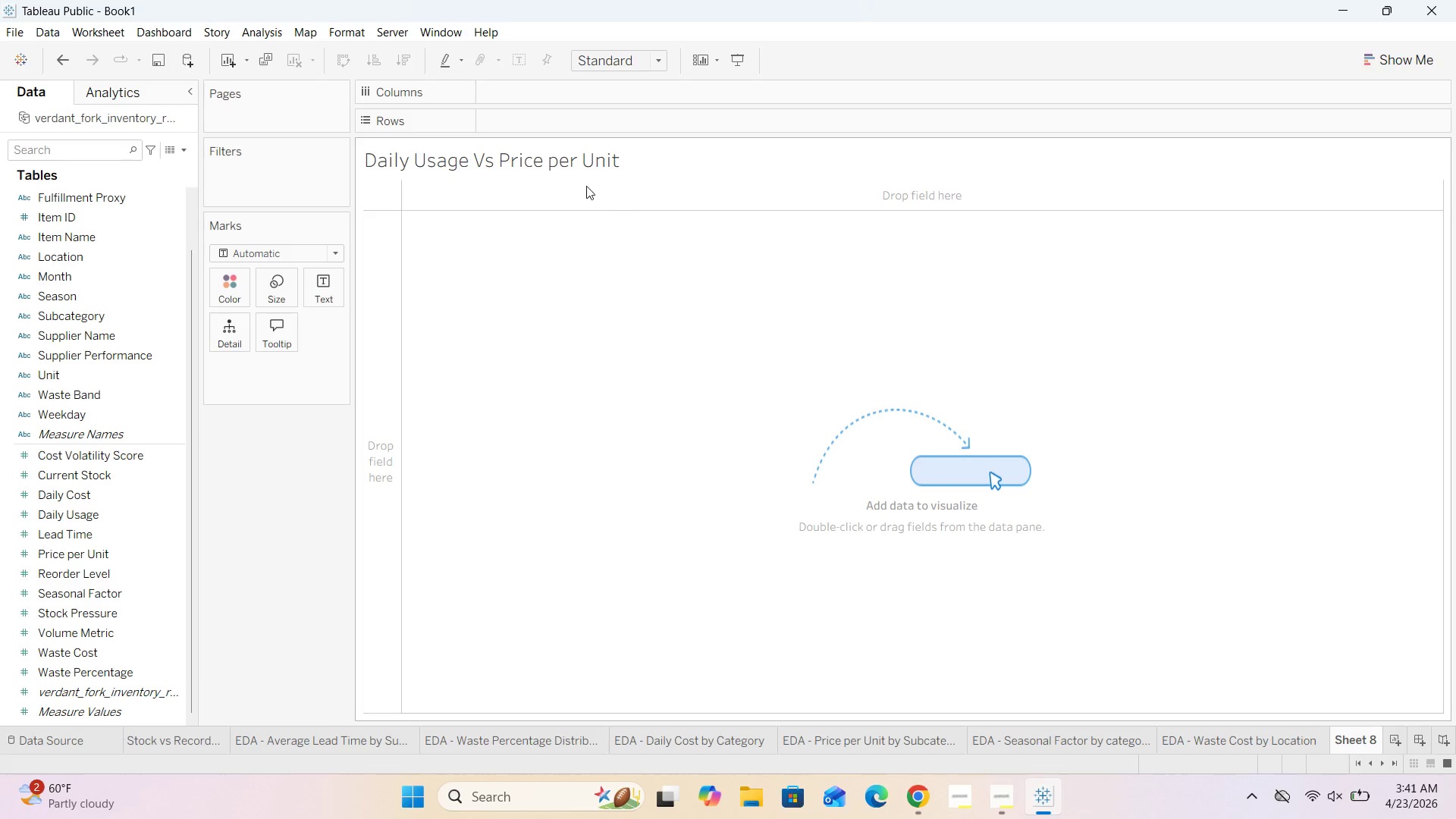 
left_click([576, 168])
 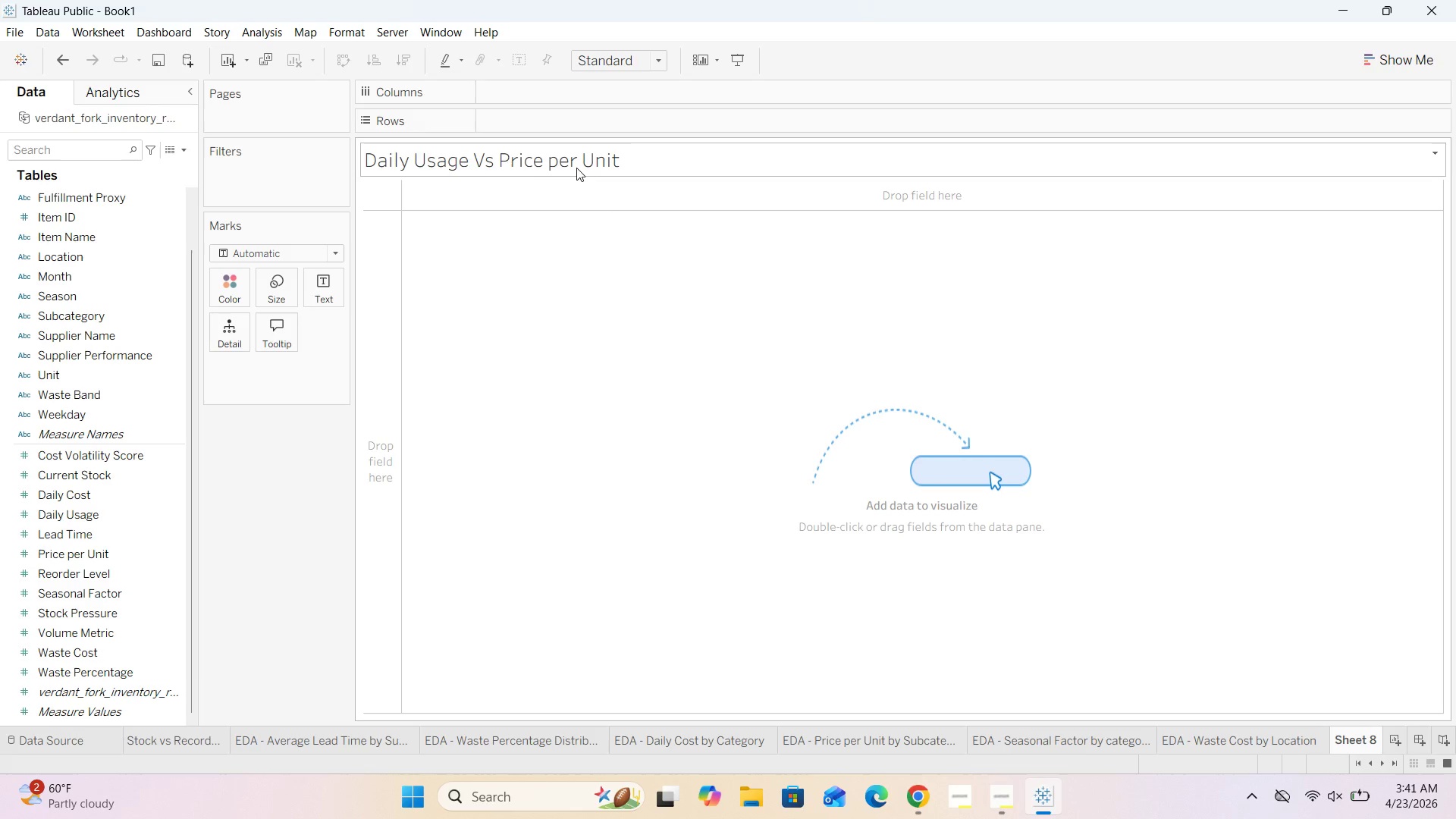 
left_click([576, 168])
 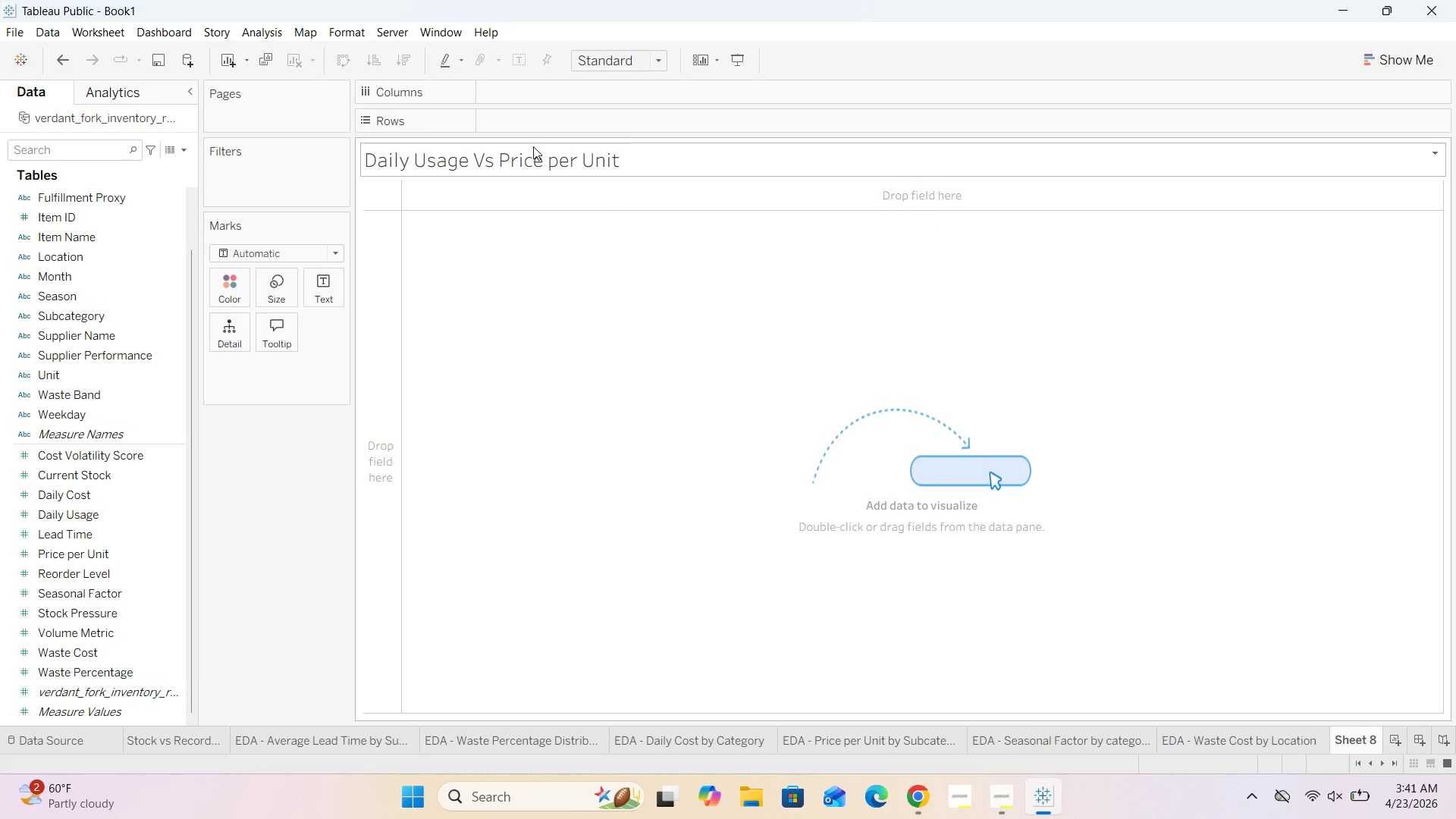 
double_click([539, 155])
 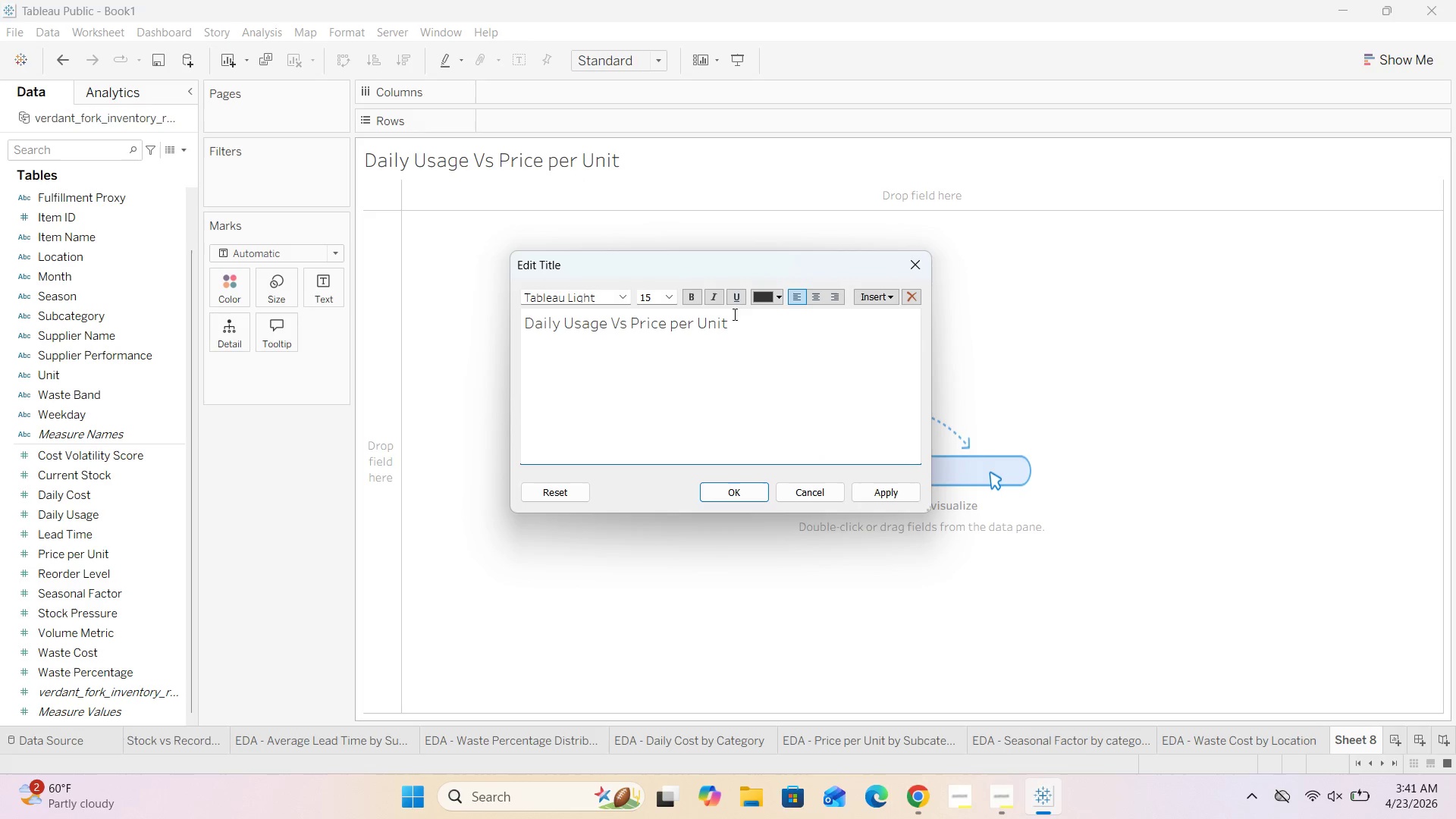 
left_click_drag(start_coordinate=[758, 325], to_coordinate=[517, 309])
 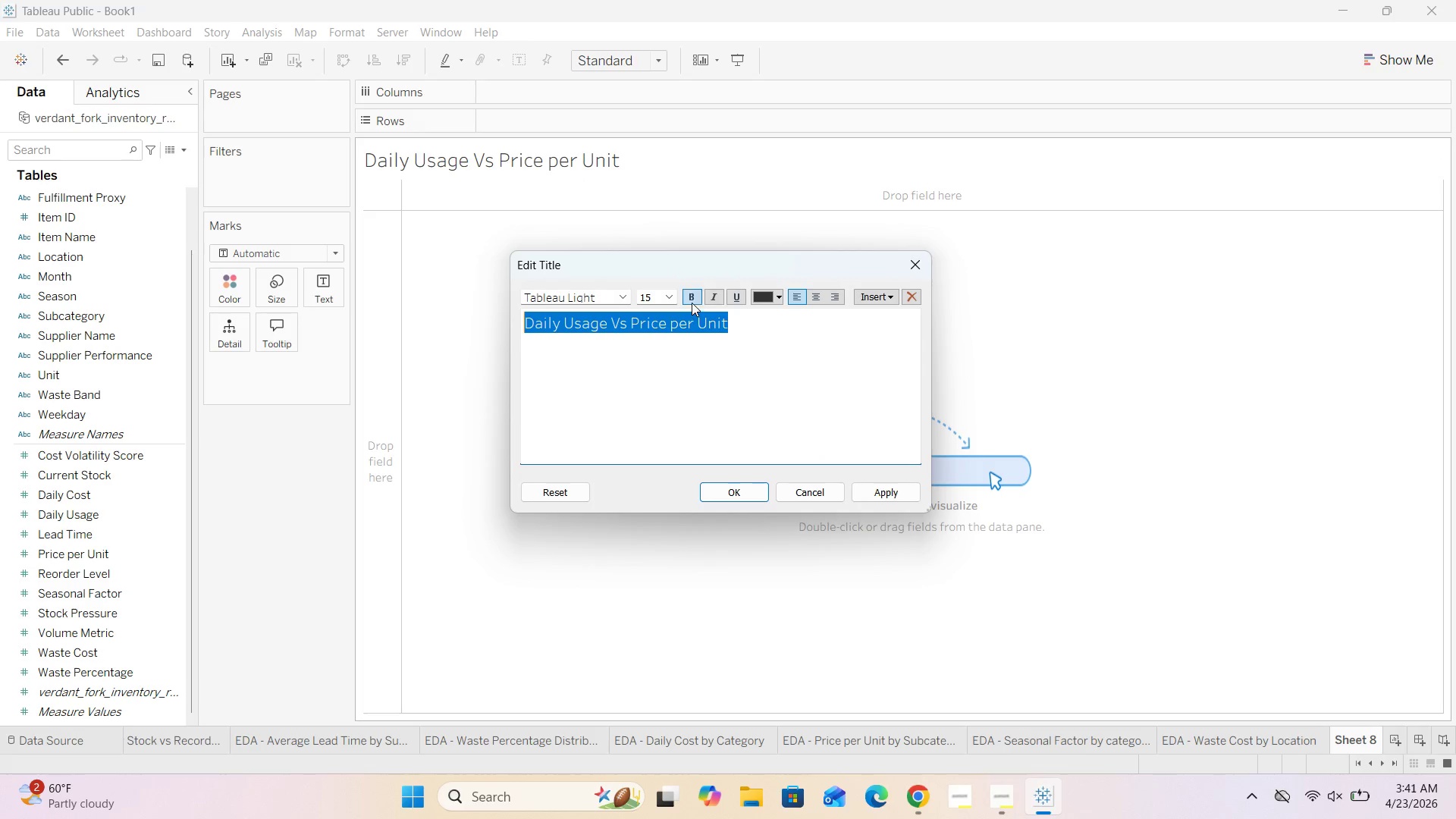 
left_click([695, 296])
 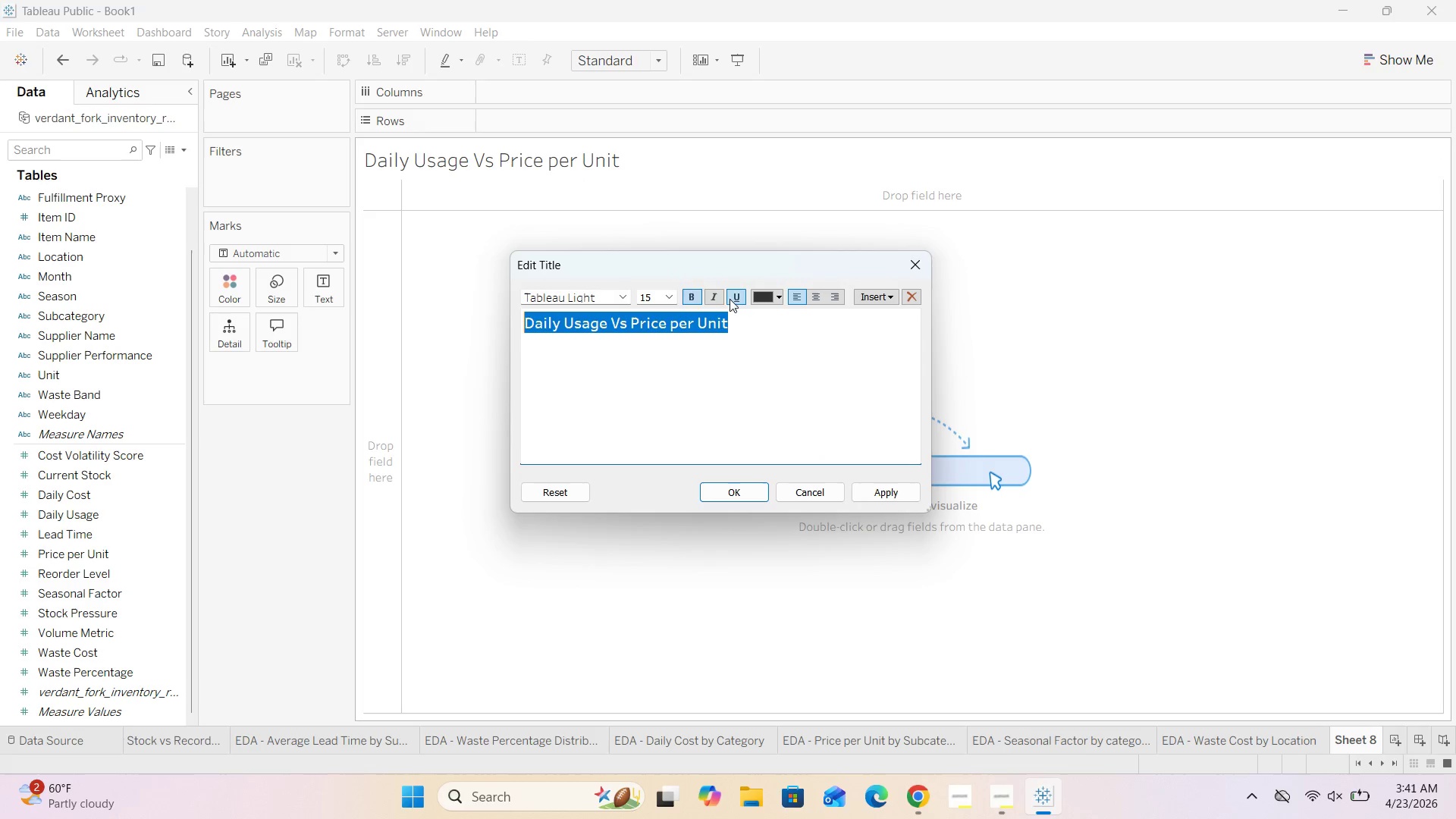 
left_click([668, 300])
 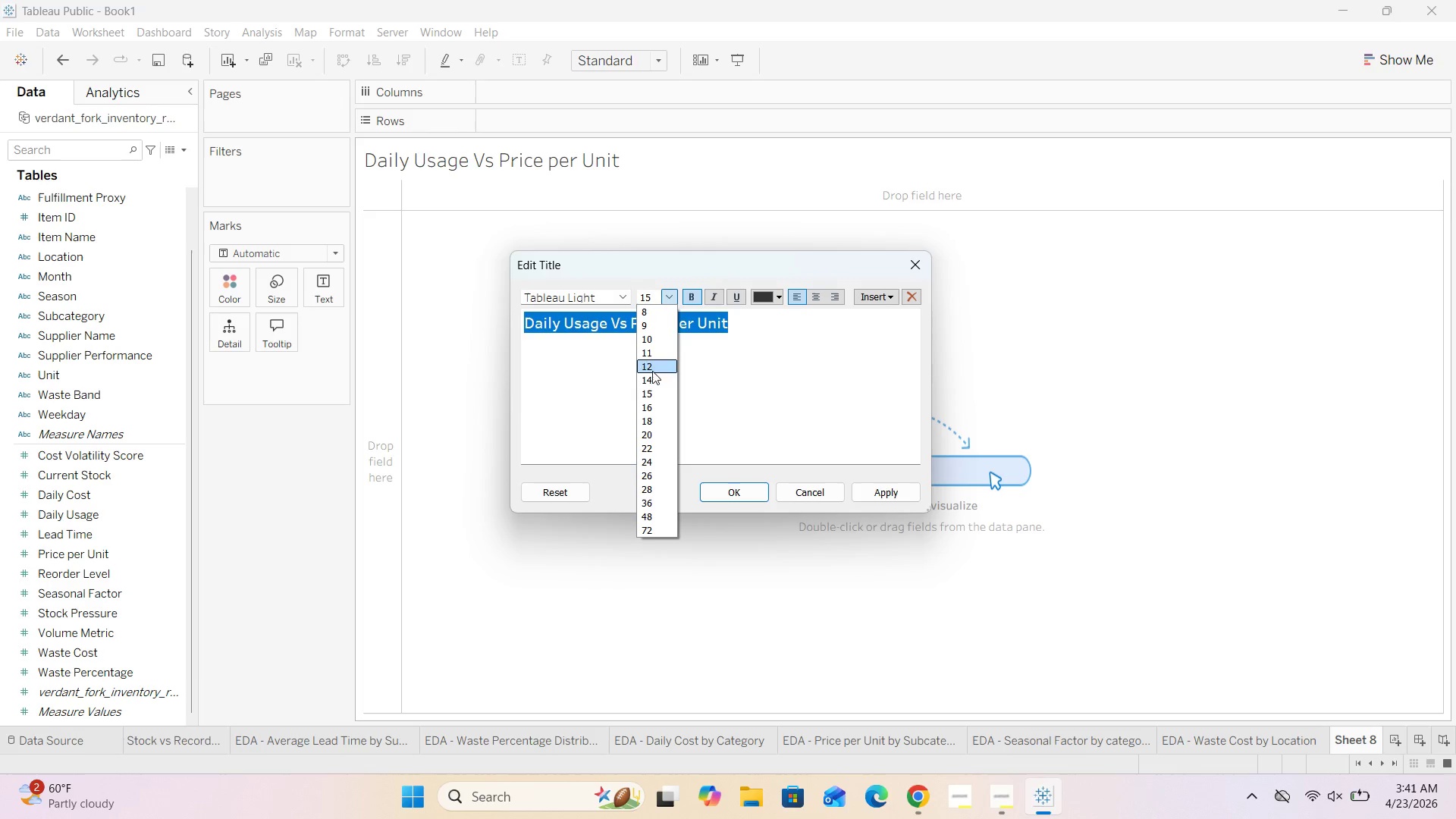 
left_click([649, 380])
 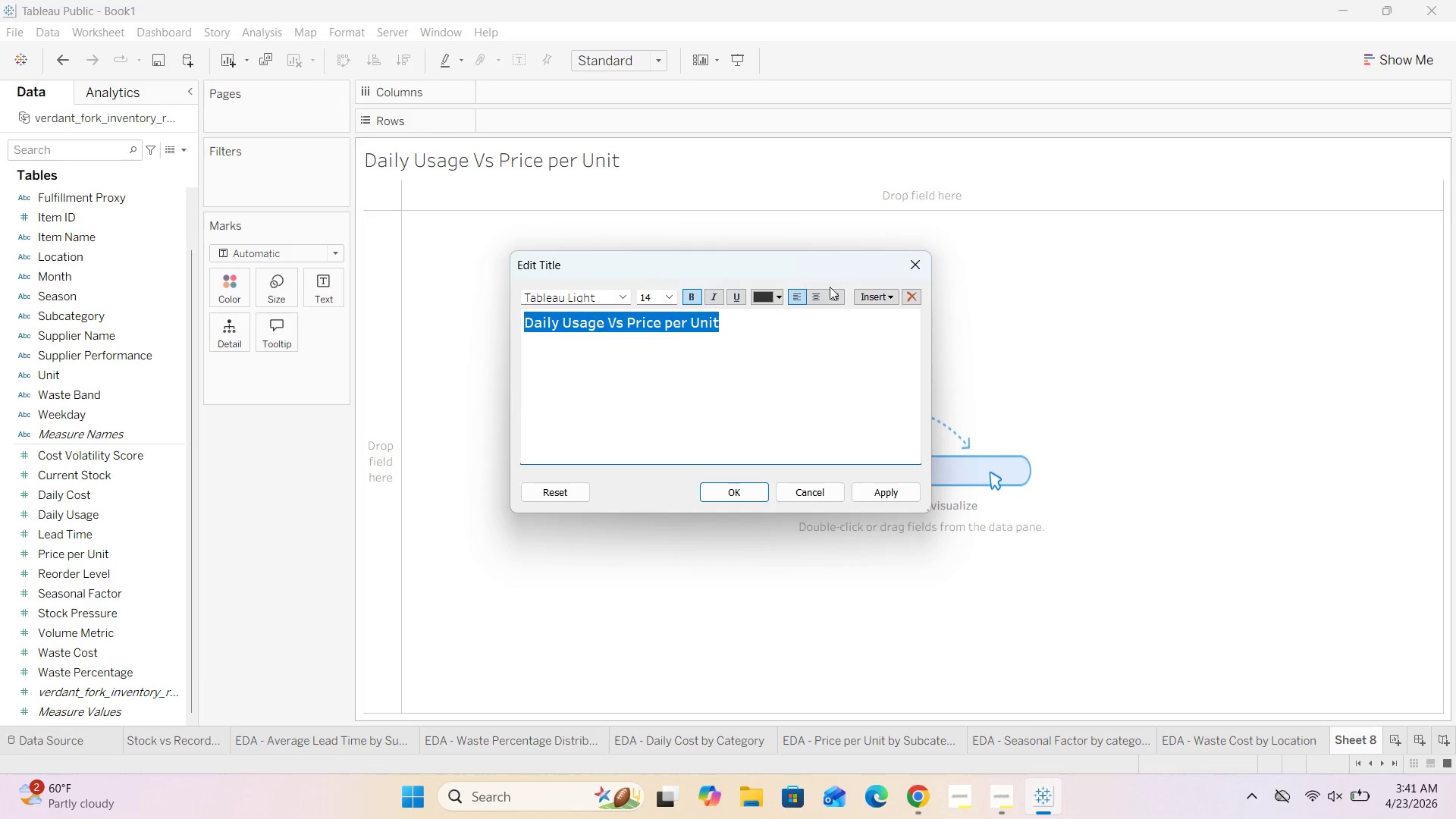 
left_click([816, 293])
 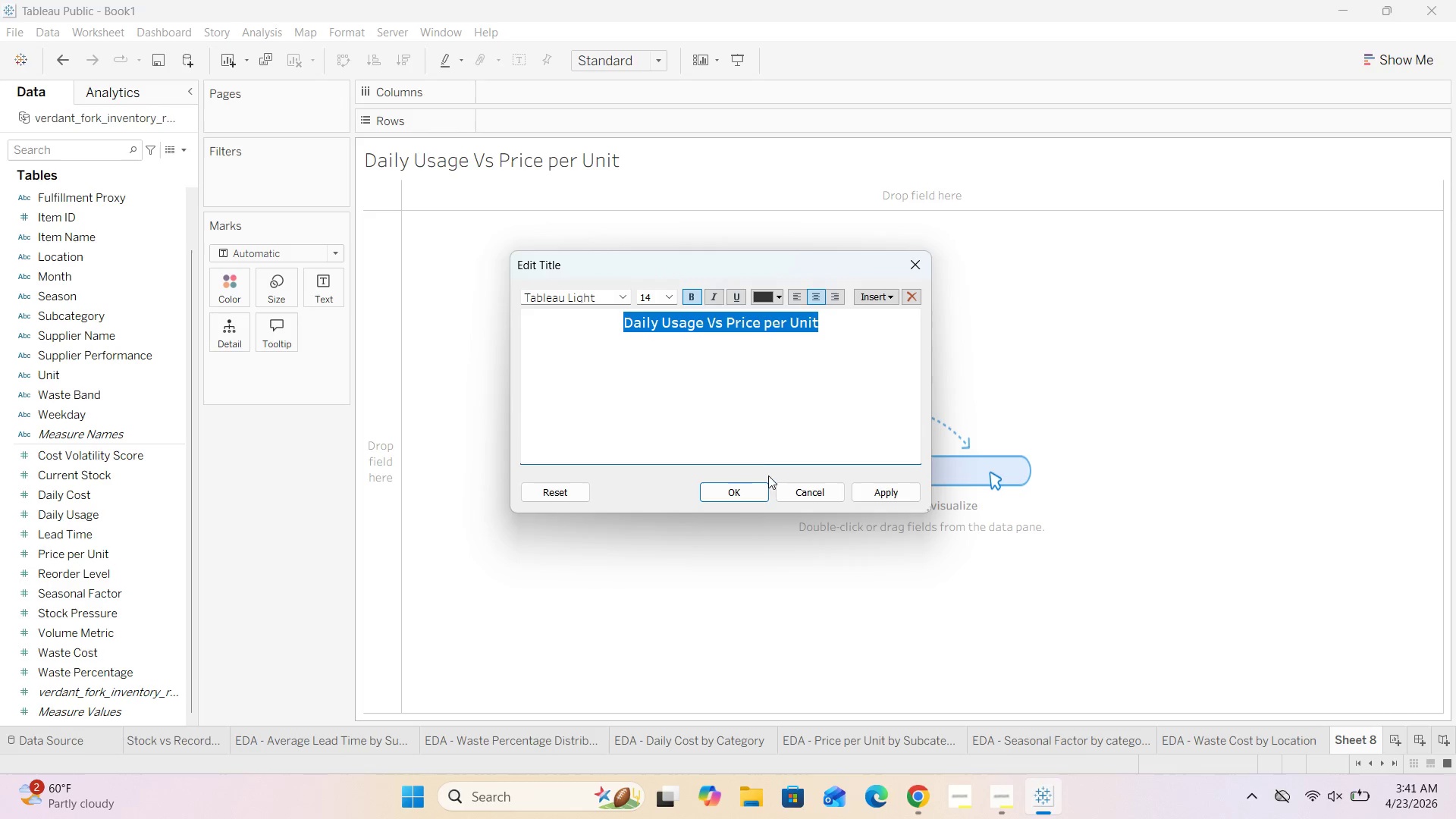 
left_click([757, 494])
 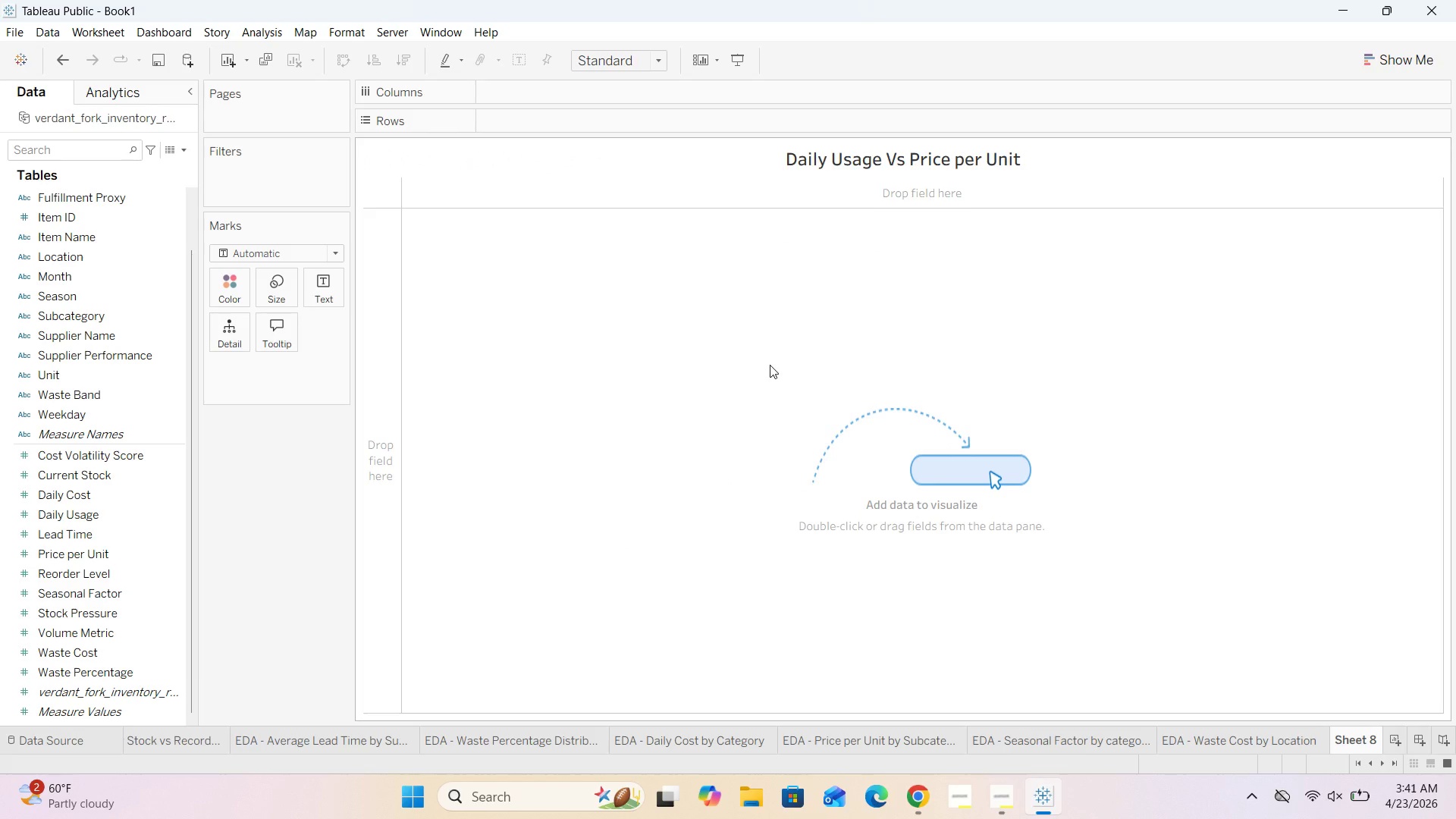 
wait(13.38)
 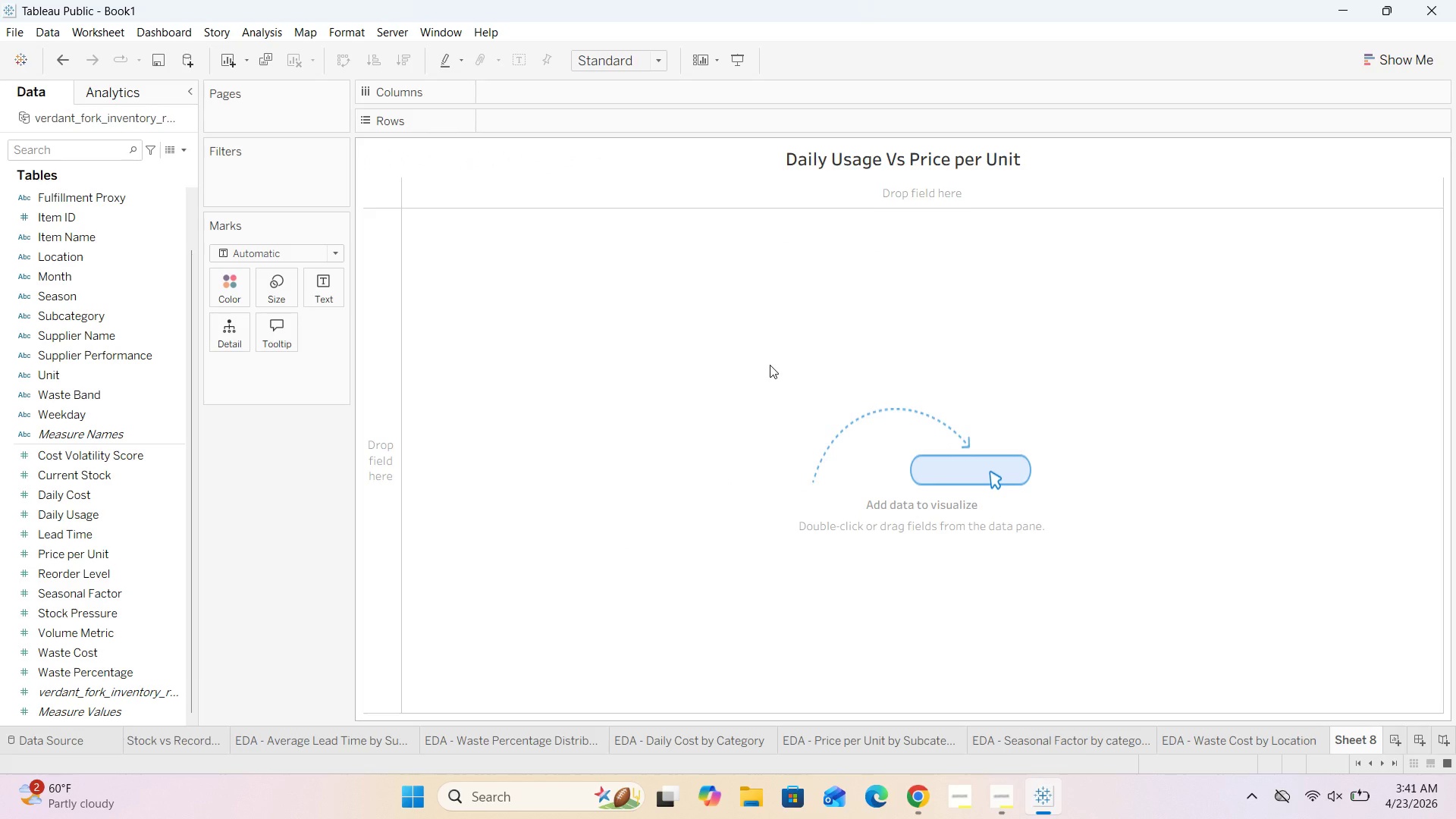 
left_click_drag(start_coordinate=[87, 516], to_coordinate=[519, 94])
 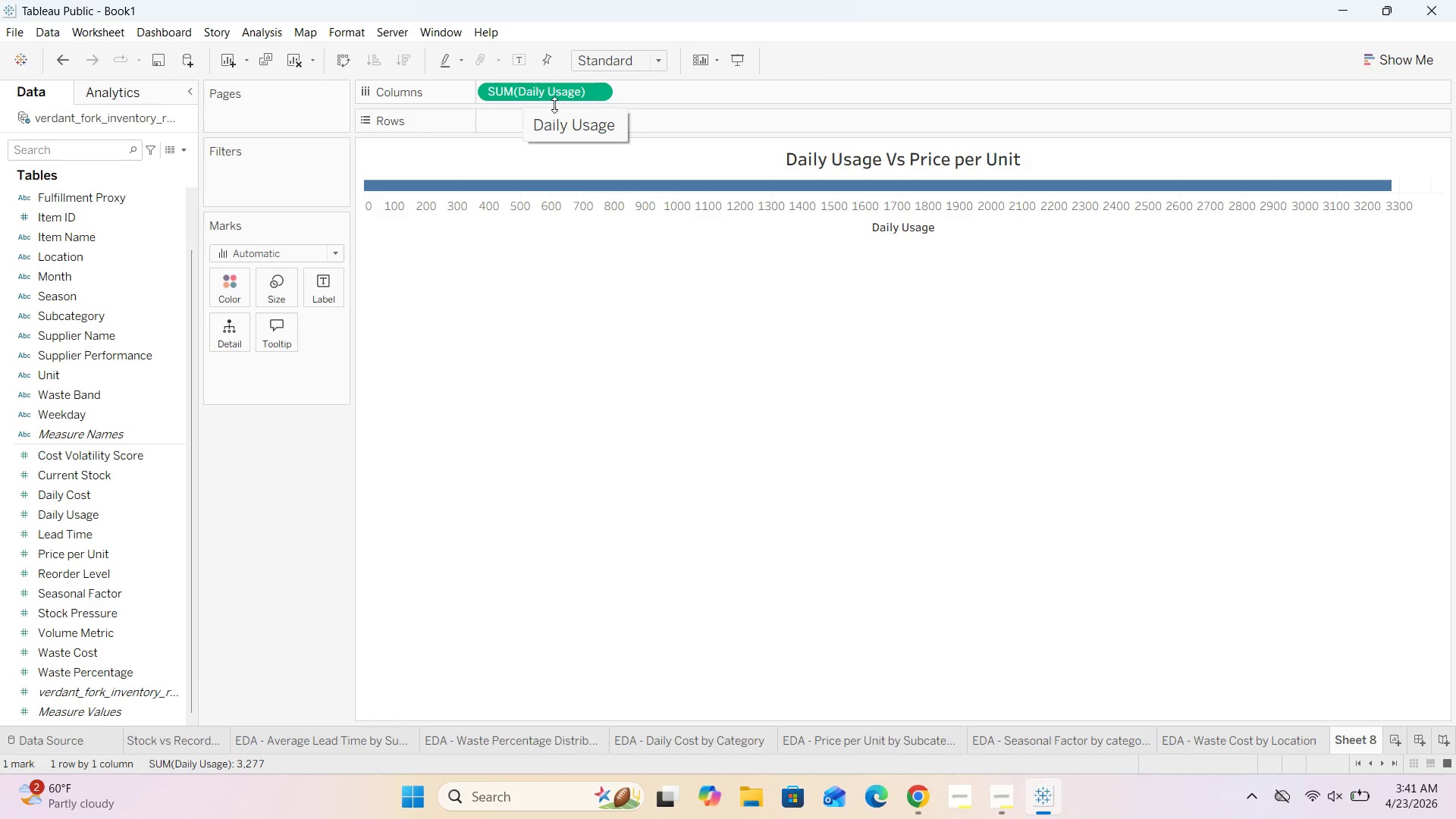 
left_click([602, 93])
 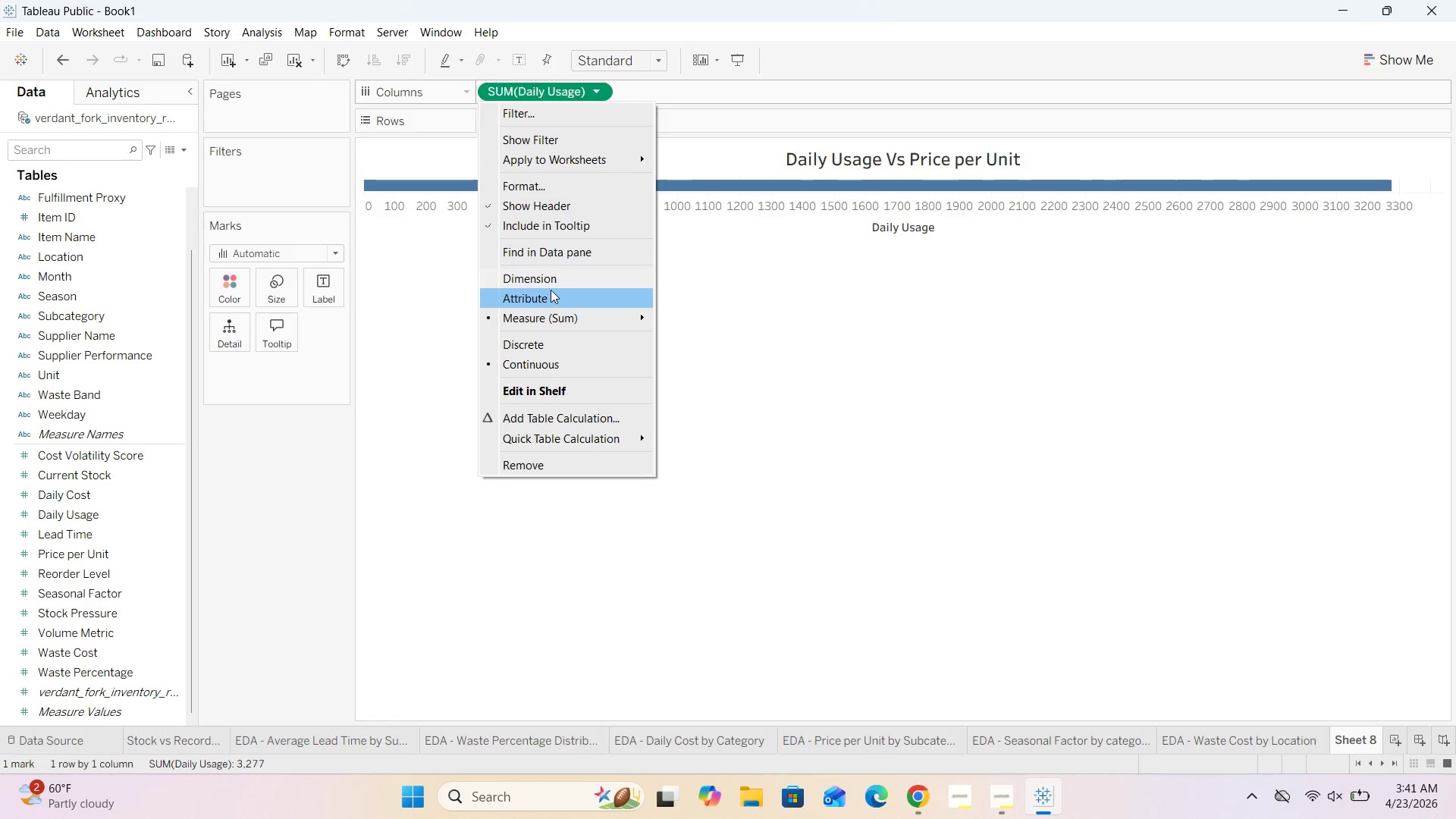 
left_click([552, 278])
 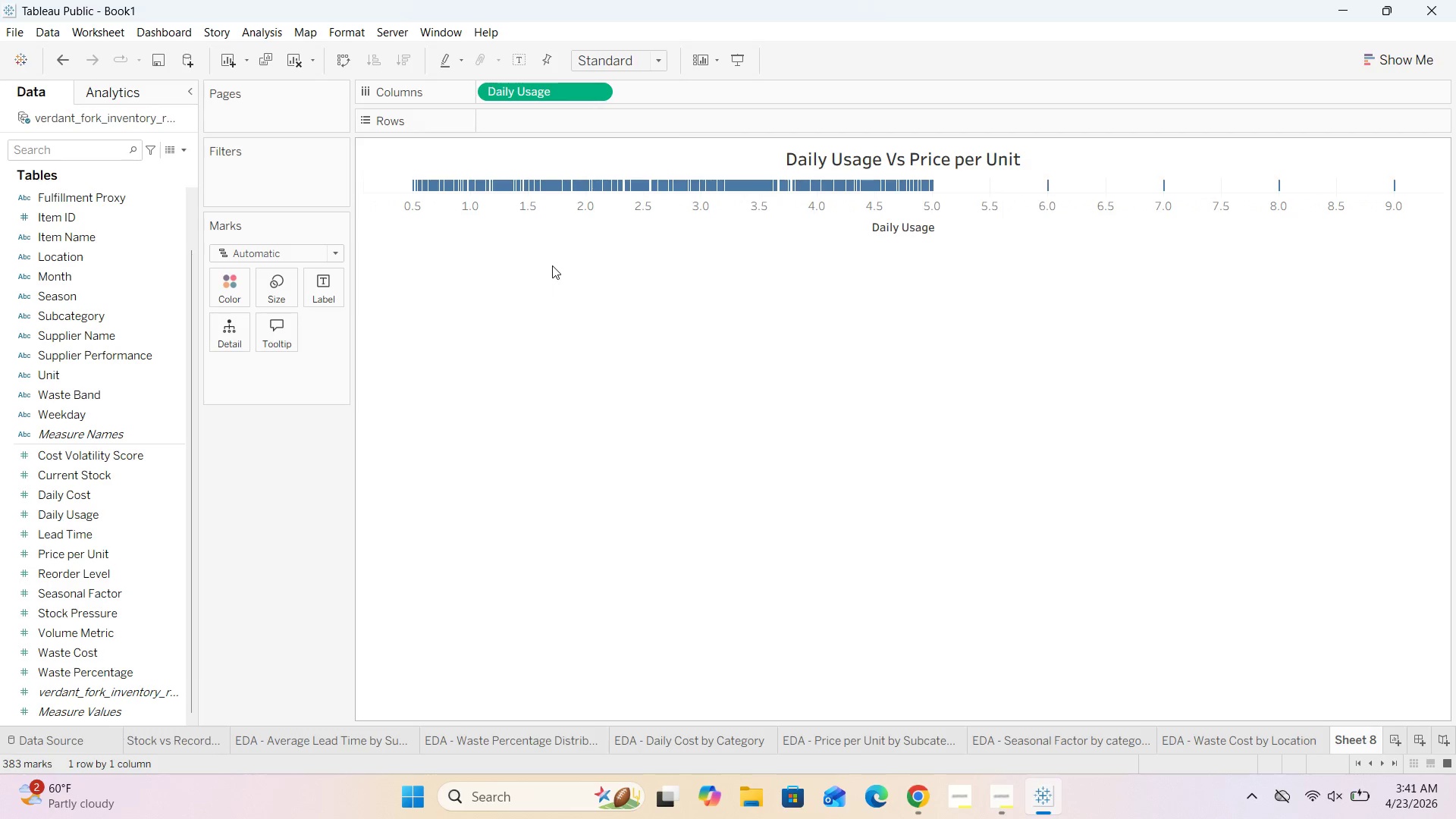 
mouse_move([513, 184])
 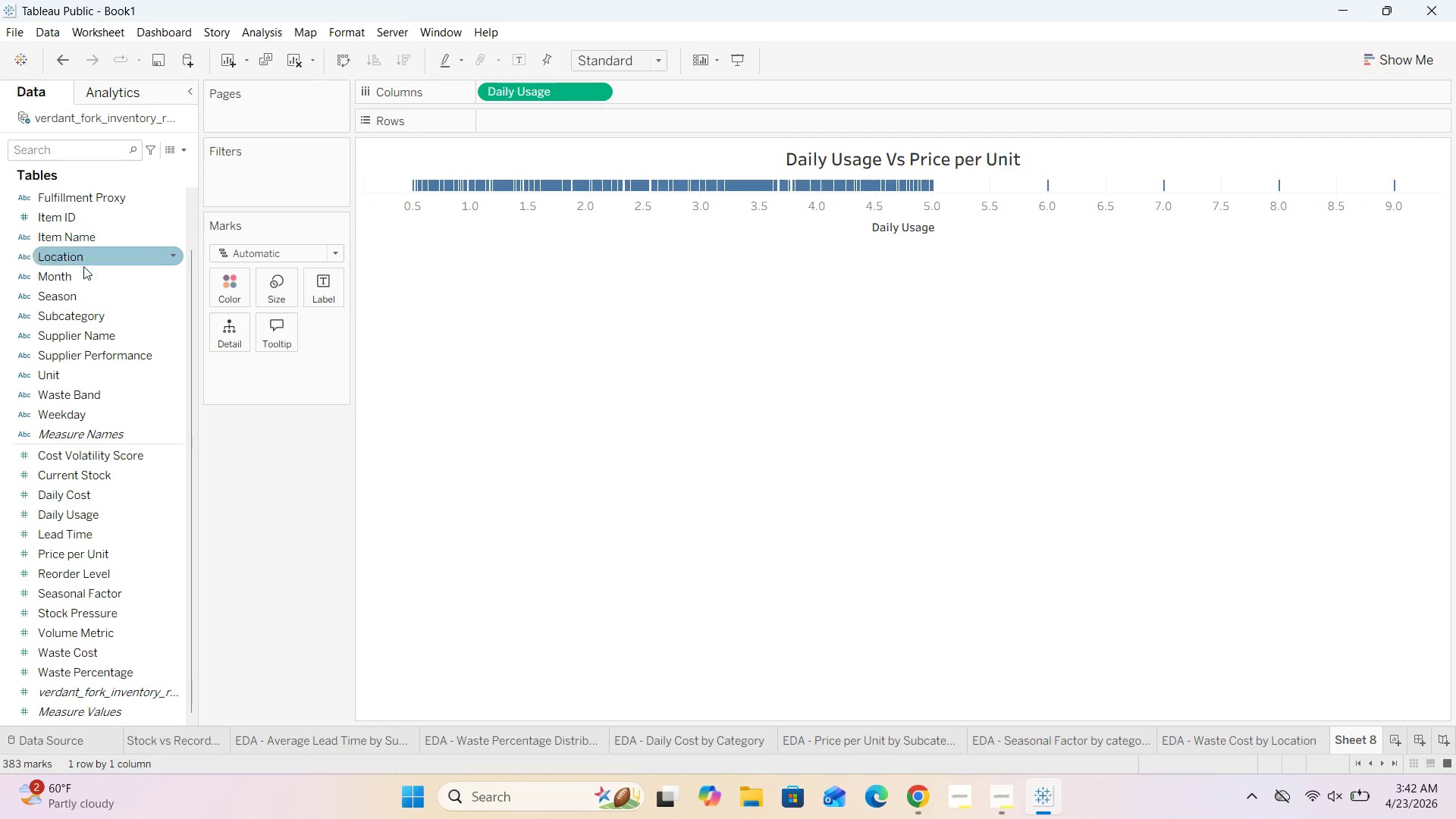 
scroll: coordinate [89, 349], scroll_direction: up, amount: 2.0
 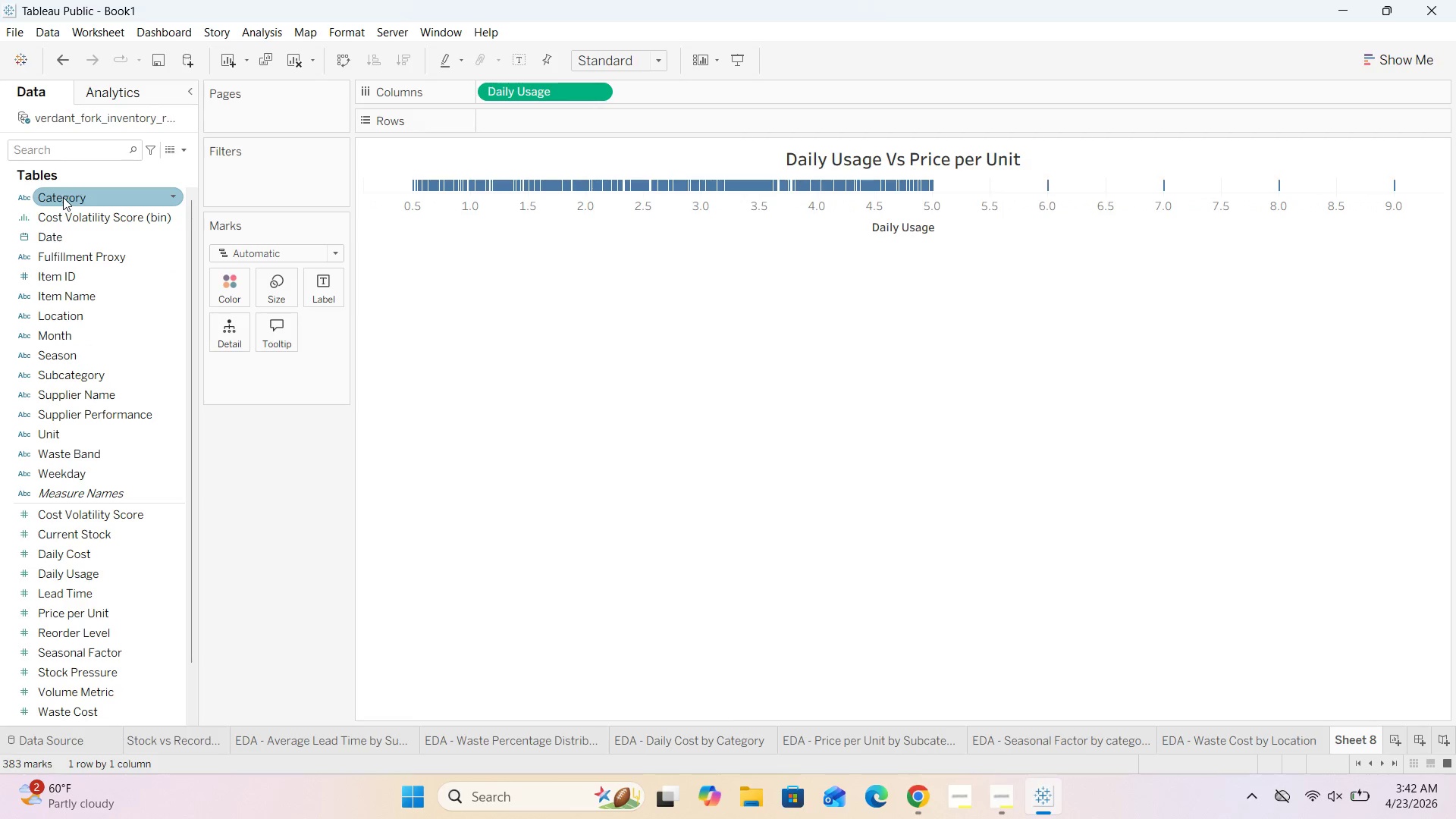 
left_click_drag(start_coordinate=[63, 197], to_coordinate=[224, 281])
 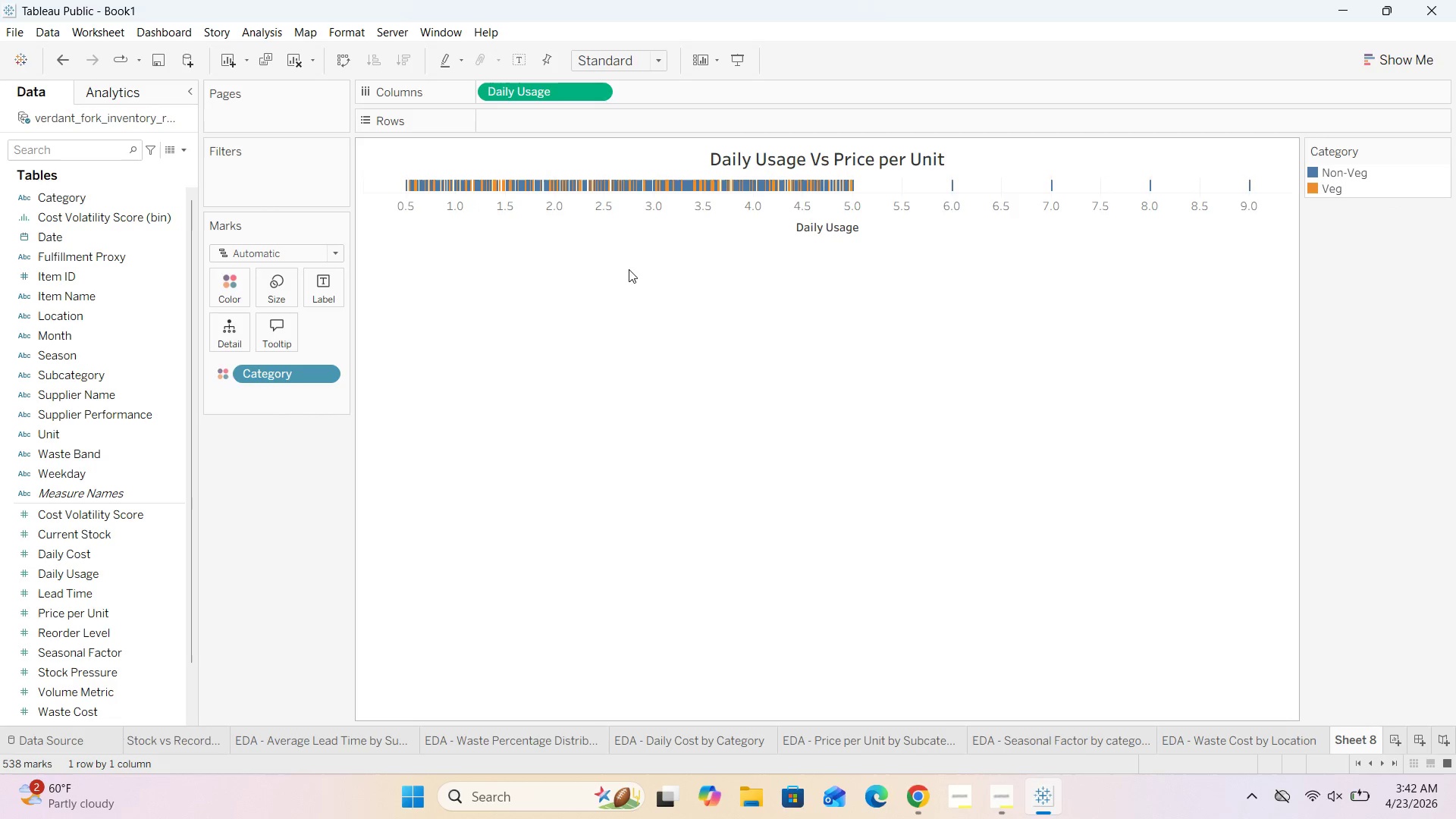 
wait(6.86)
 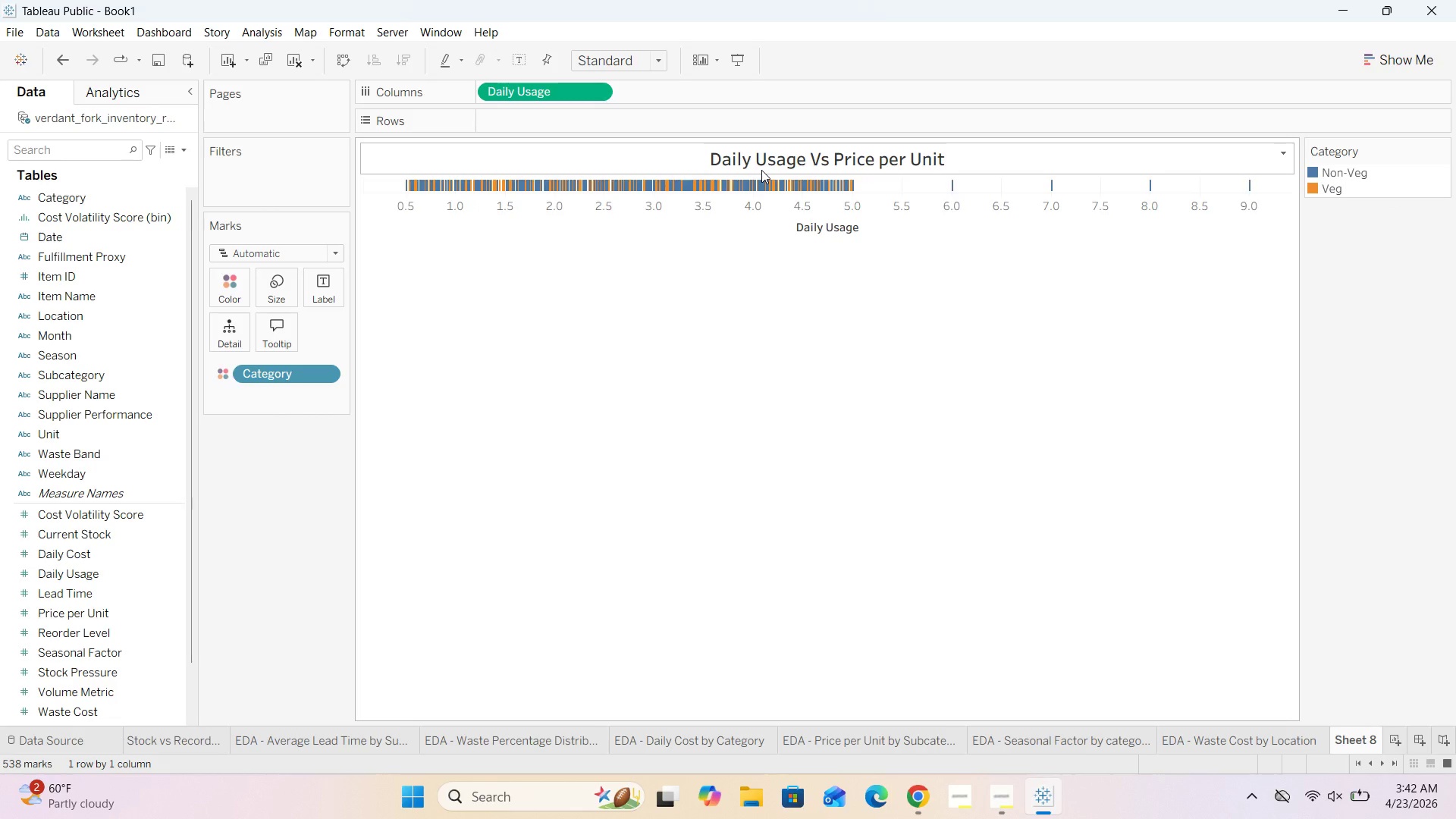 
scroll: coordinate [64, 359], scroll_direction: down, amount: 3.0
 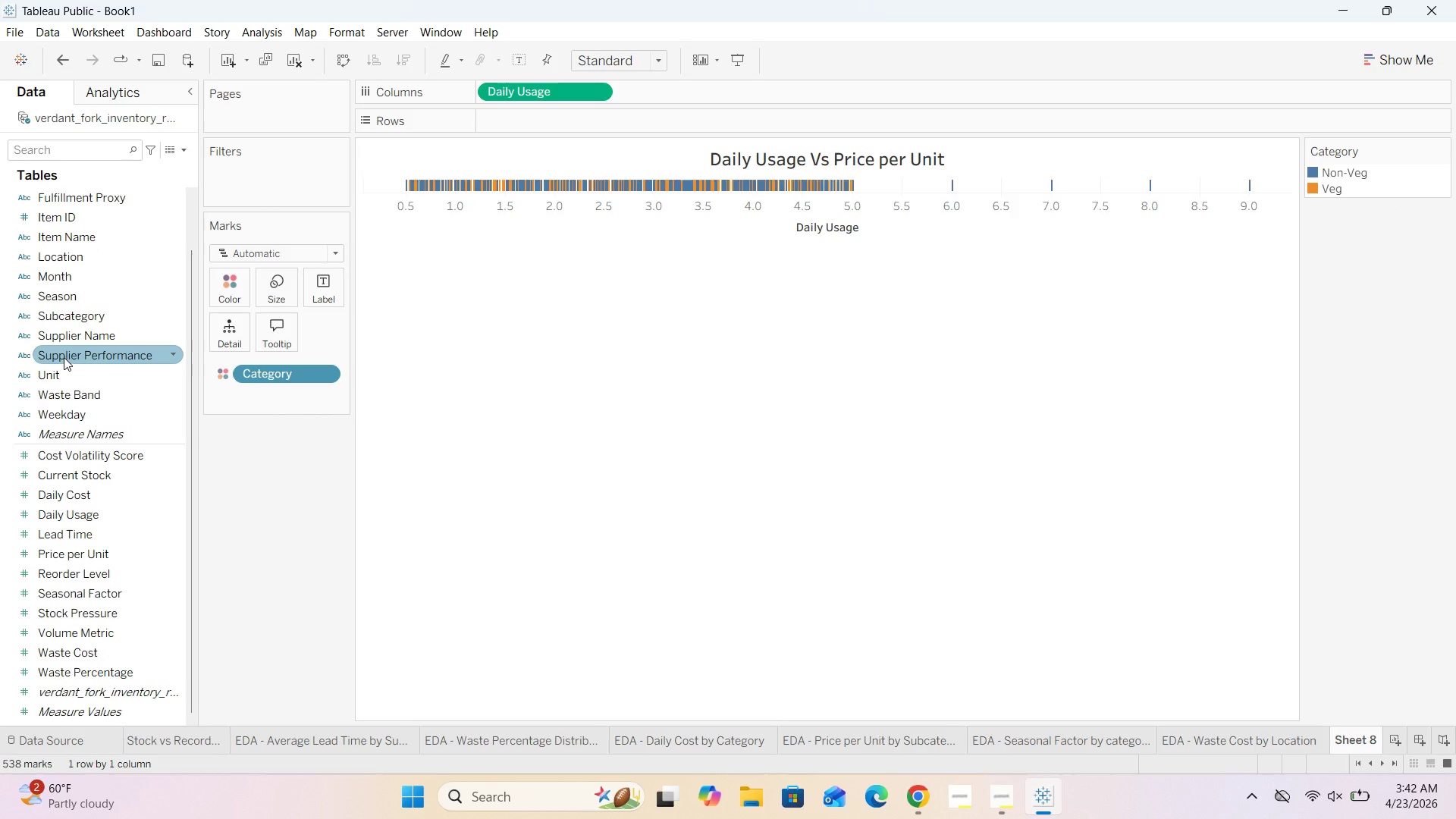 
scroll: coordinate [64, 357], scroll_direction: up, amount: 1.0
 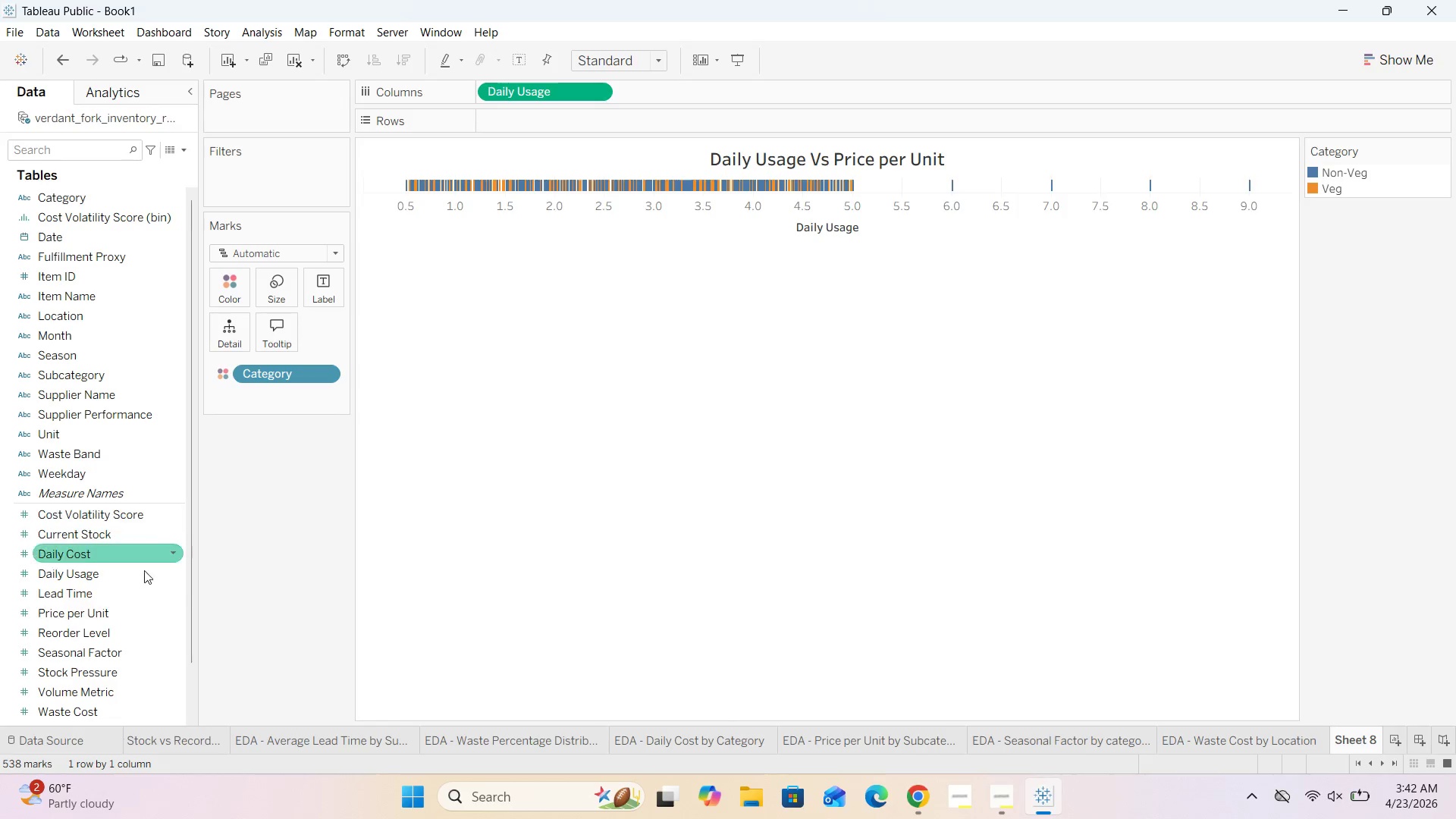 
left_click_drag(start_coordinate=[136, 615], to_coordinate=[585, 121])
 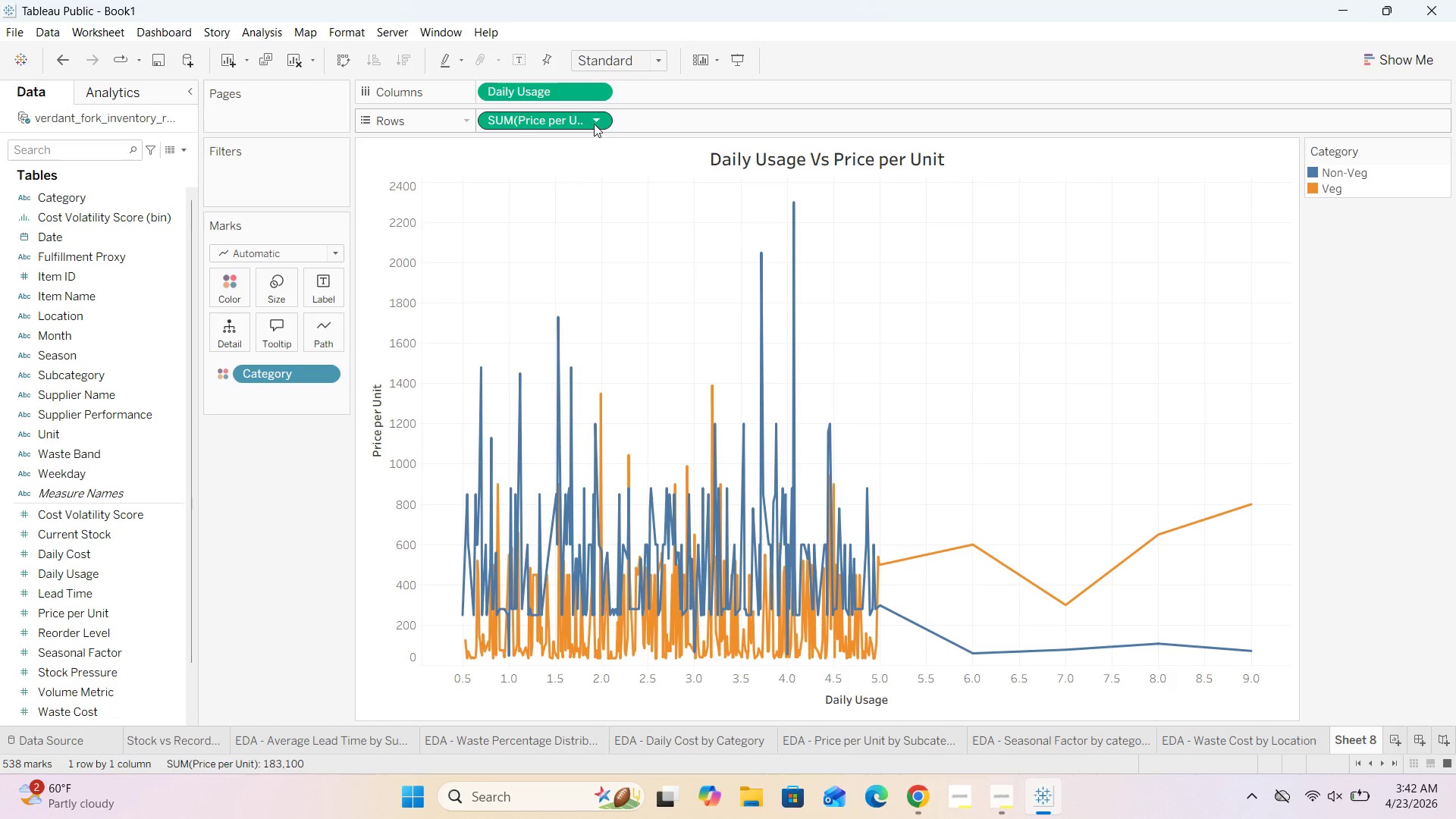 
left_click([595, 124])
 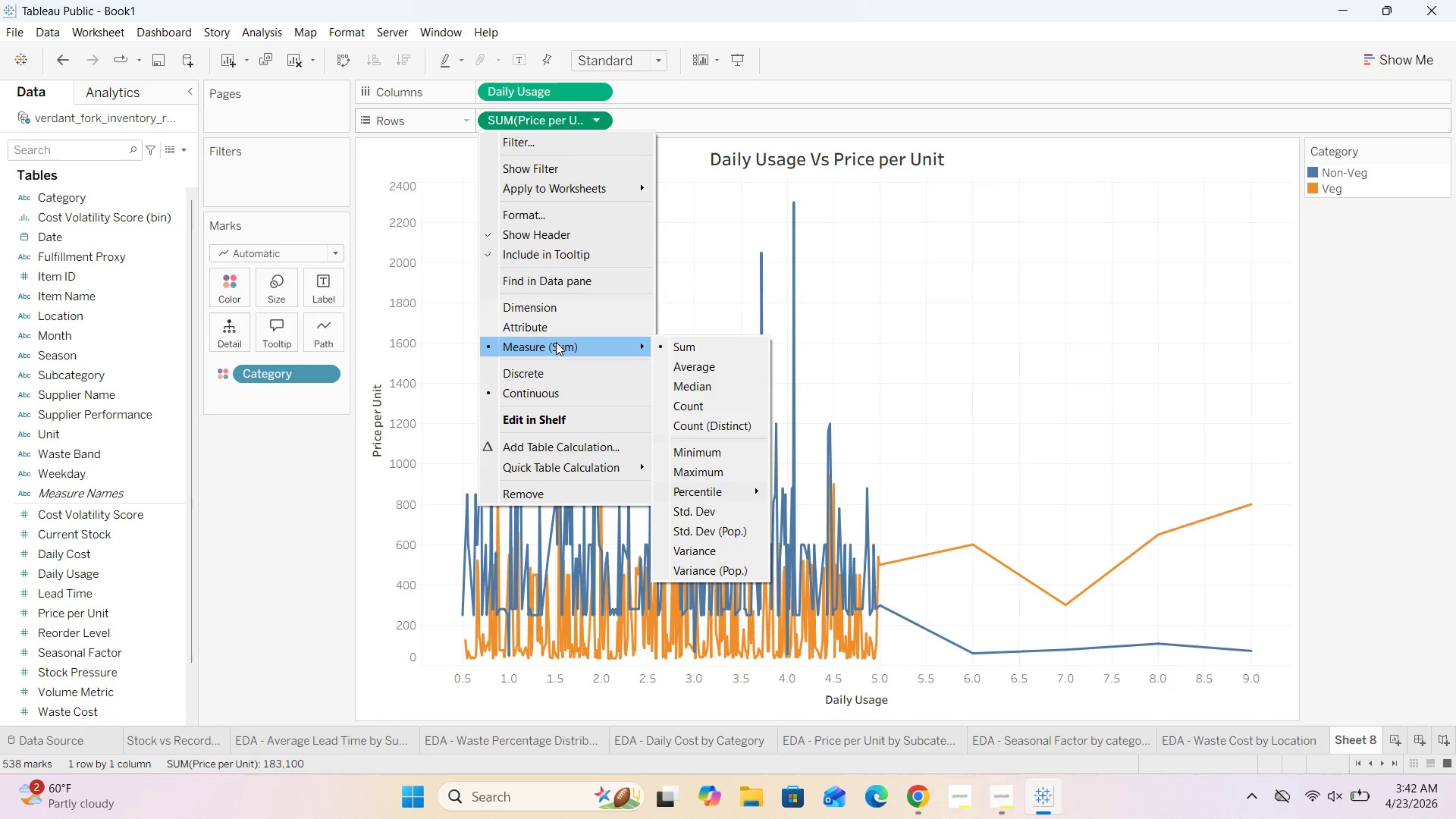 
left_click([564, 307])
 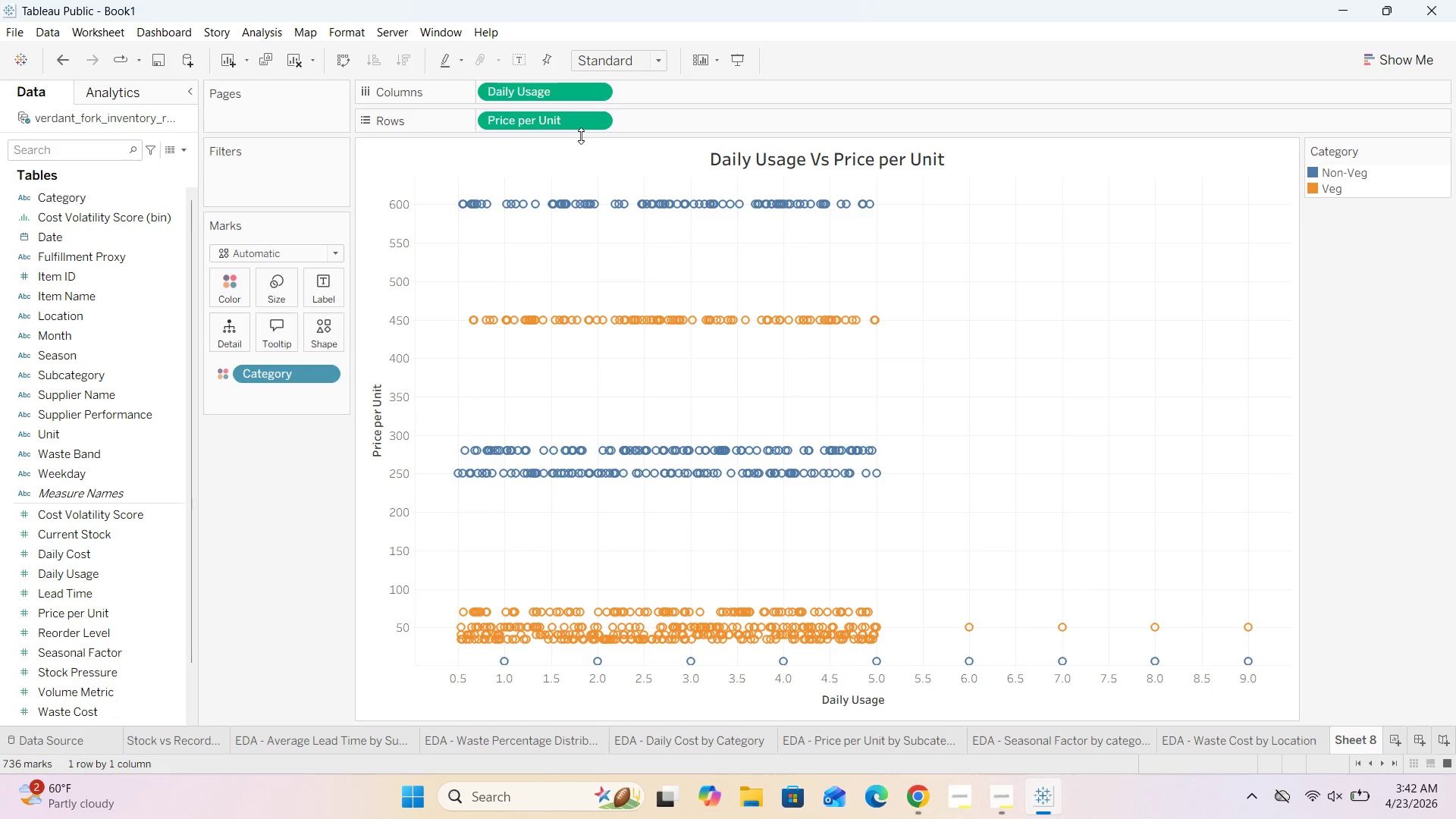 
wait(6.09)
 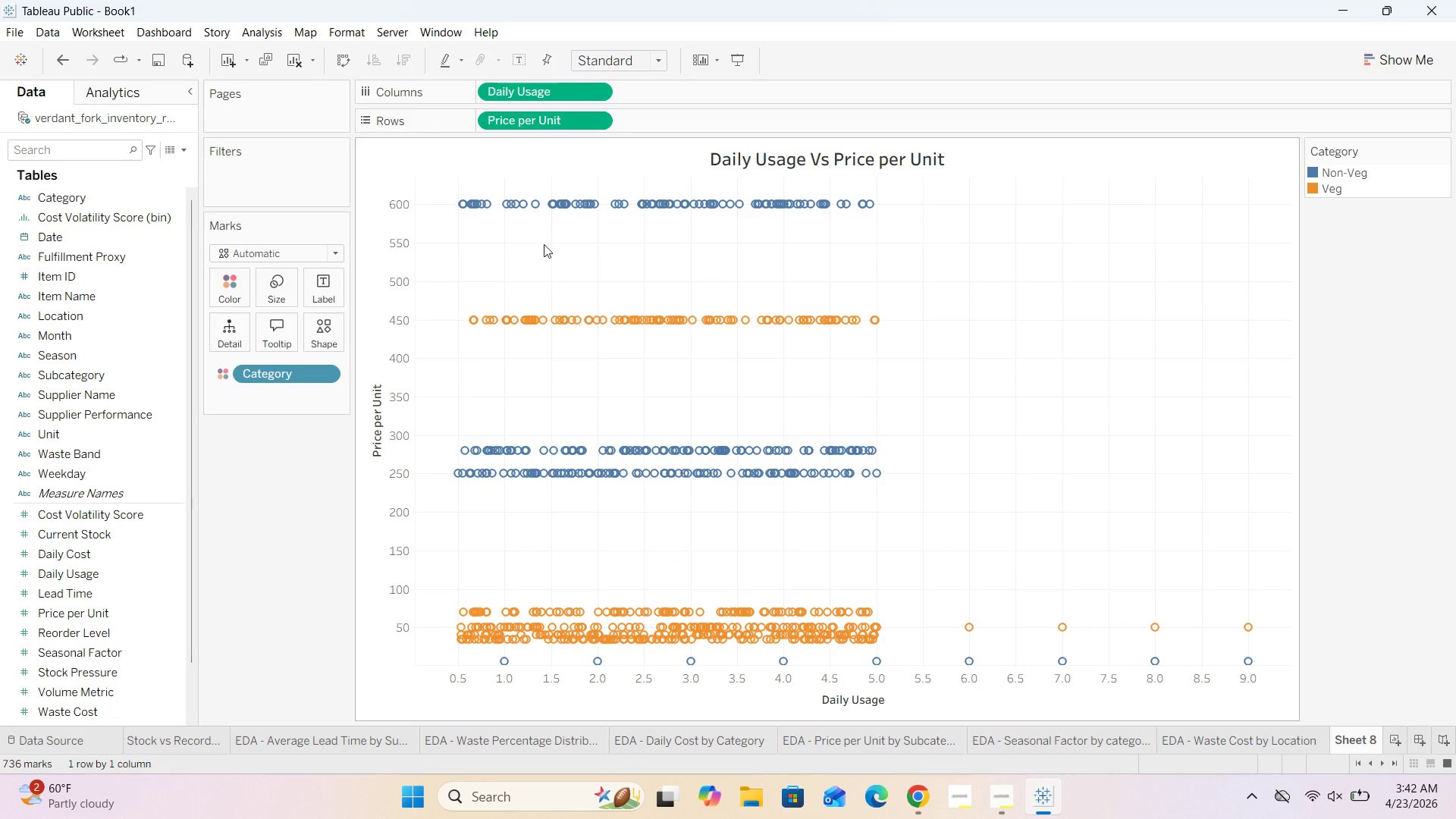 
left_click([337, 254])
 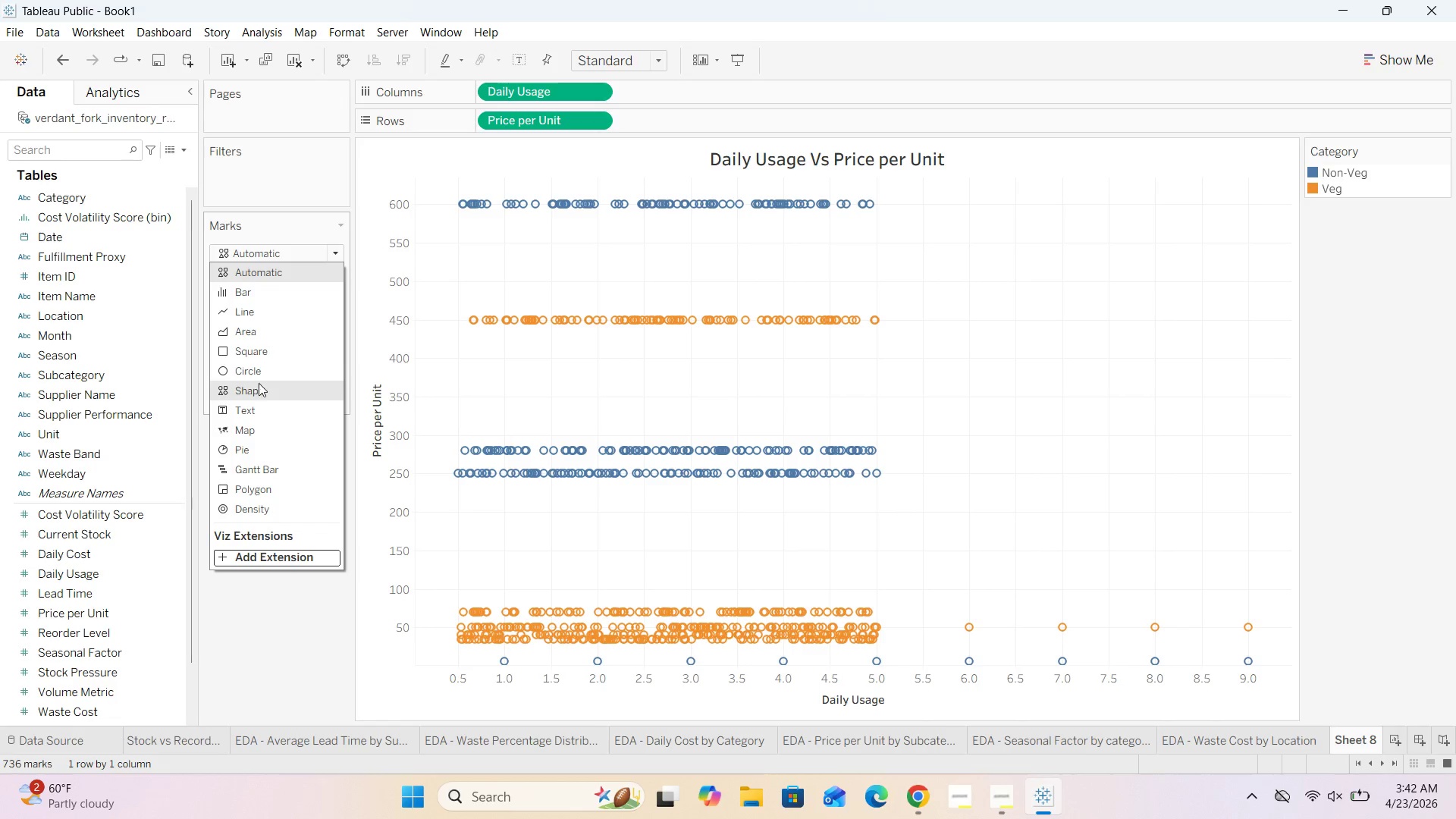 
left_click([259, 374])
 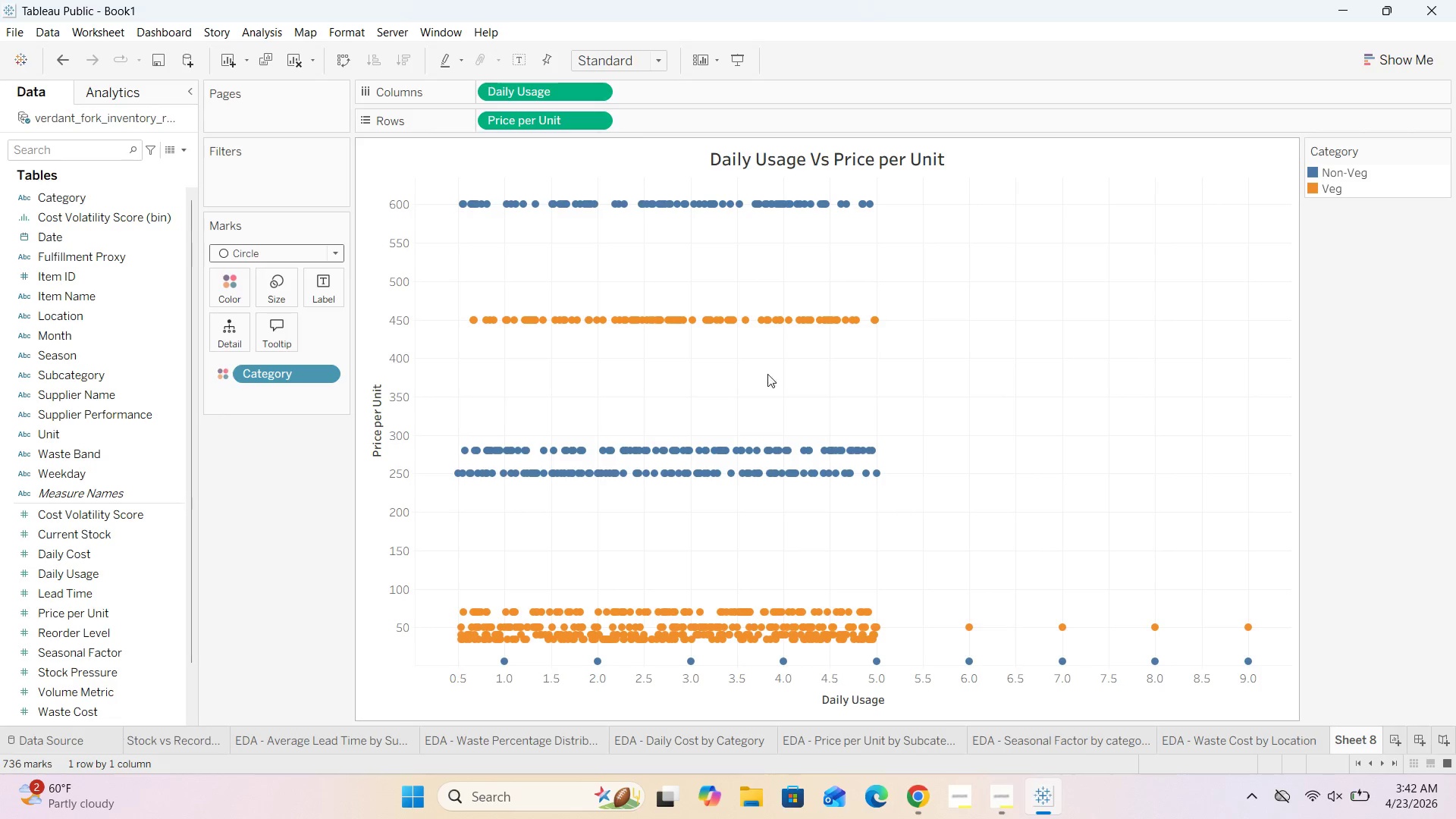 
left_click([914, 393])
 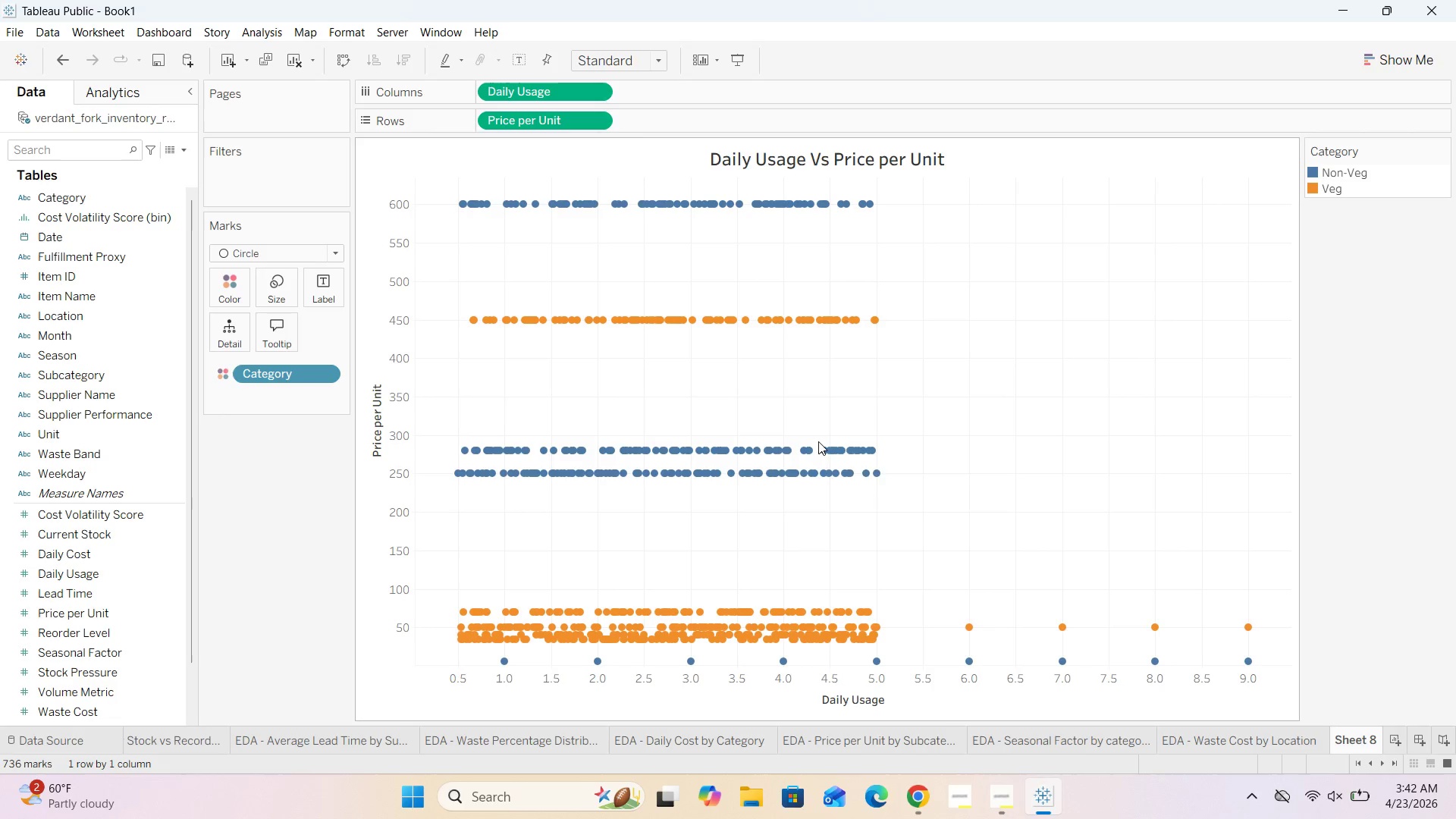 
mouse_move([743, 469])
 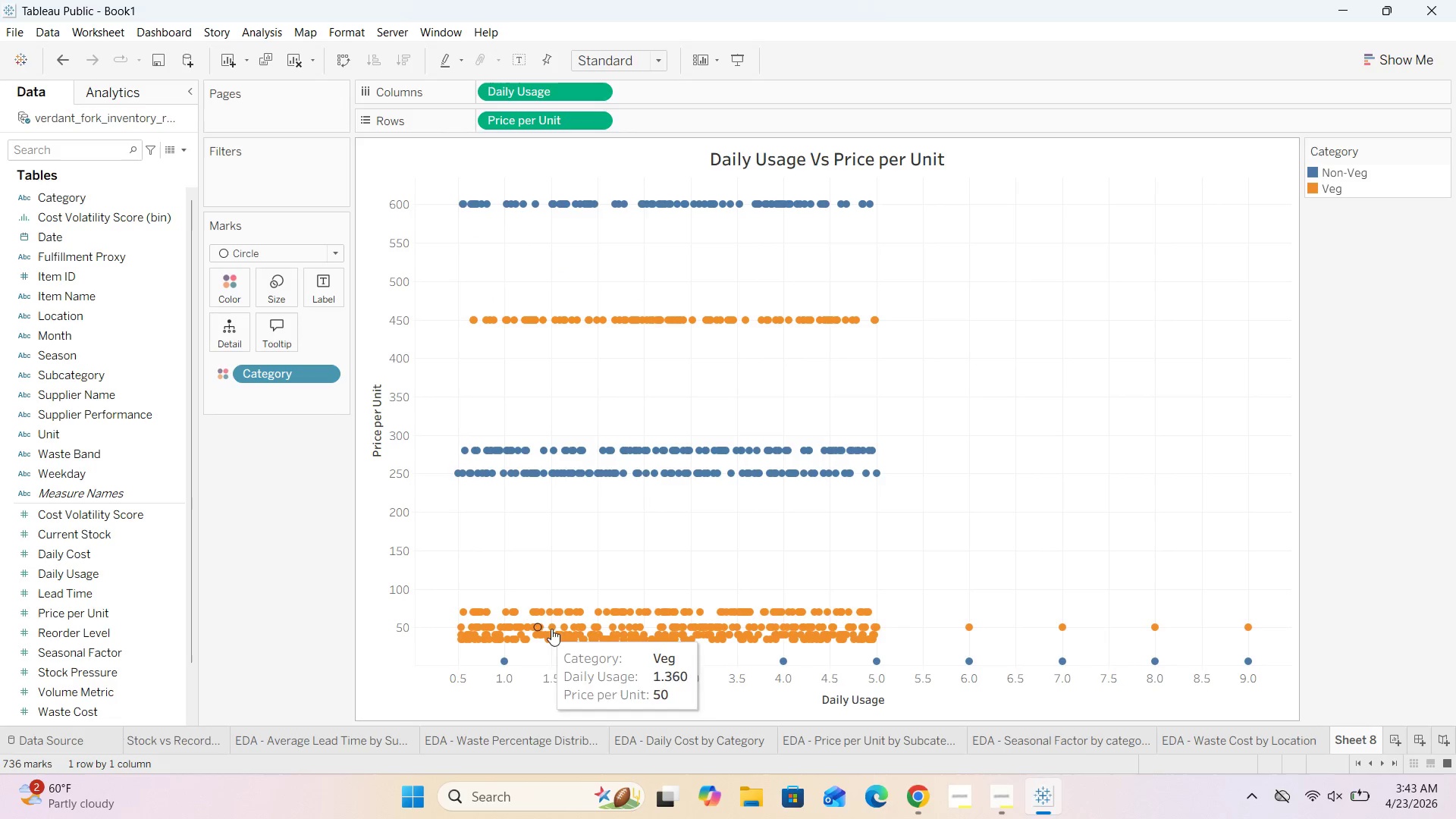 
wait(33.26)
 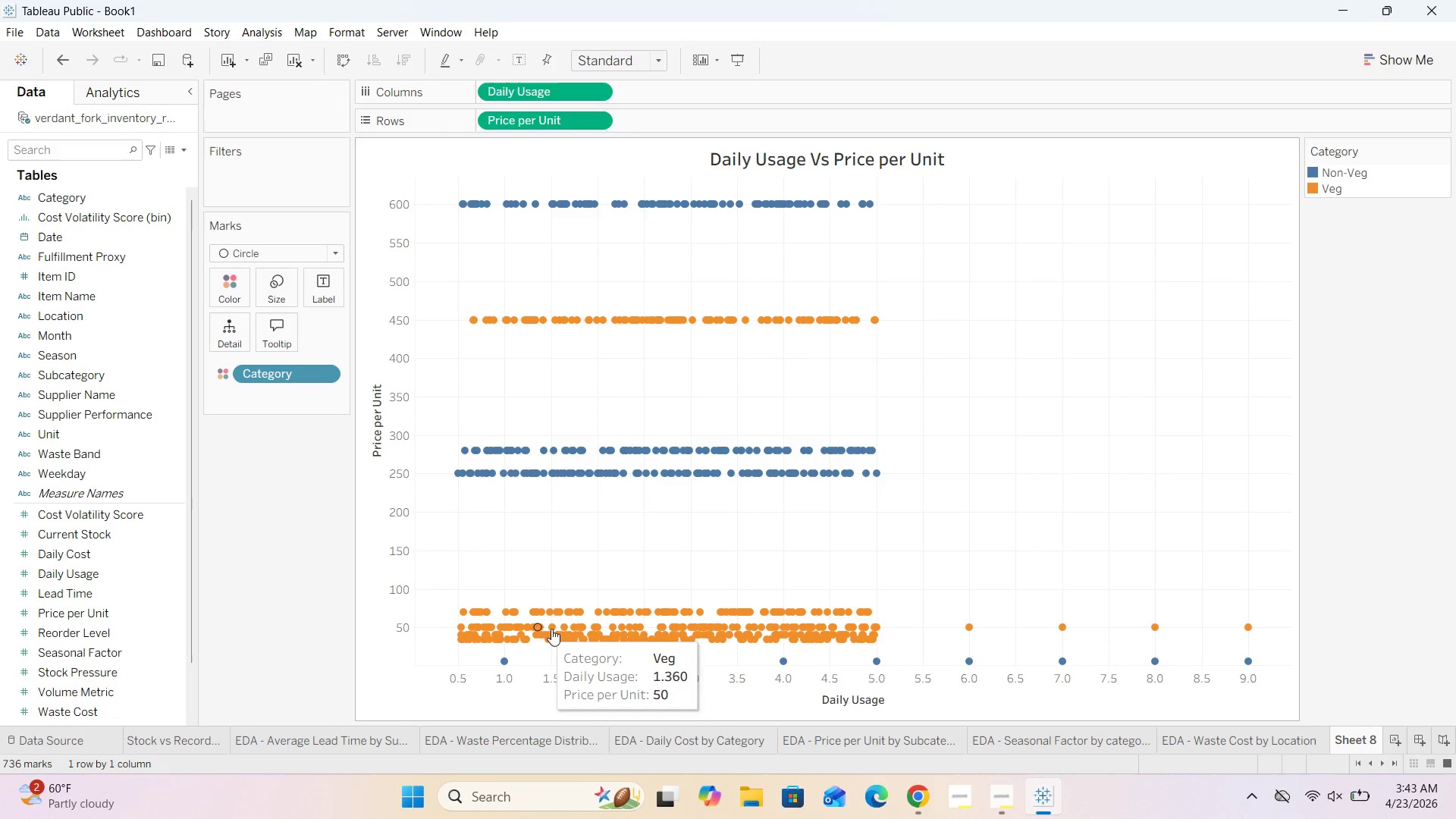 
double_click([1348, 744])
 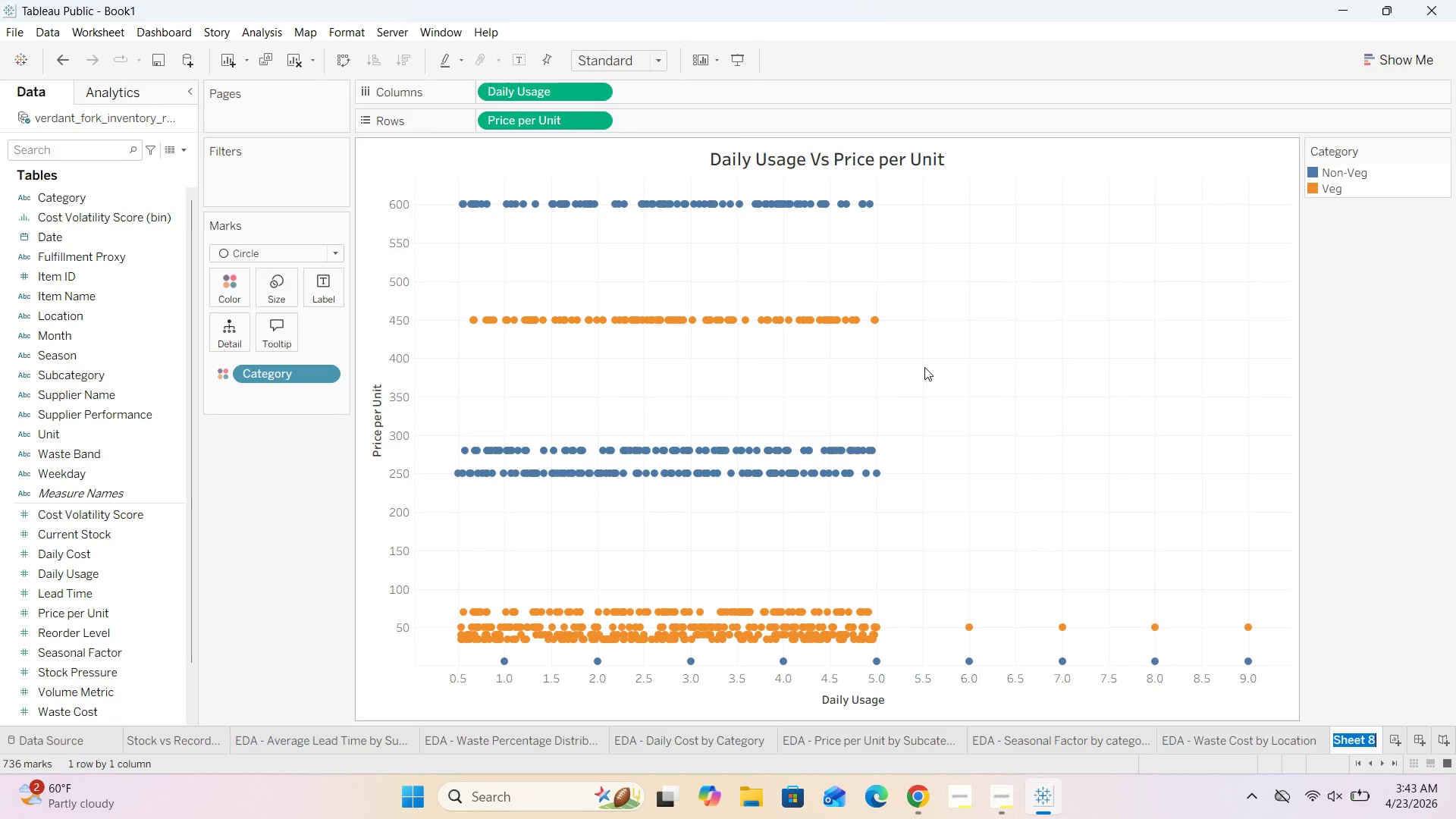 
key(Backspace)
type(Daily Usage Vs Price per Unit)
 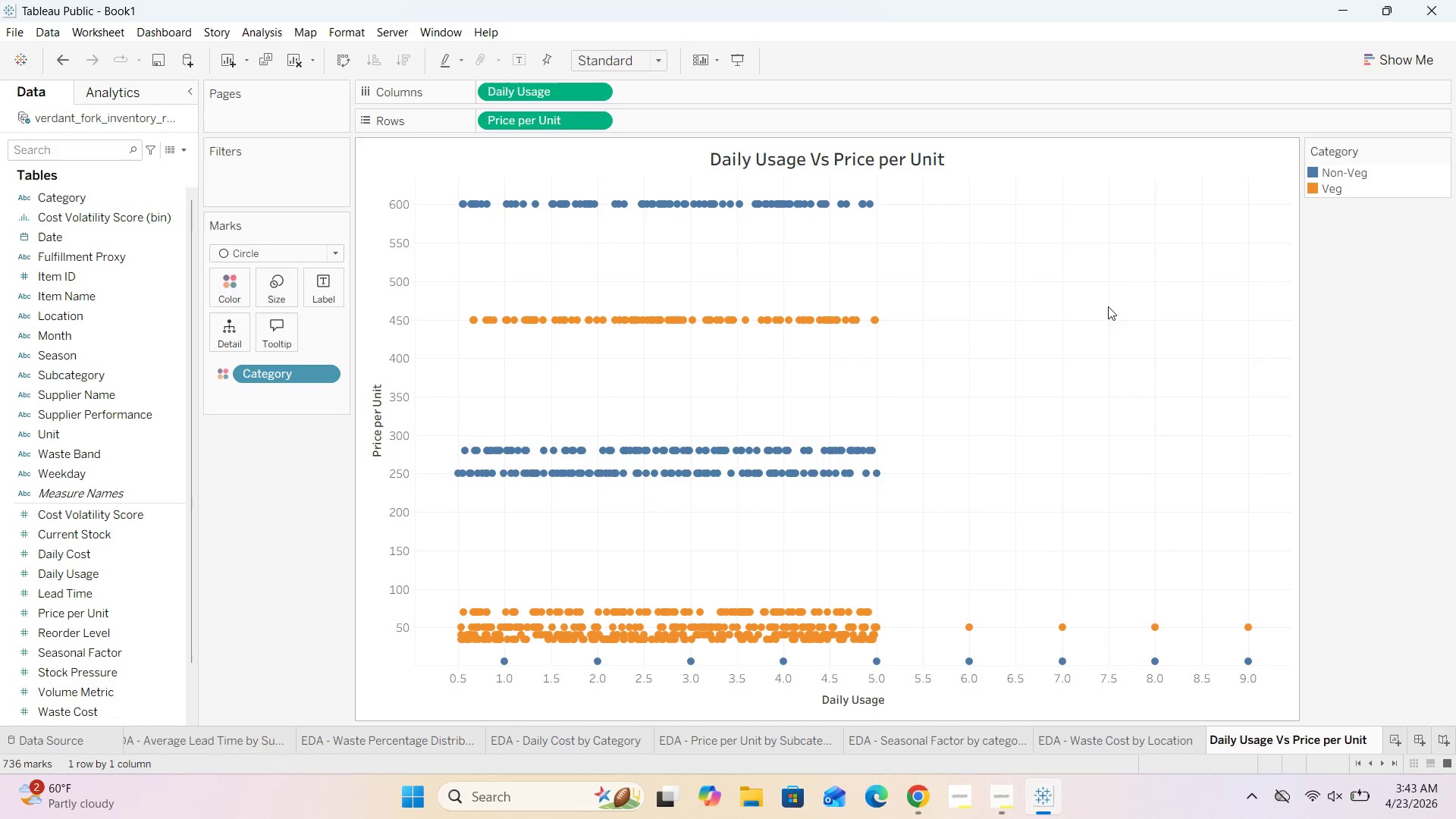 
left_click([1122, 330])
 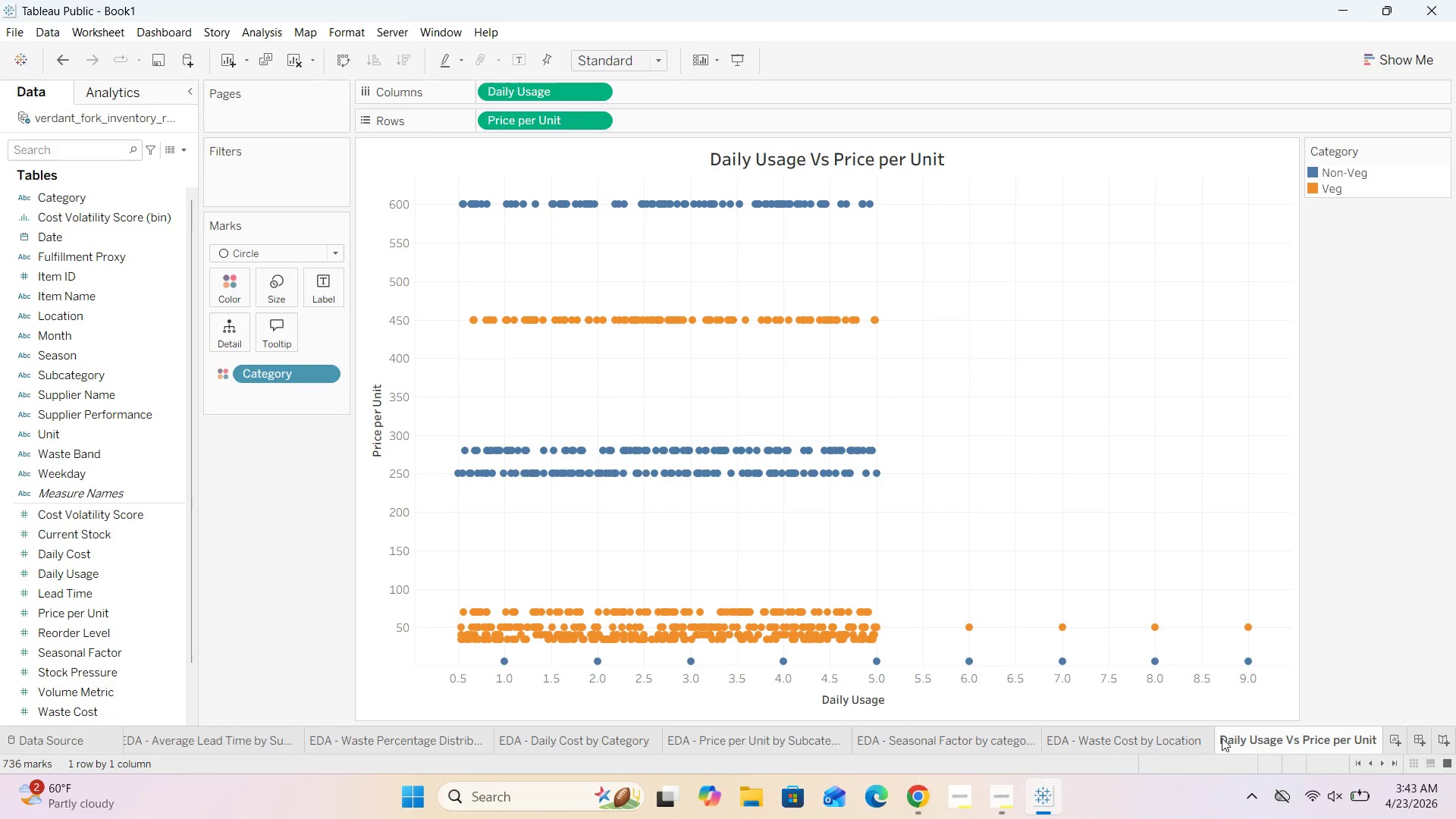 
double_click([1222, 738])
 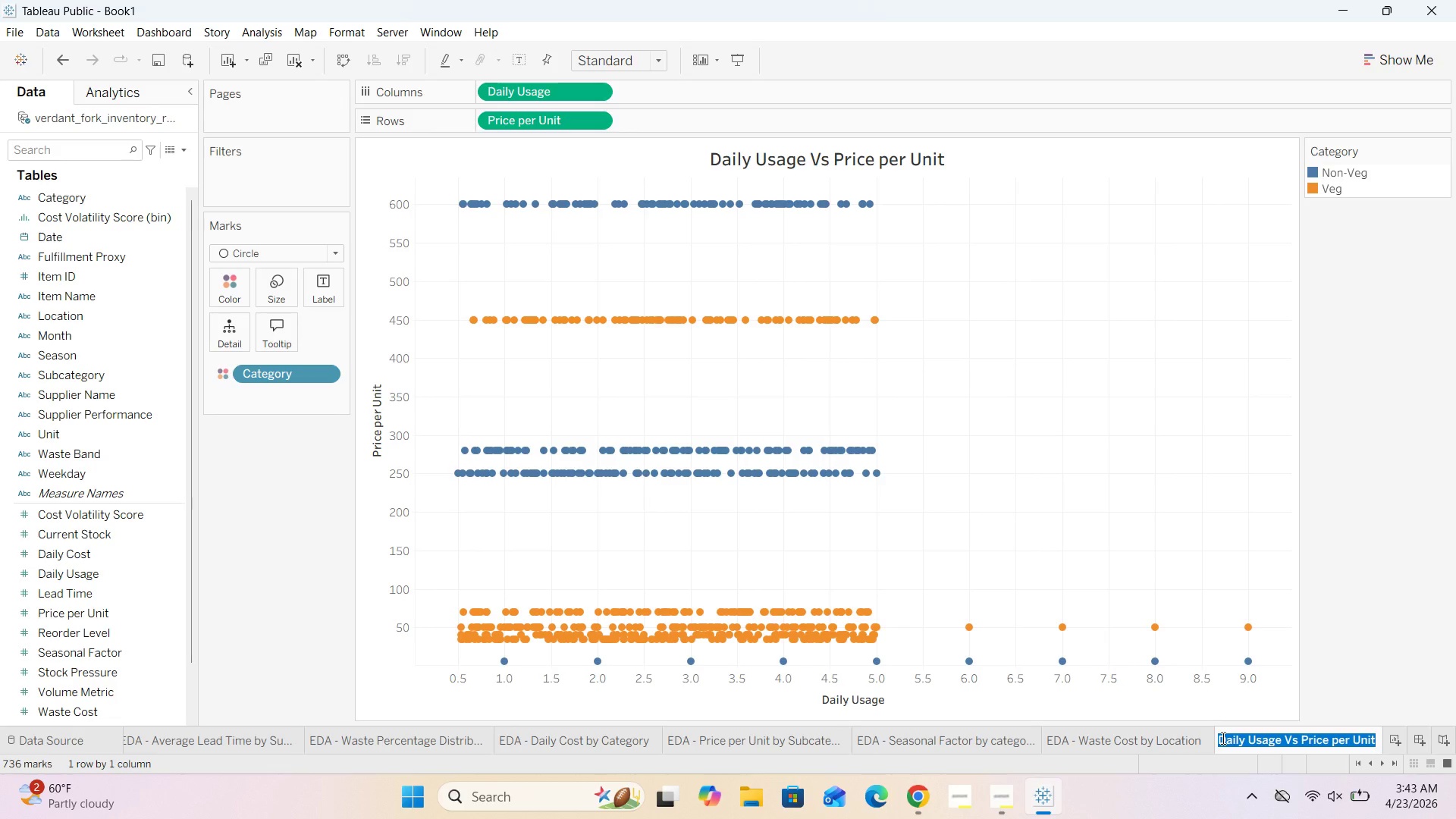 
left_click([1222, 738])
 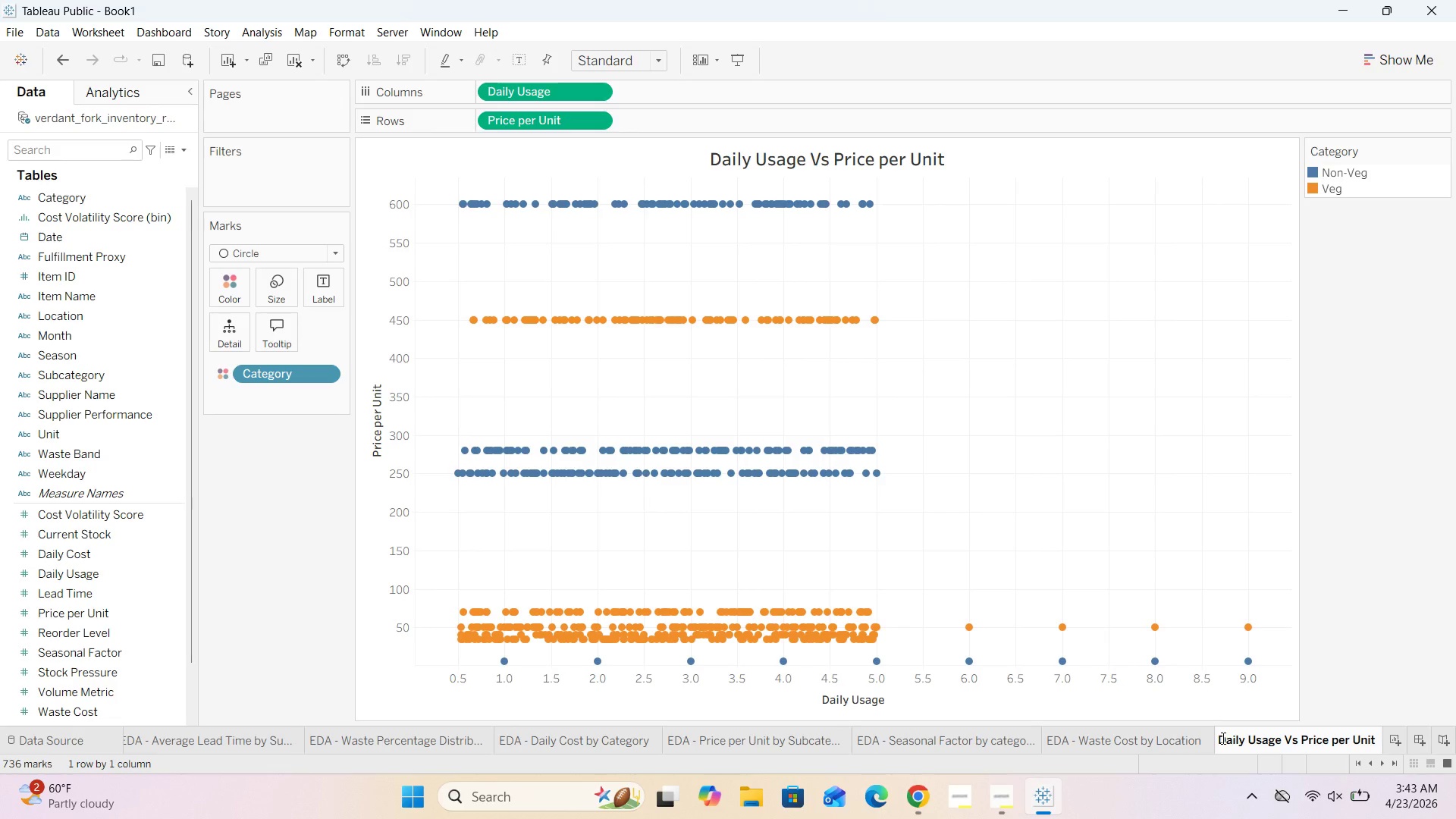 
type(EDA - )
 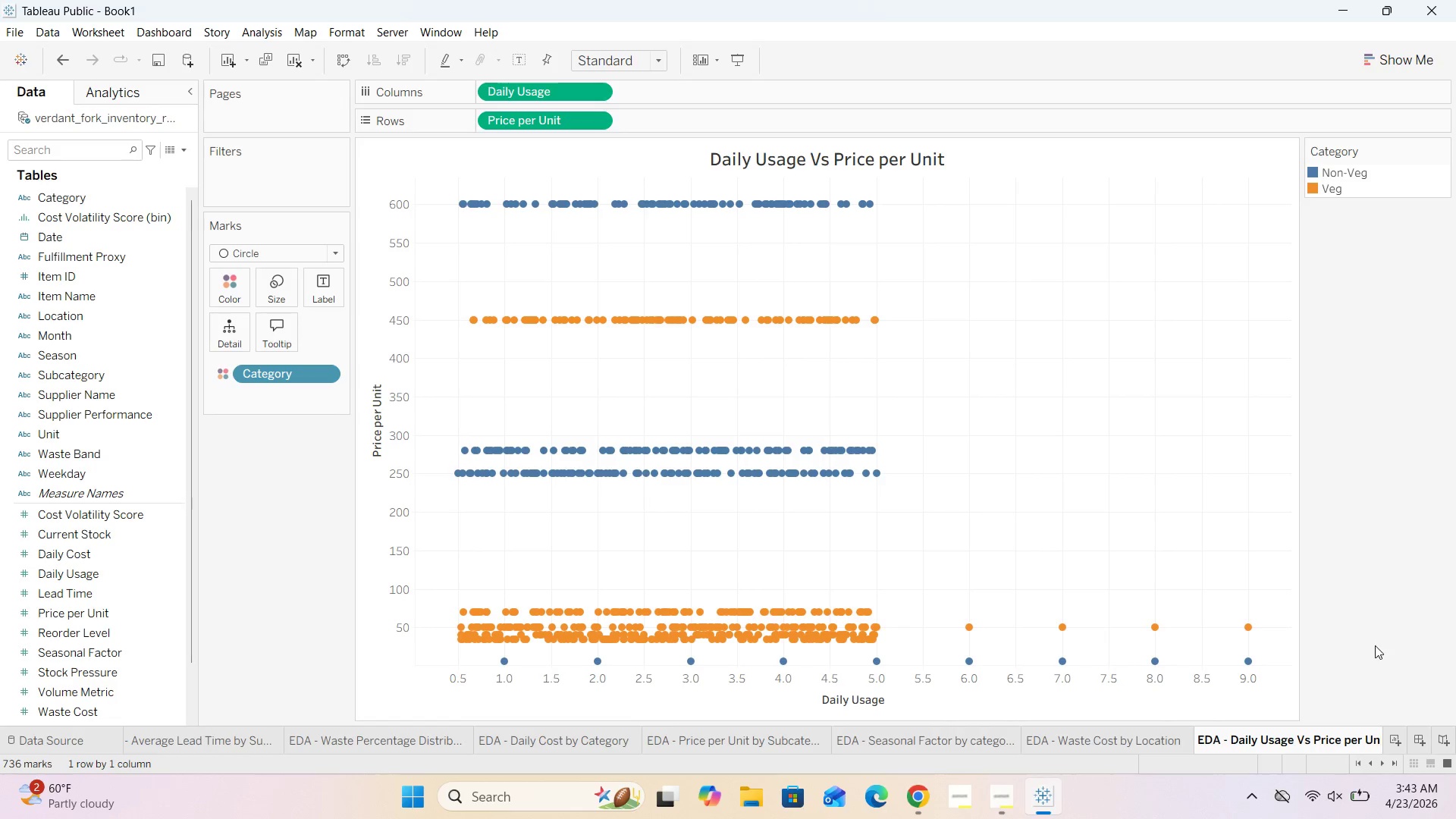 
left_click([1376, 644])
 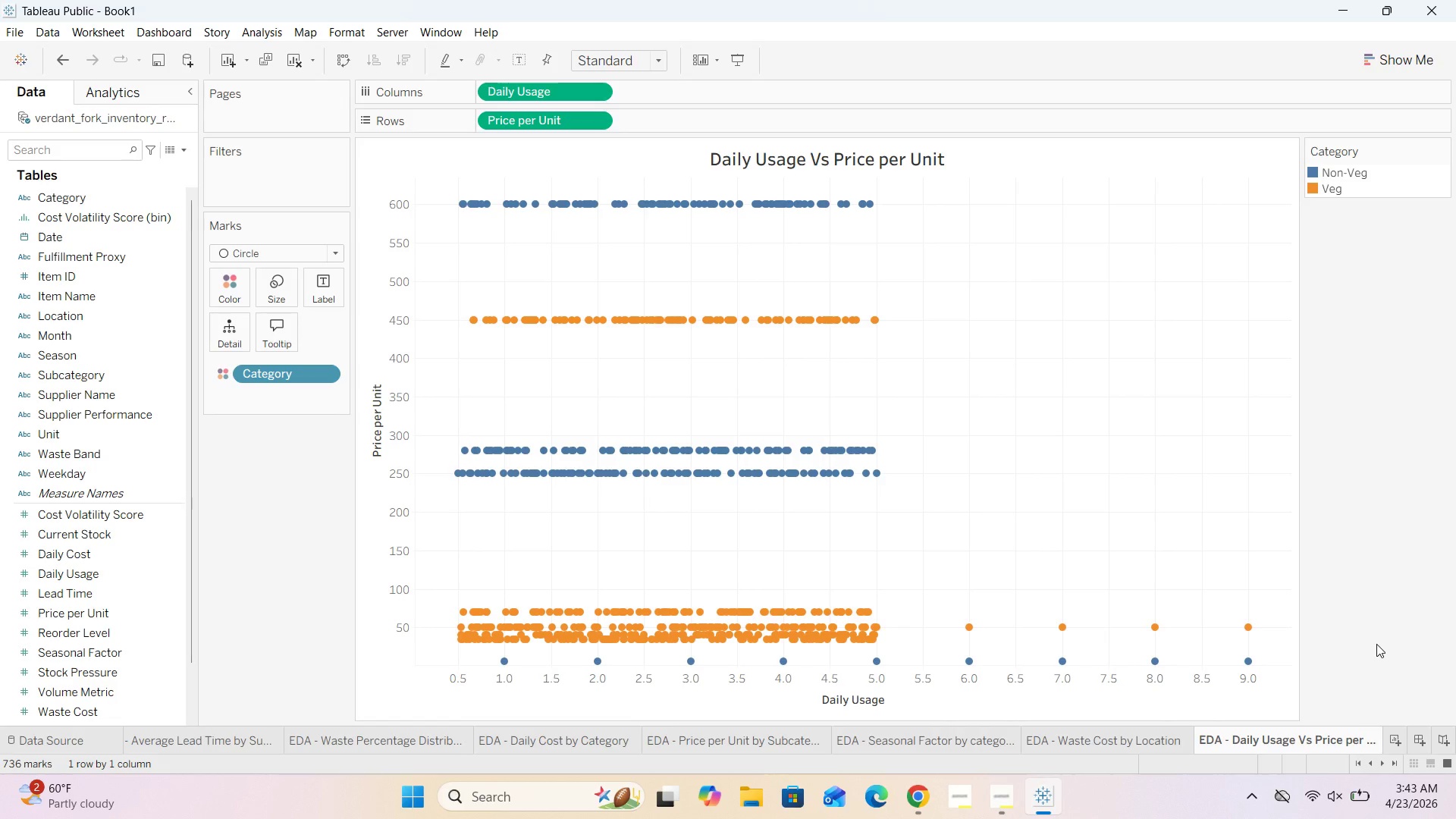 
wait(8.11)
 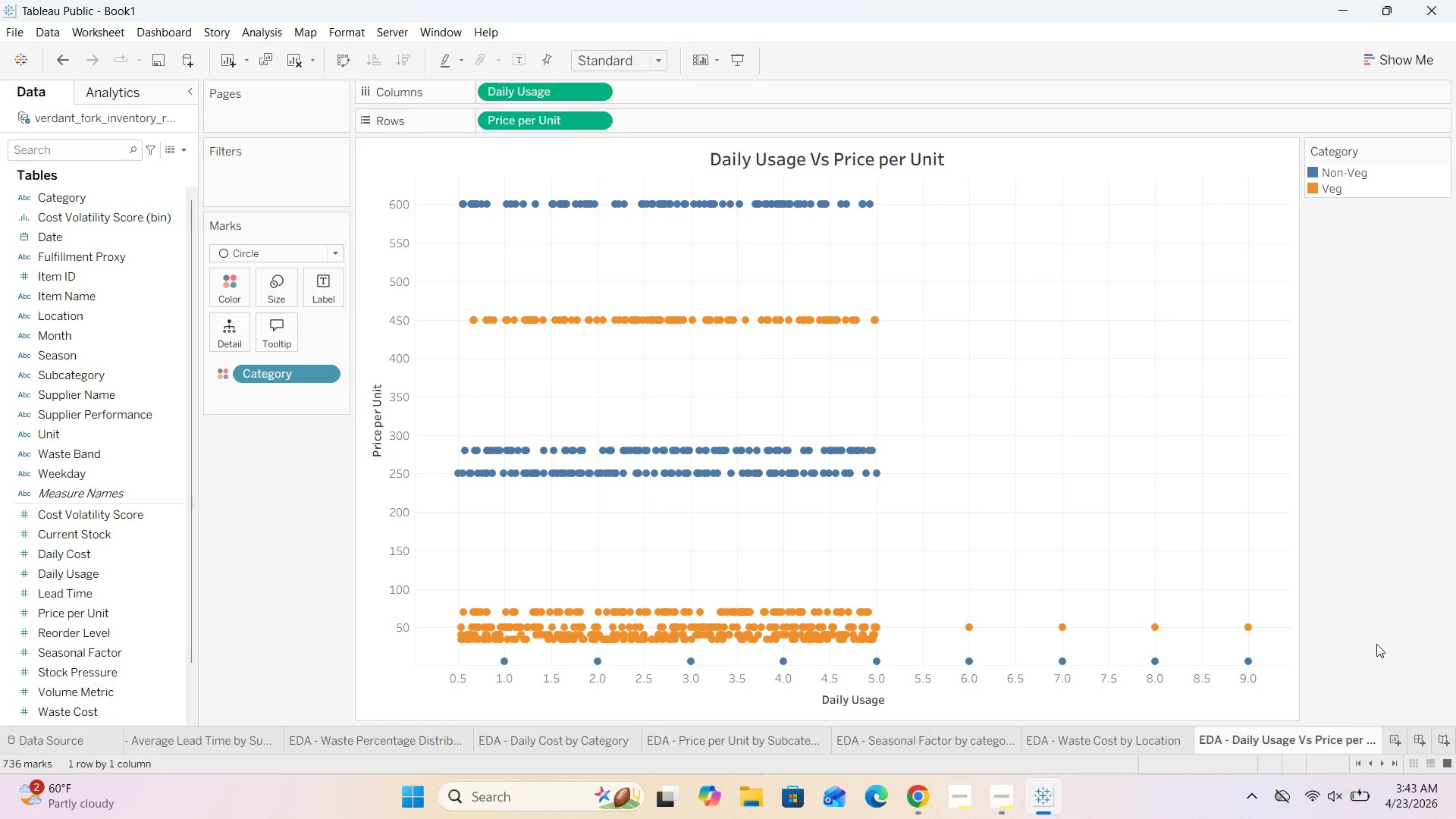 
left_click([1336, 686])
 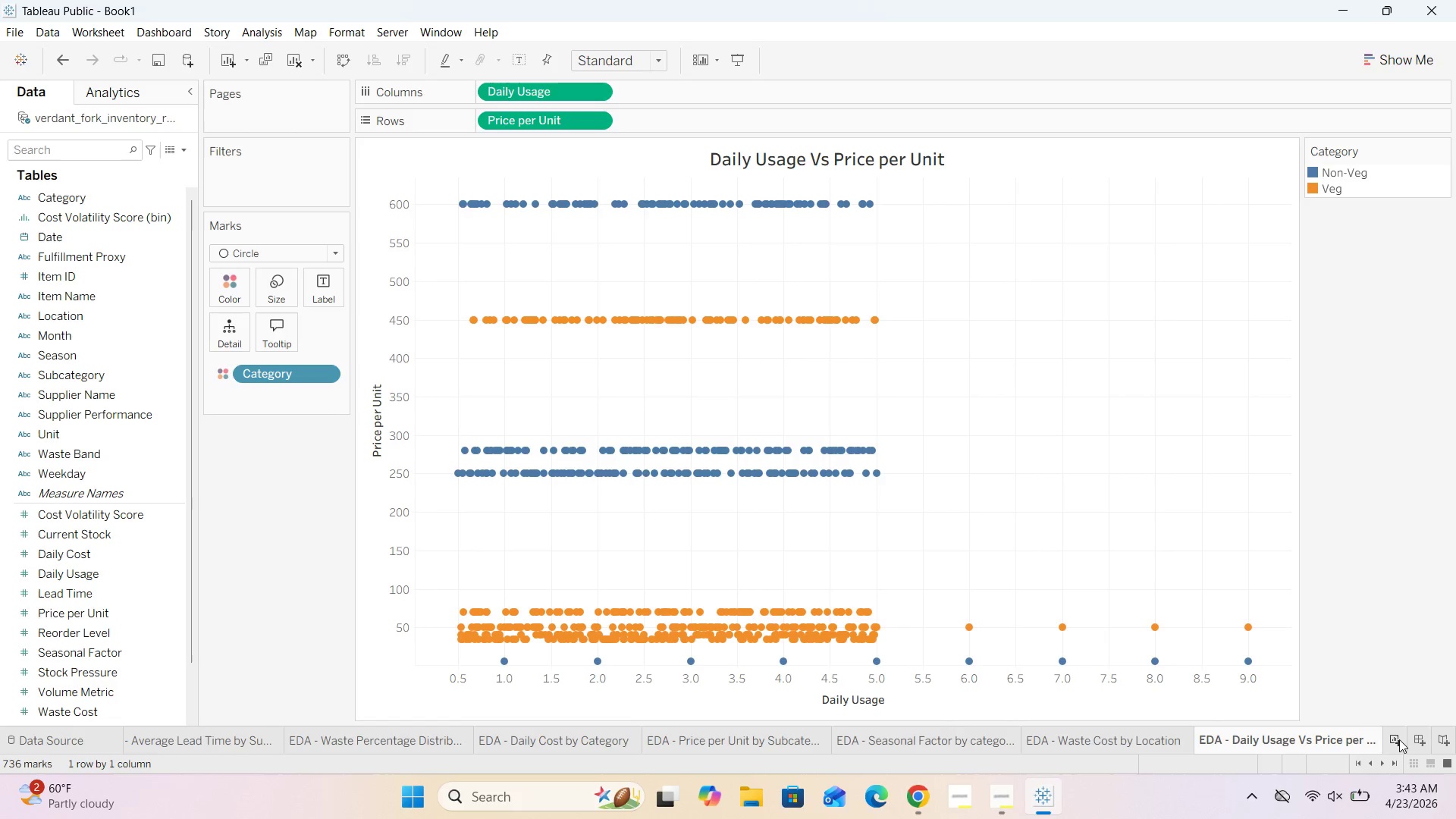 
left_click([1399, 741])
 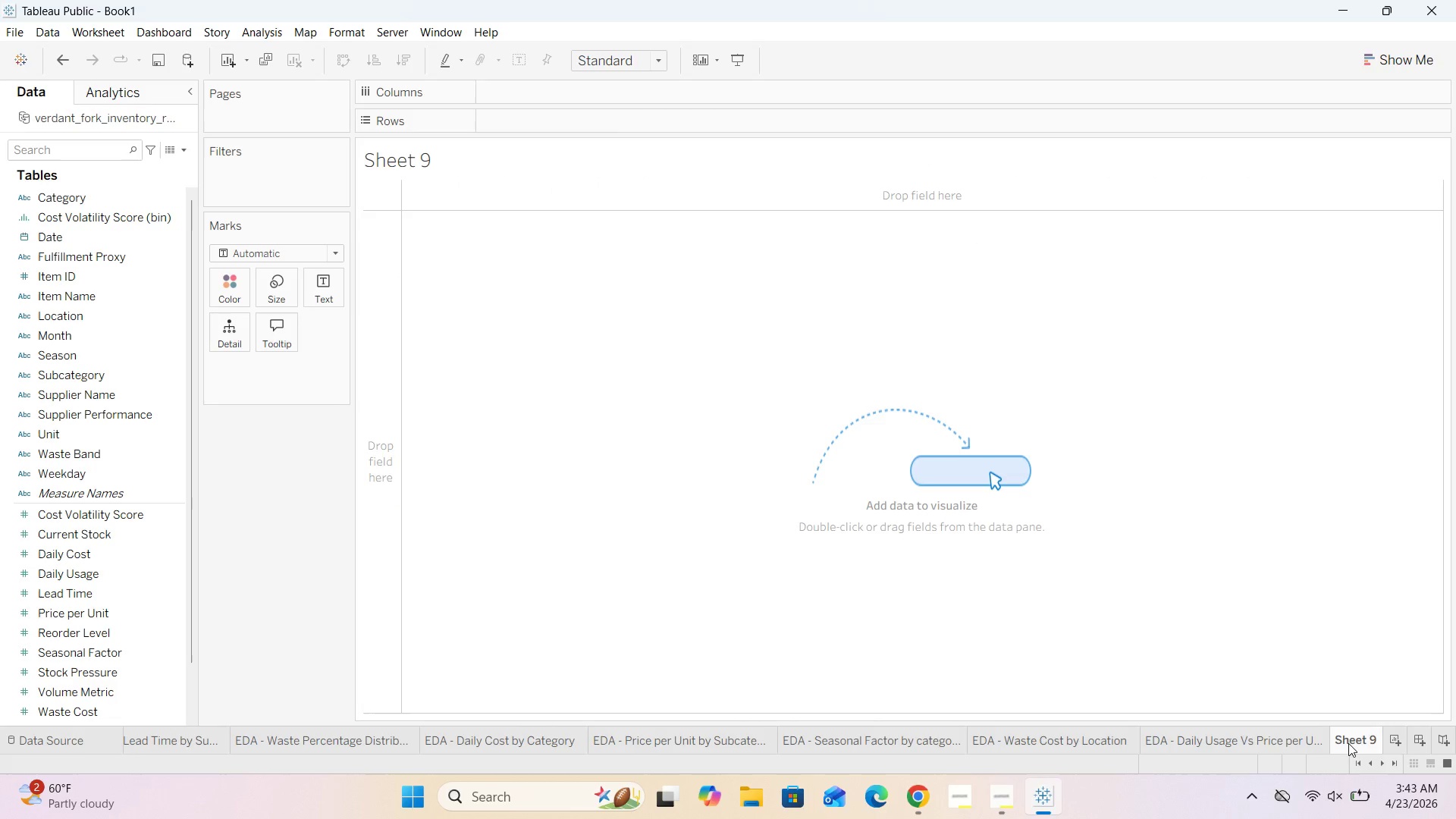 
double_click([1348, 743])
 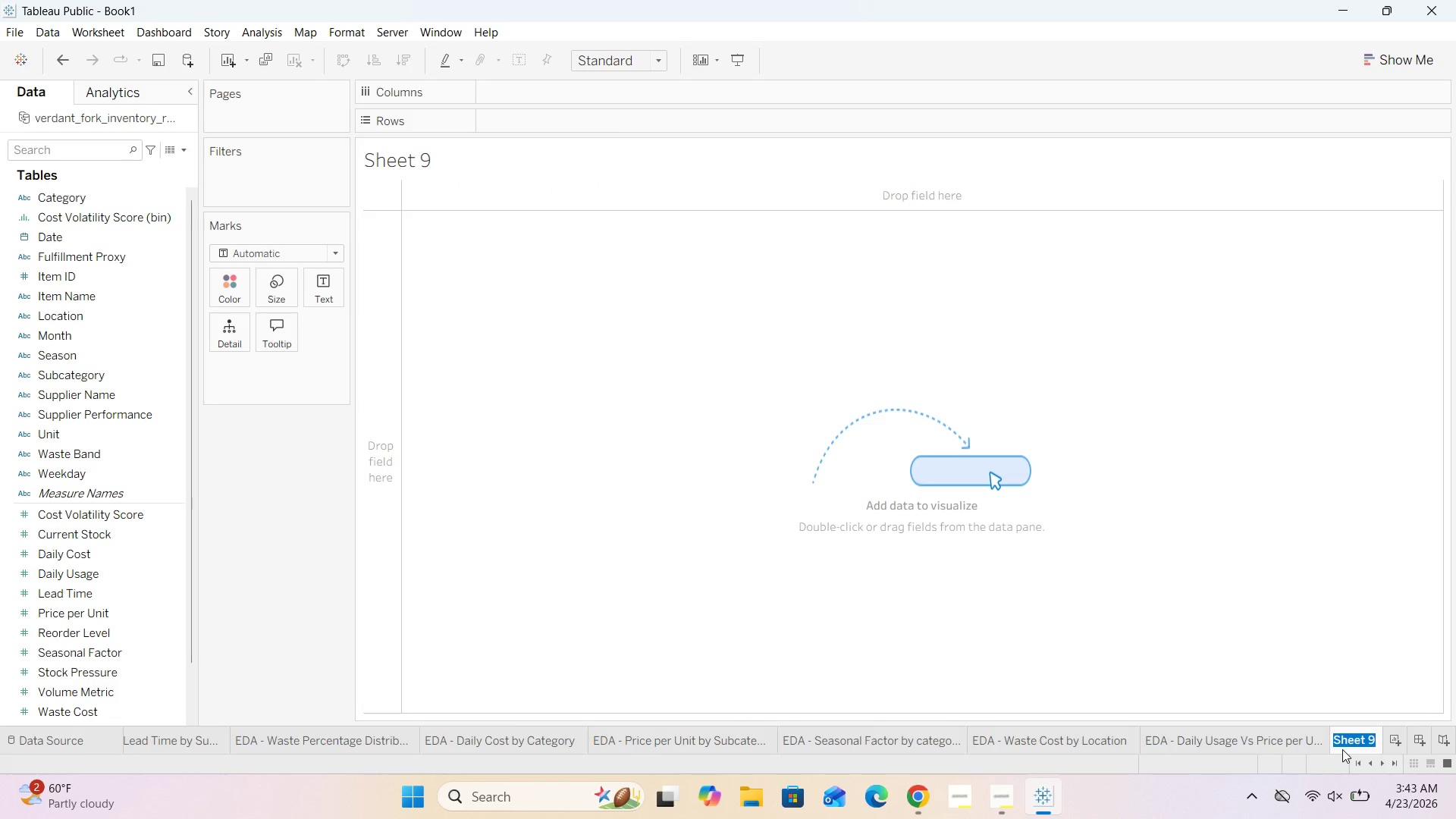 
key(Backspace)
 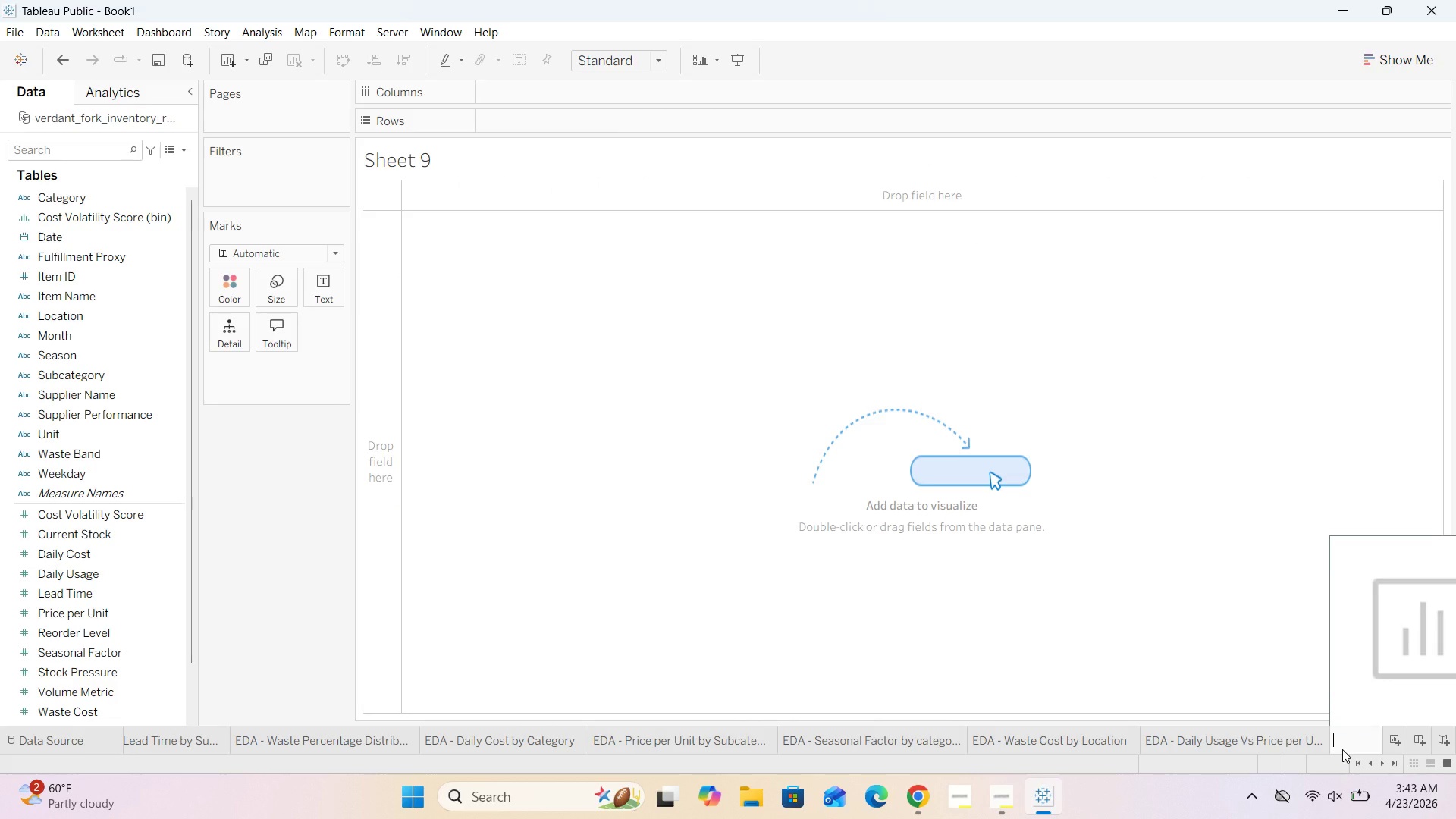 
type(Weekday)
 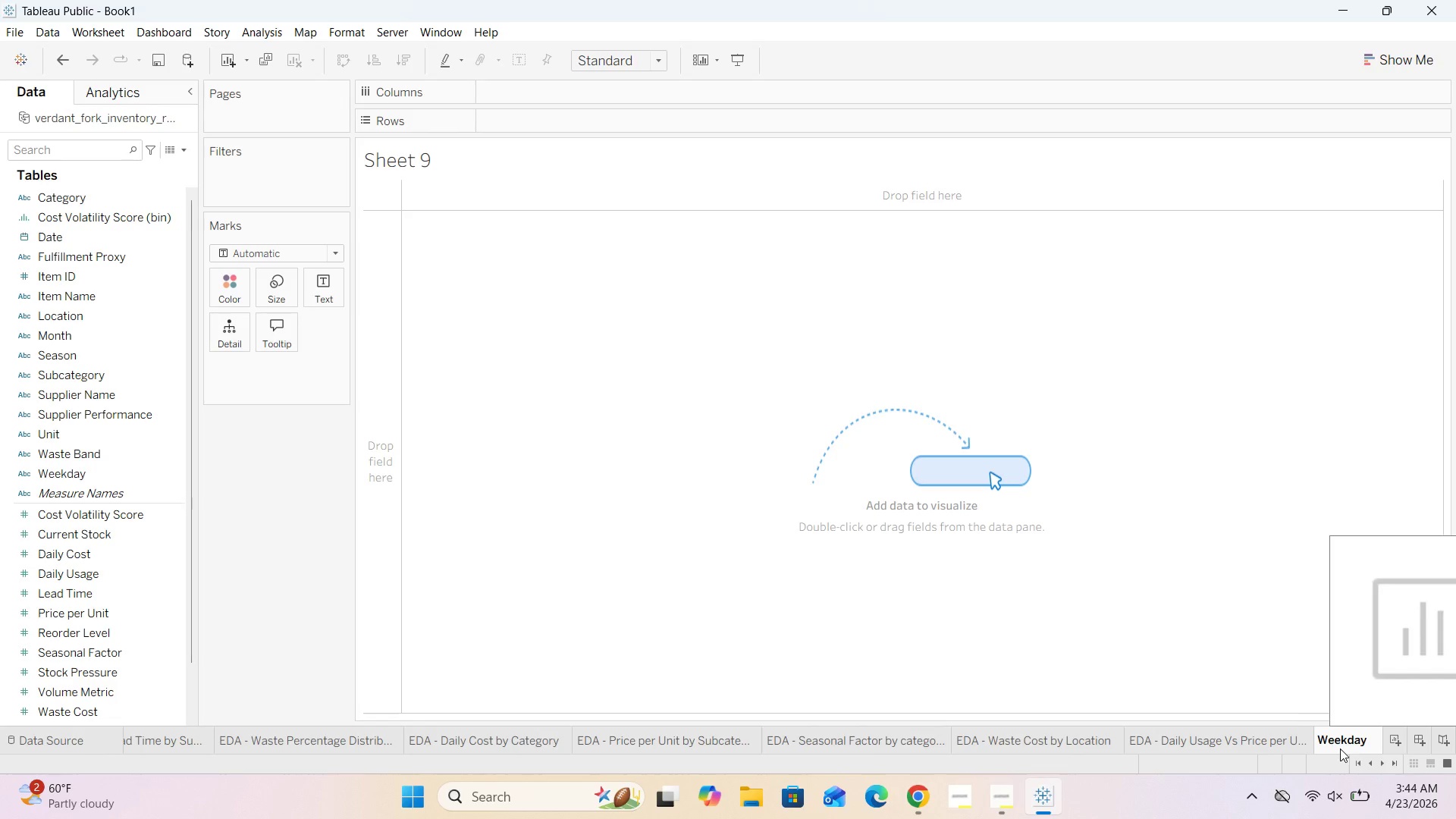 
left_click([1220, 673])
 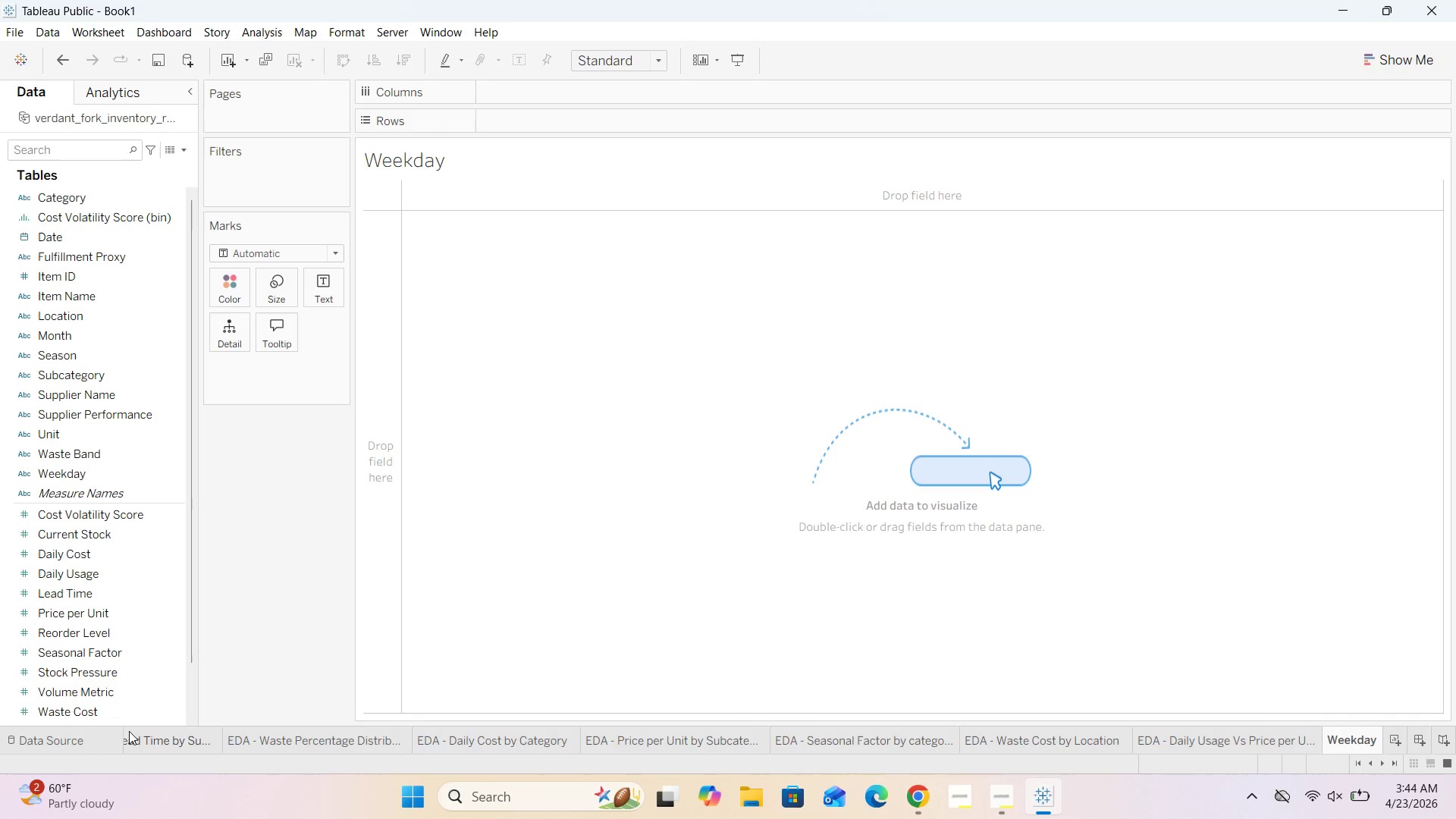 
left_click([83, 748])
 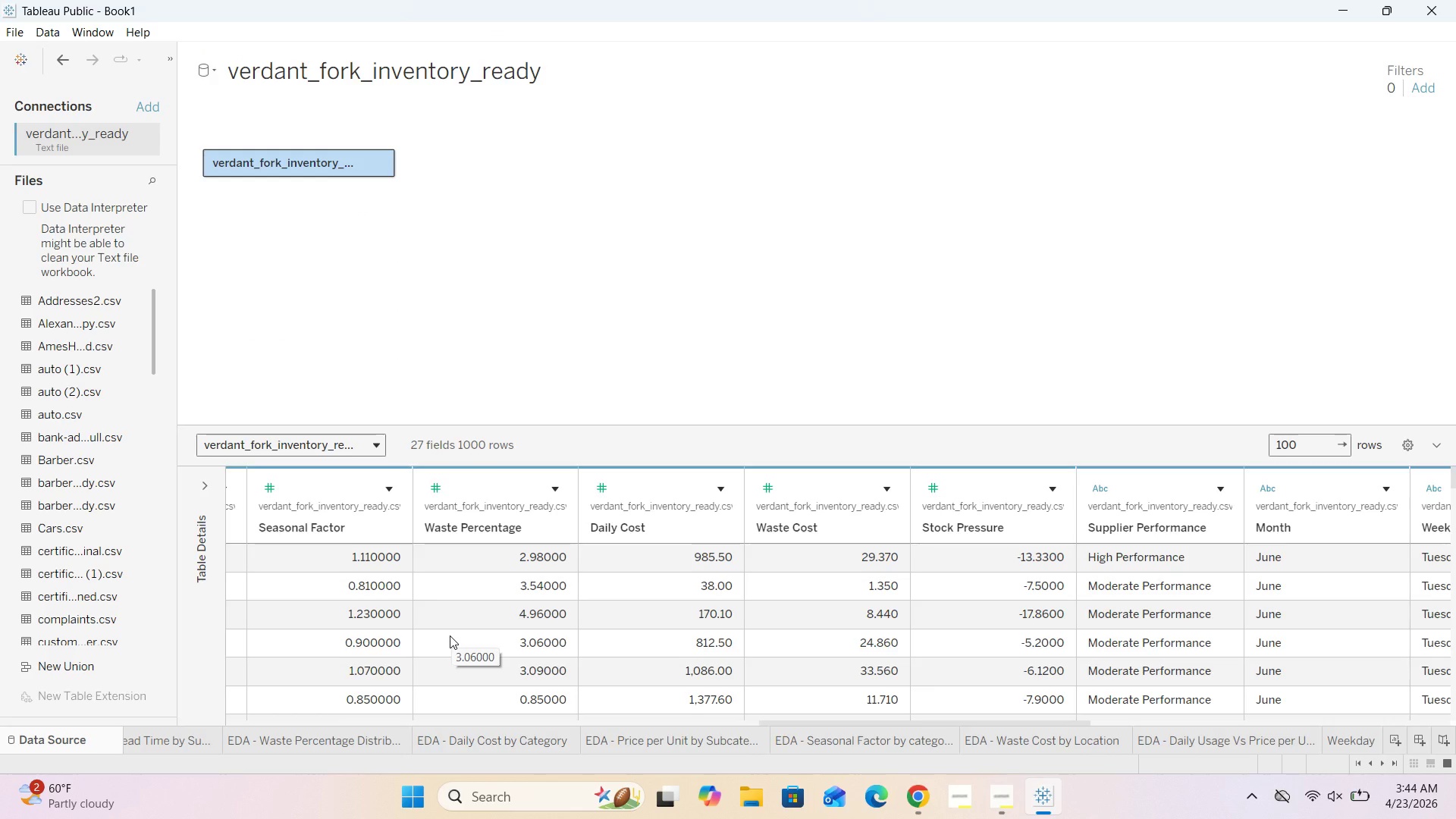 
wait(9.11)
 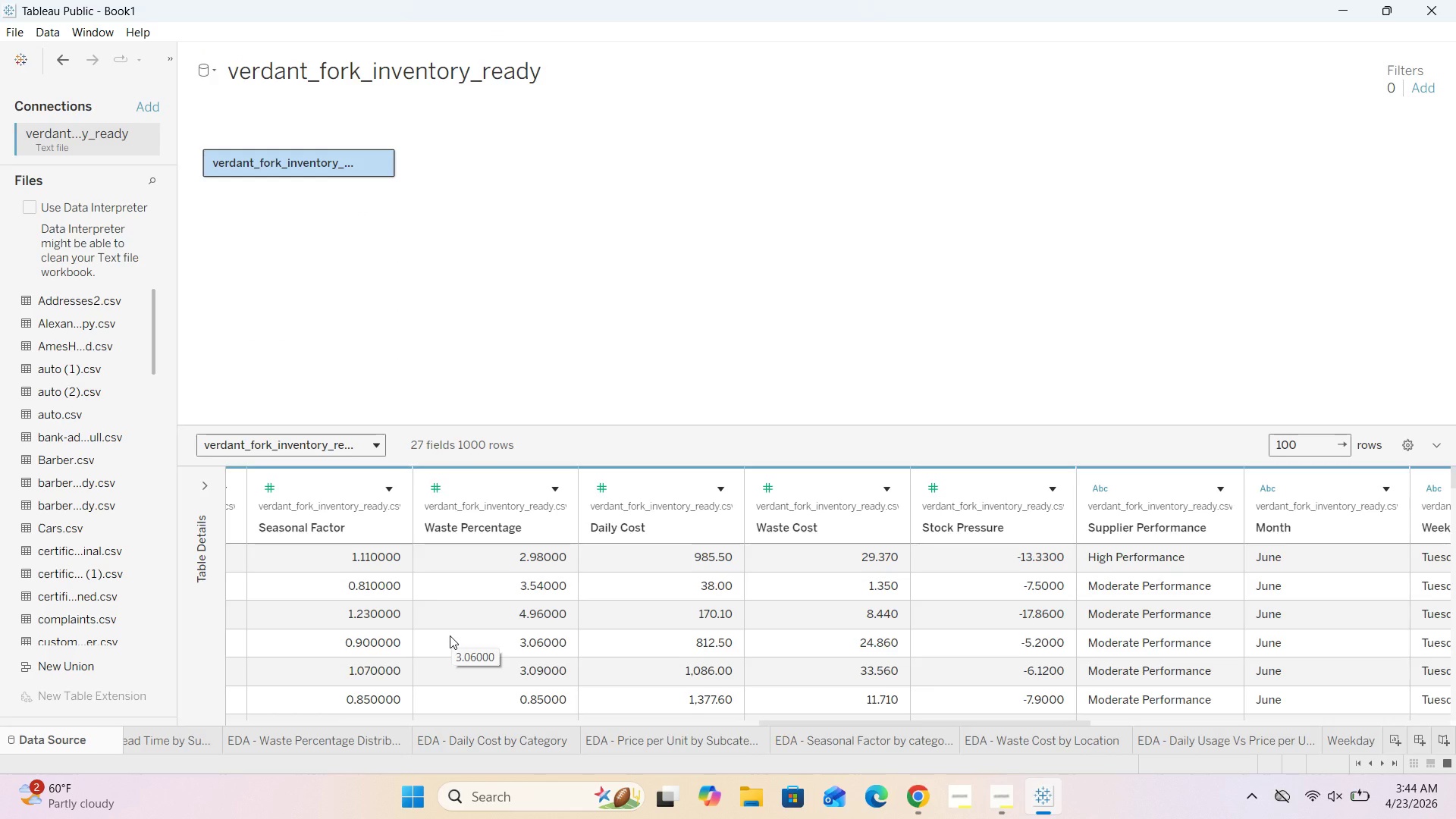 
left_click_drag(start_coordinate=[931, 724], to_coordinate=[918, 723])
 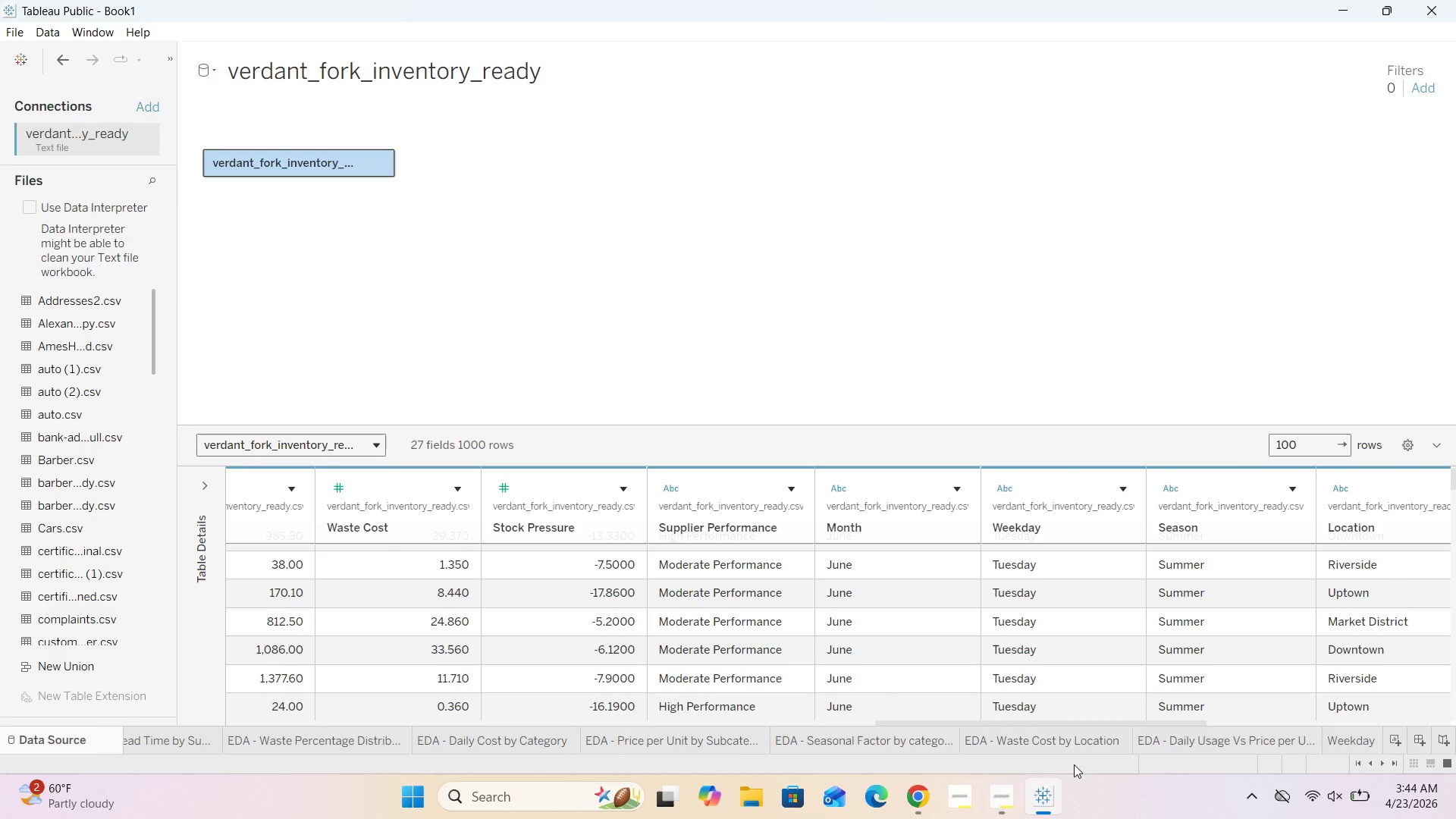 
left_click_drag(start_coordinate=[1046, 723], to_coordinate=[978, 718])
 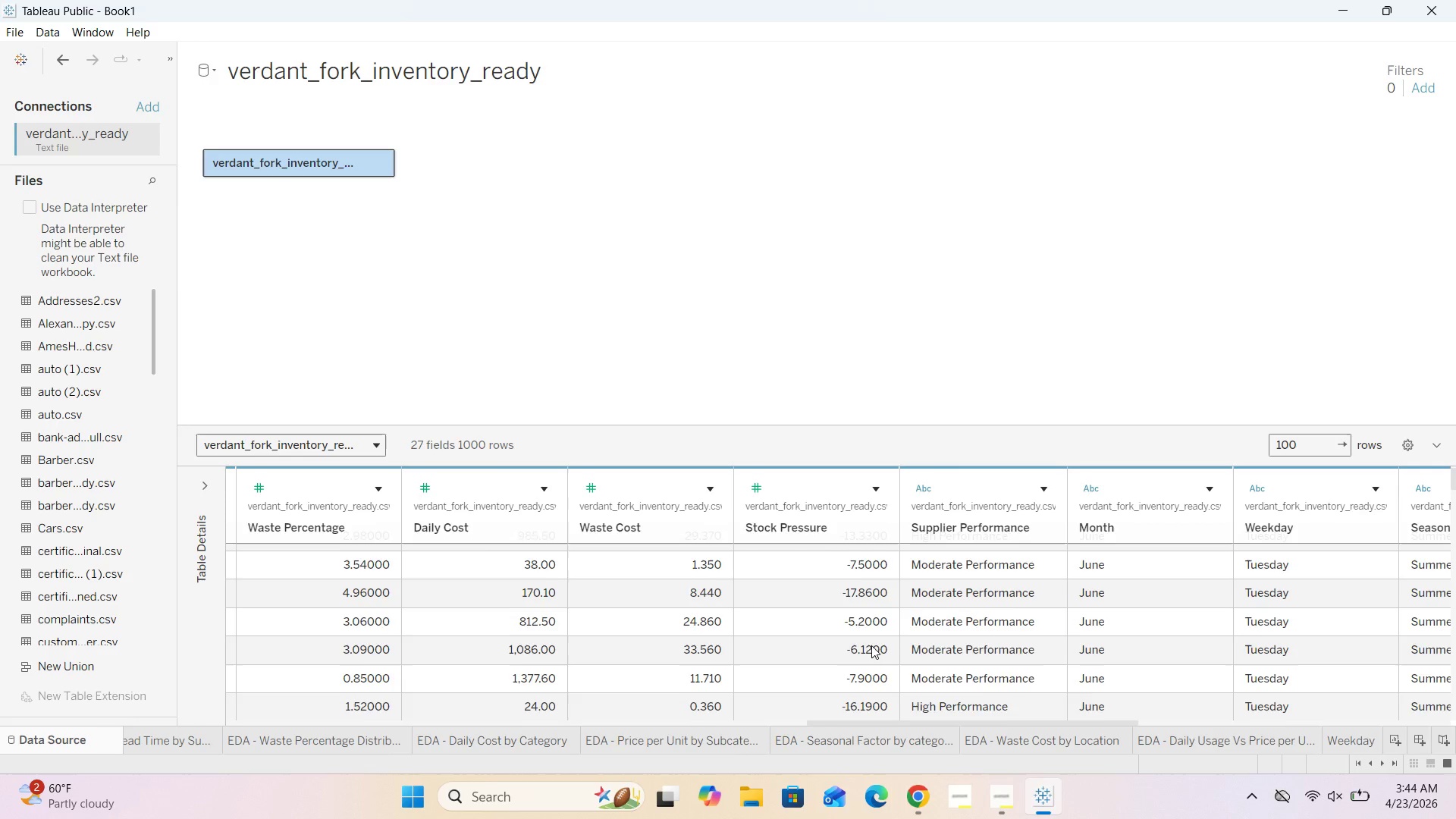 
scroll: coordinate [893, 682], scroll_direction: down, amount: 6.0
 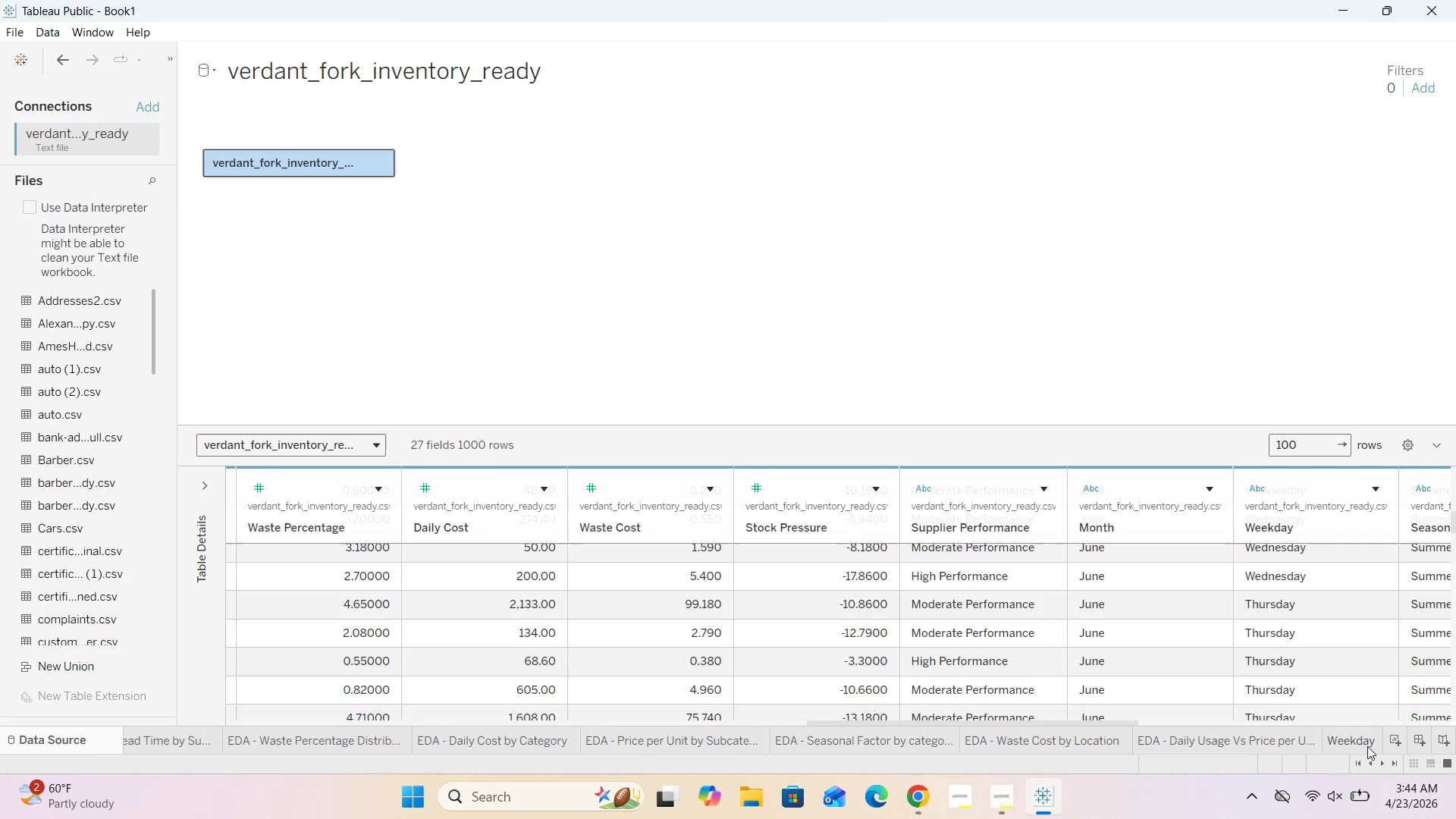 
left_click([1367, 746])
 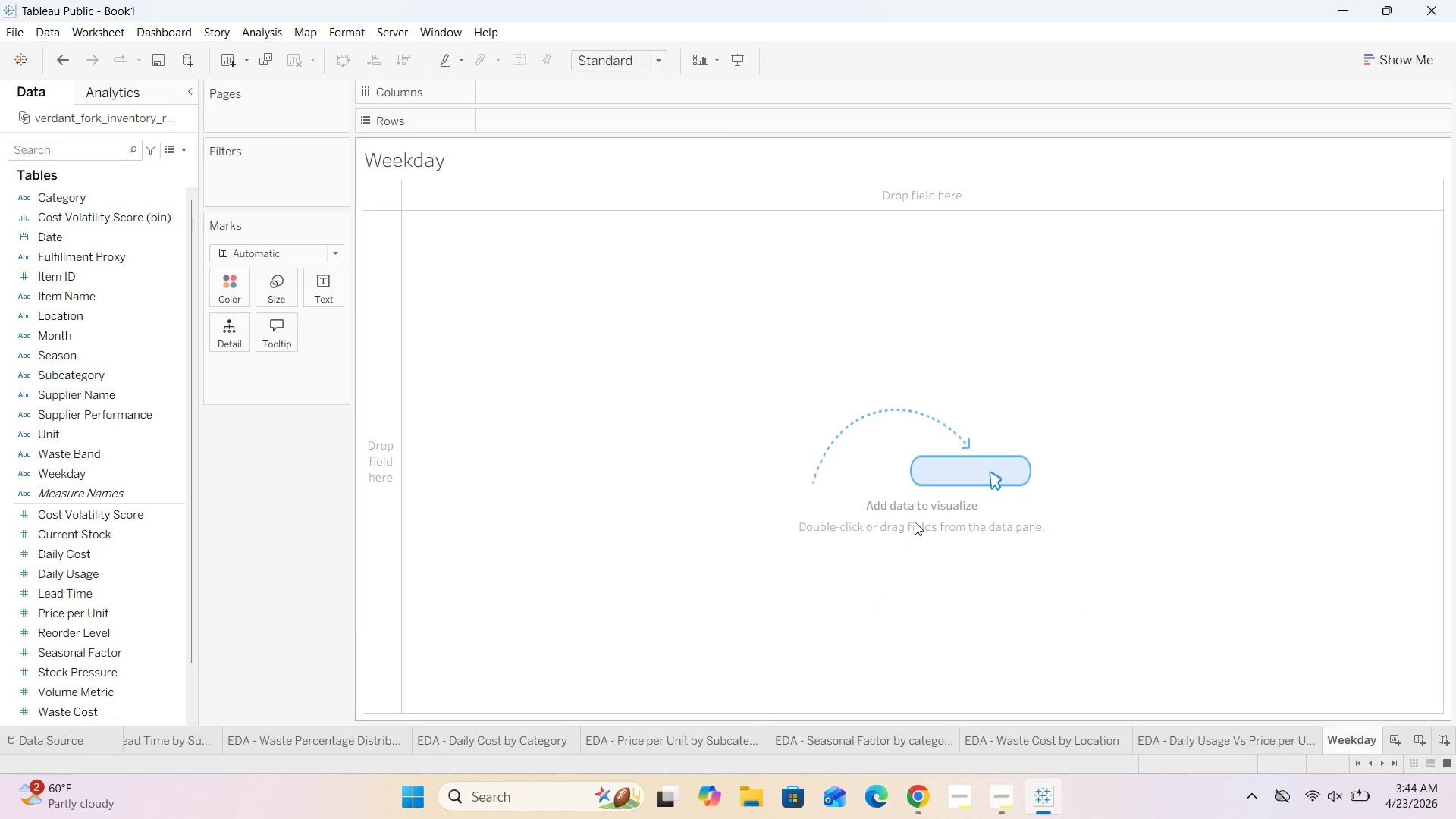 
double_click([512, 164])
 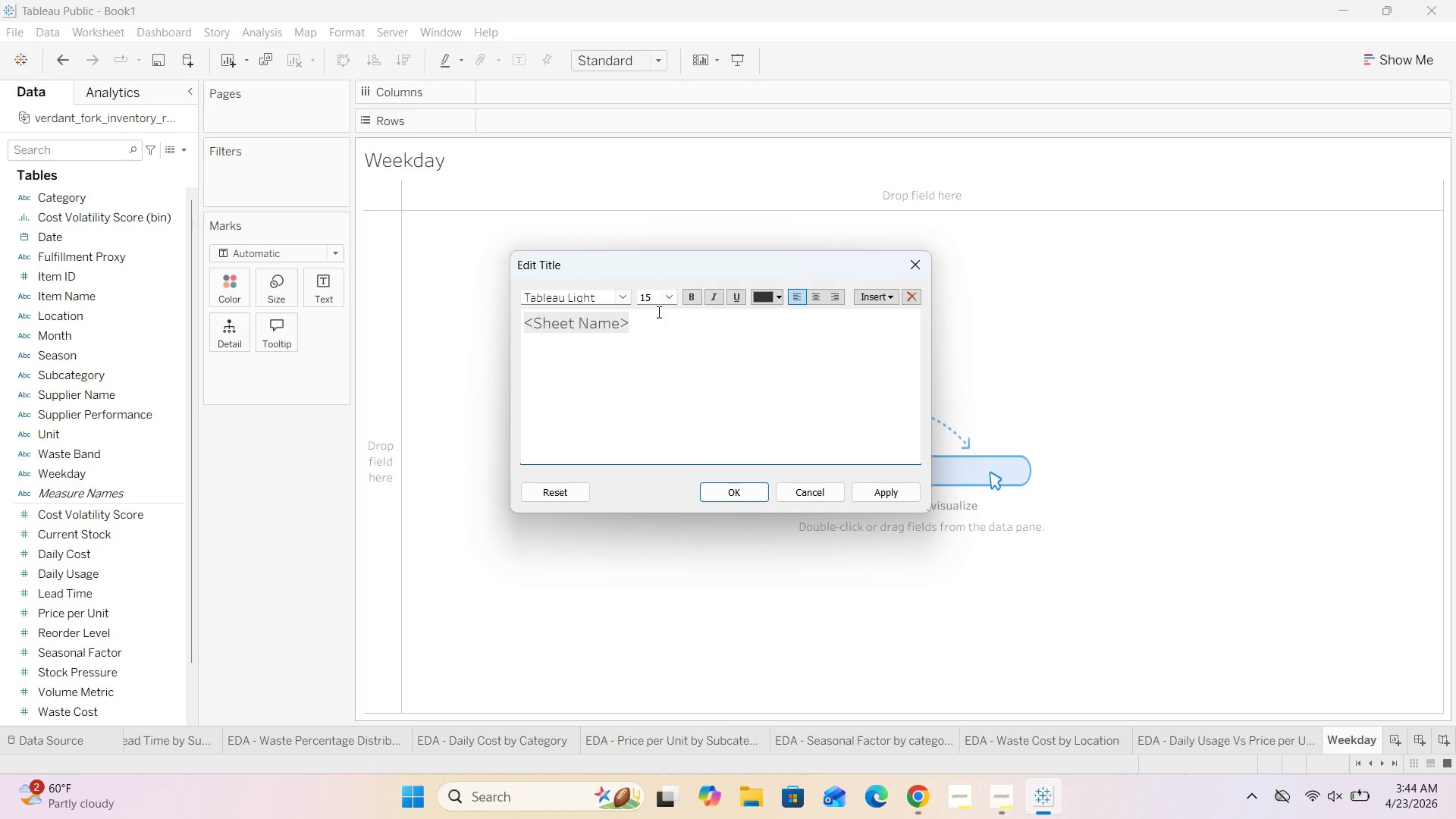 
left_click([659, 318])
 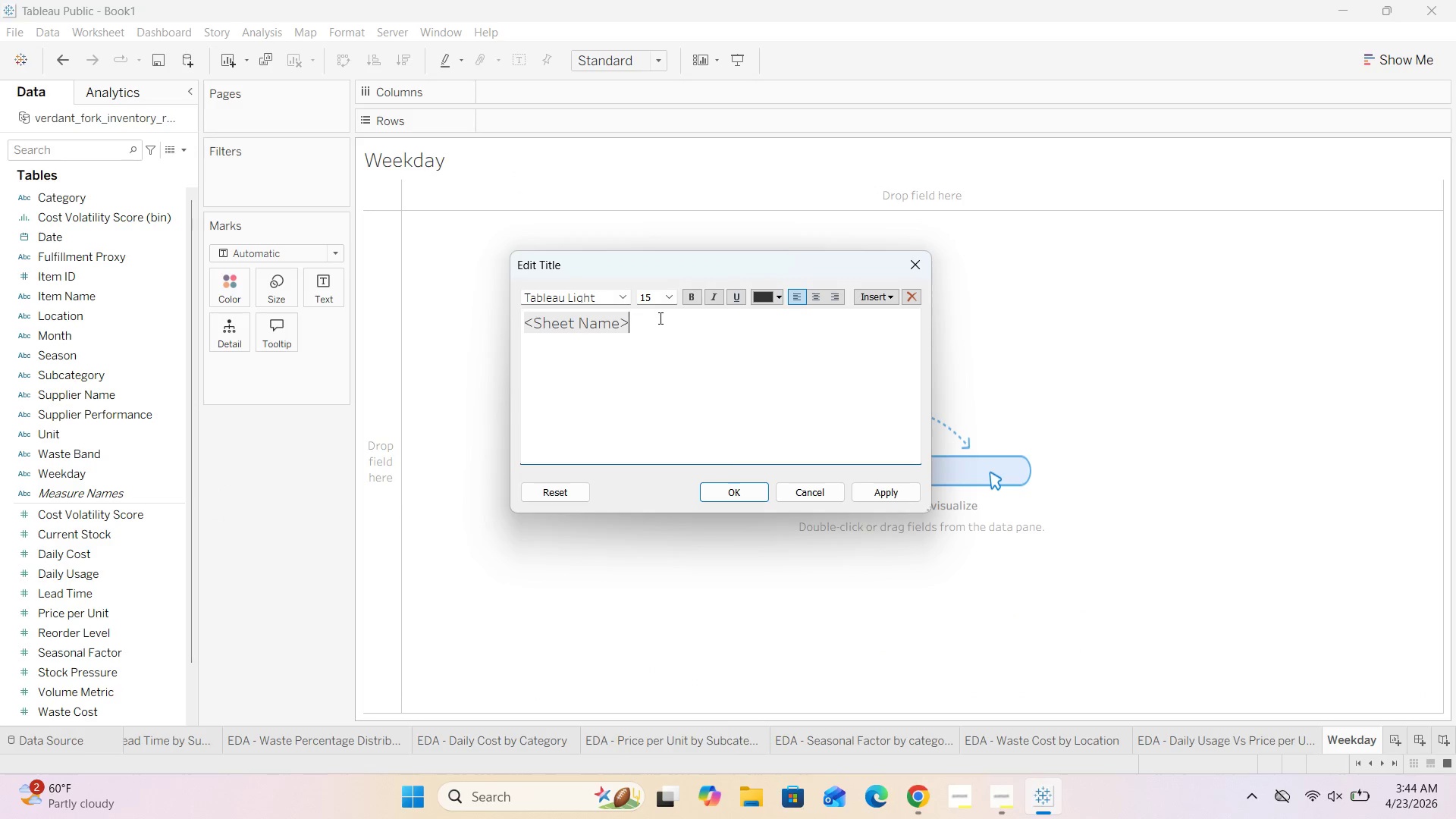 
left_click_drag(start_coordinate=[659, 318], to_coordinate=[516, 328])
 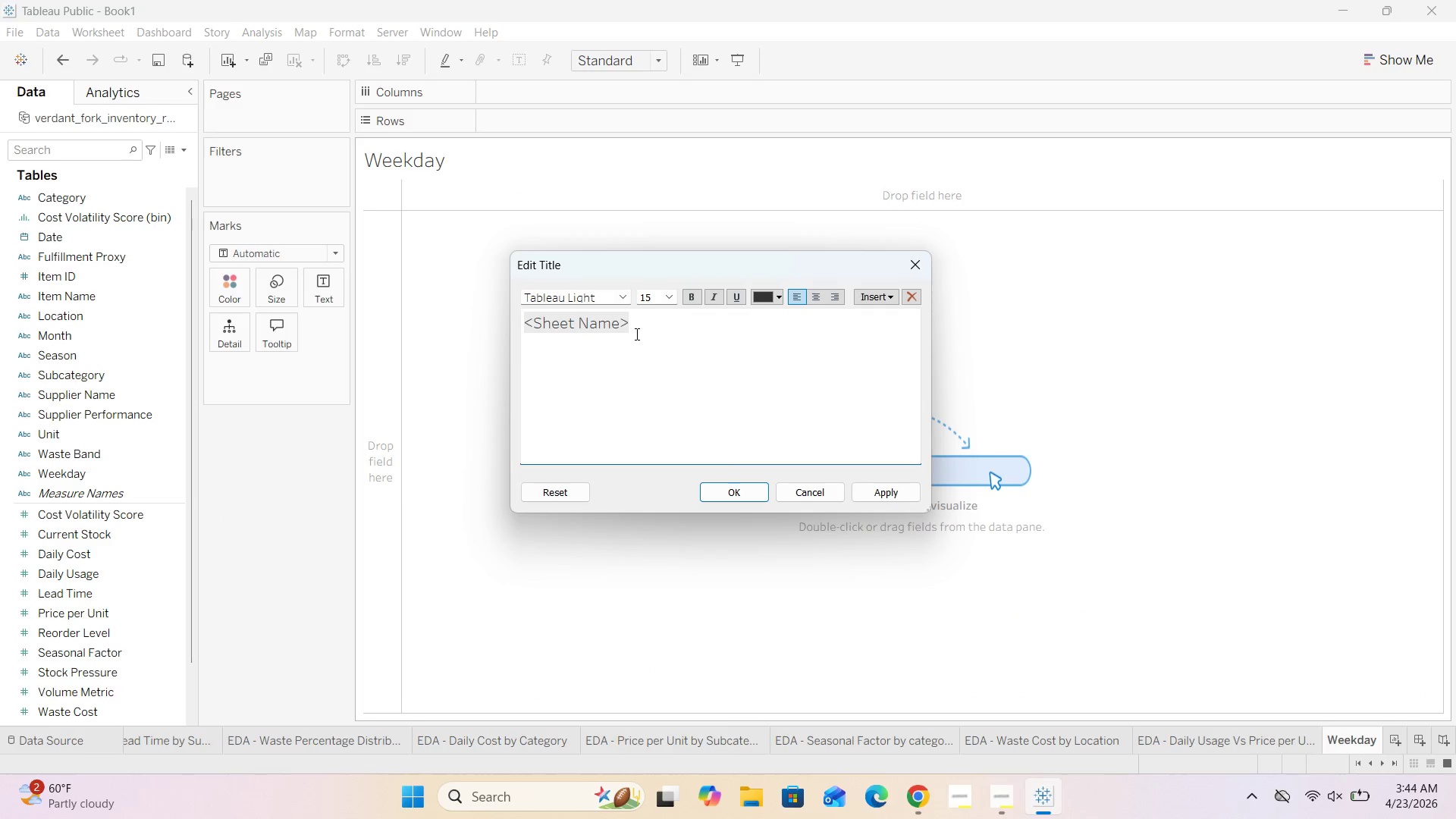 
left_click_drag(start_coordinate=[636, 333], to_coordinate=[519, 329])
 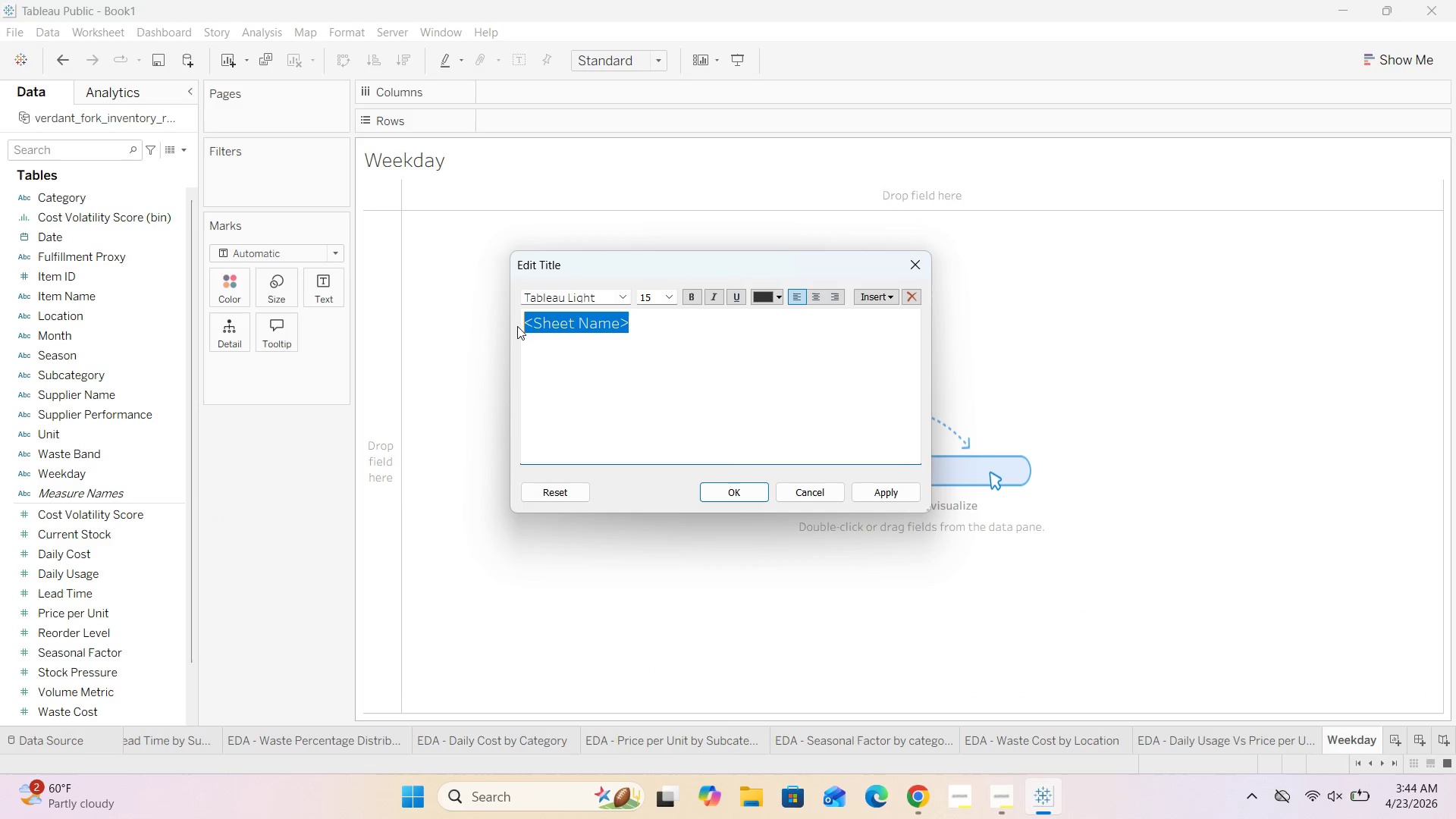 
type(Weekday Waste Pattern)
 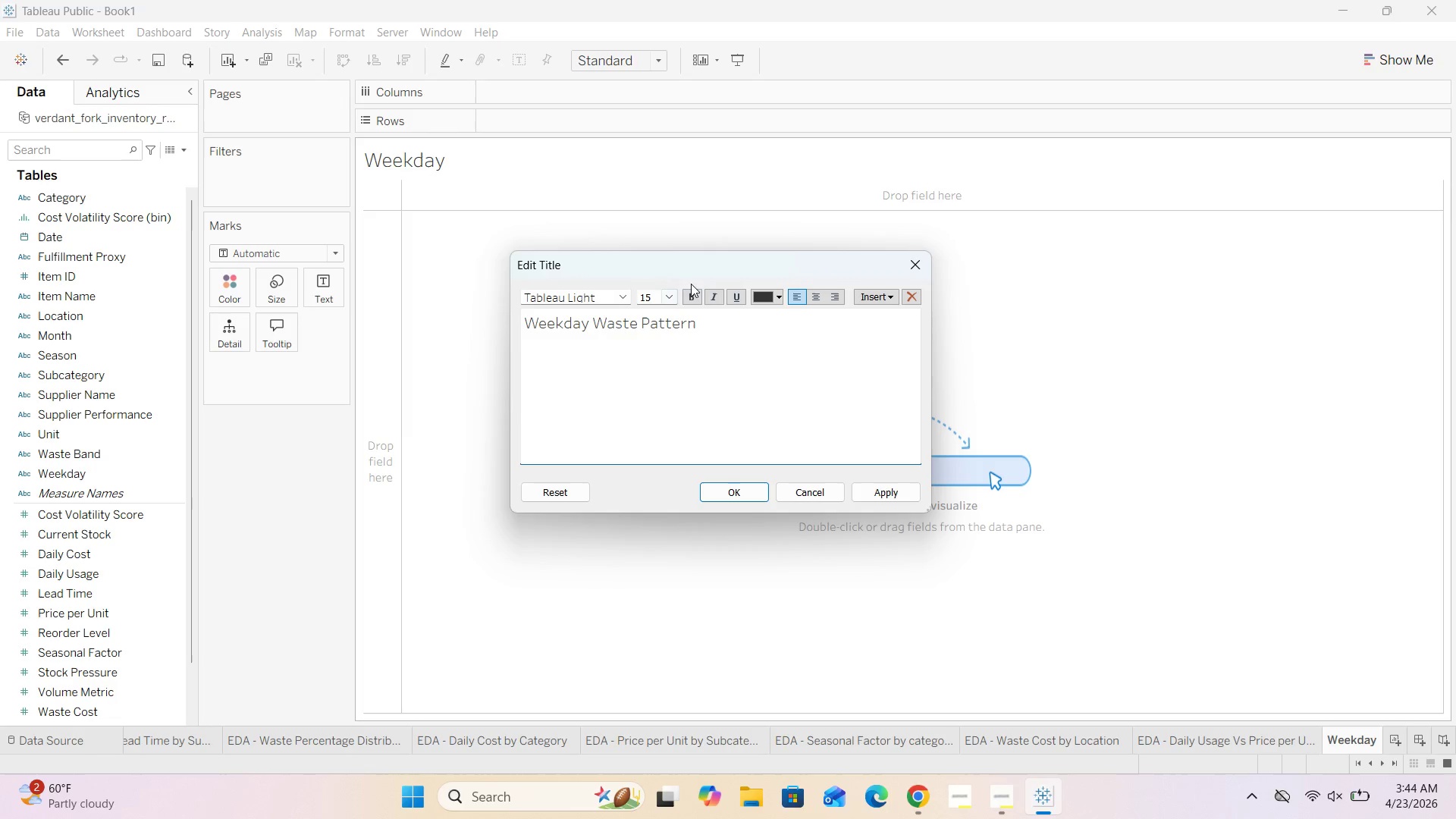 
left_click_drag(start_coordinate=[707, 326], to_coordinate=[518, 325])
 